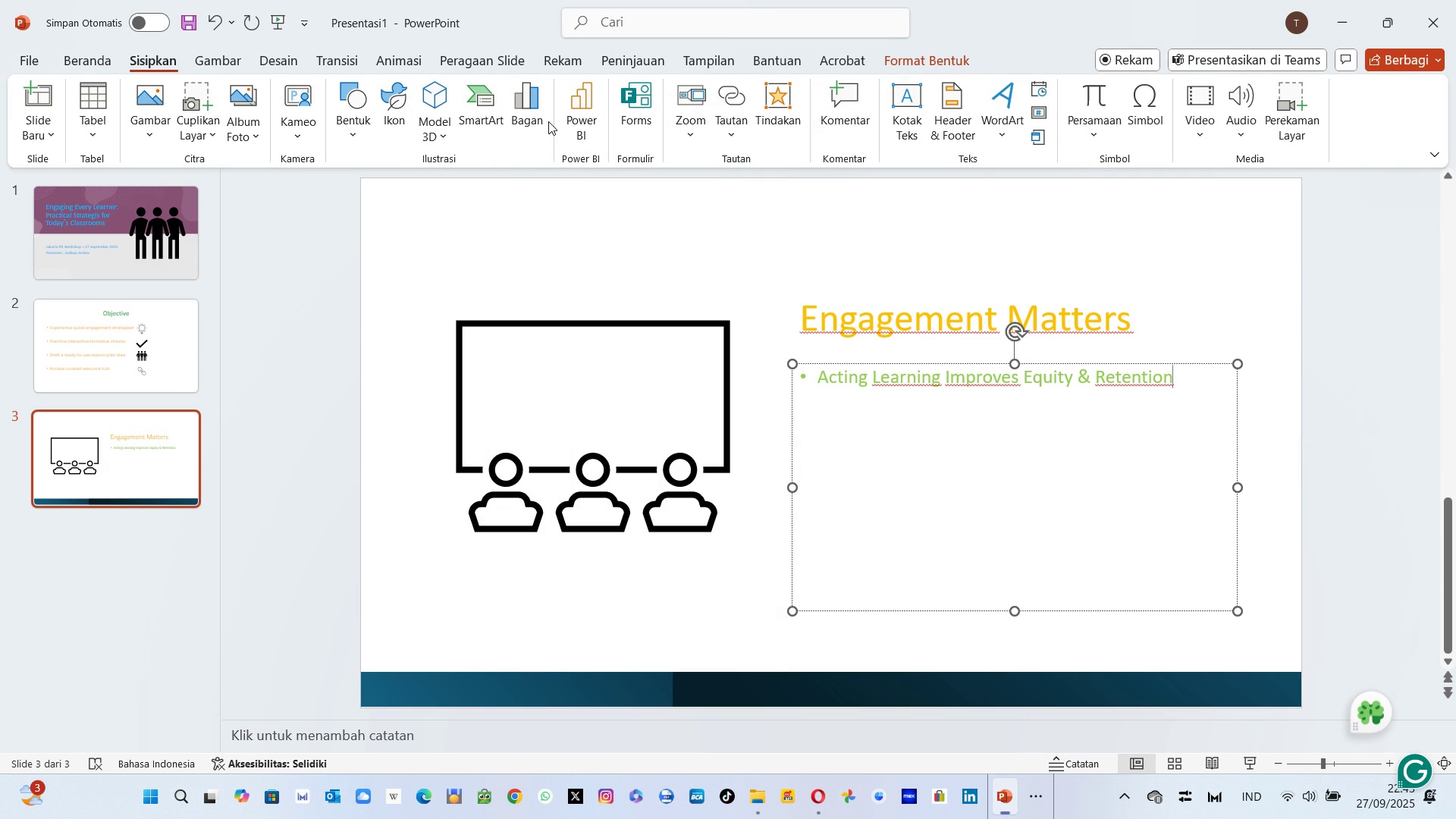 
wait(6.59)
 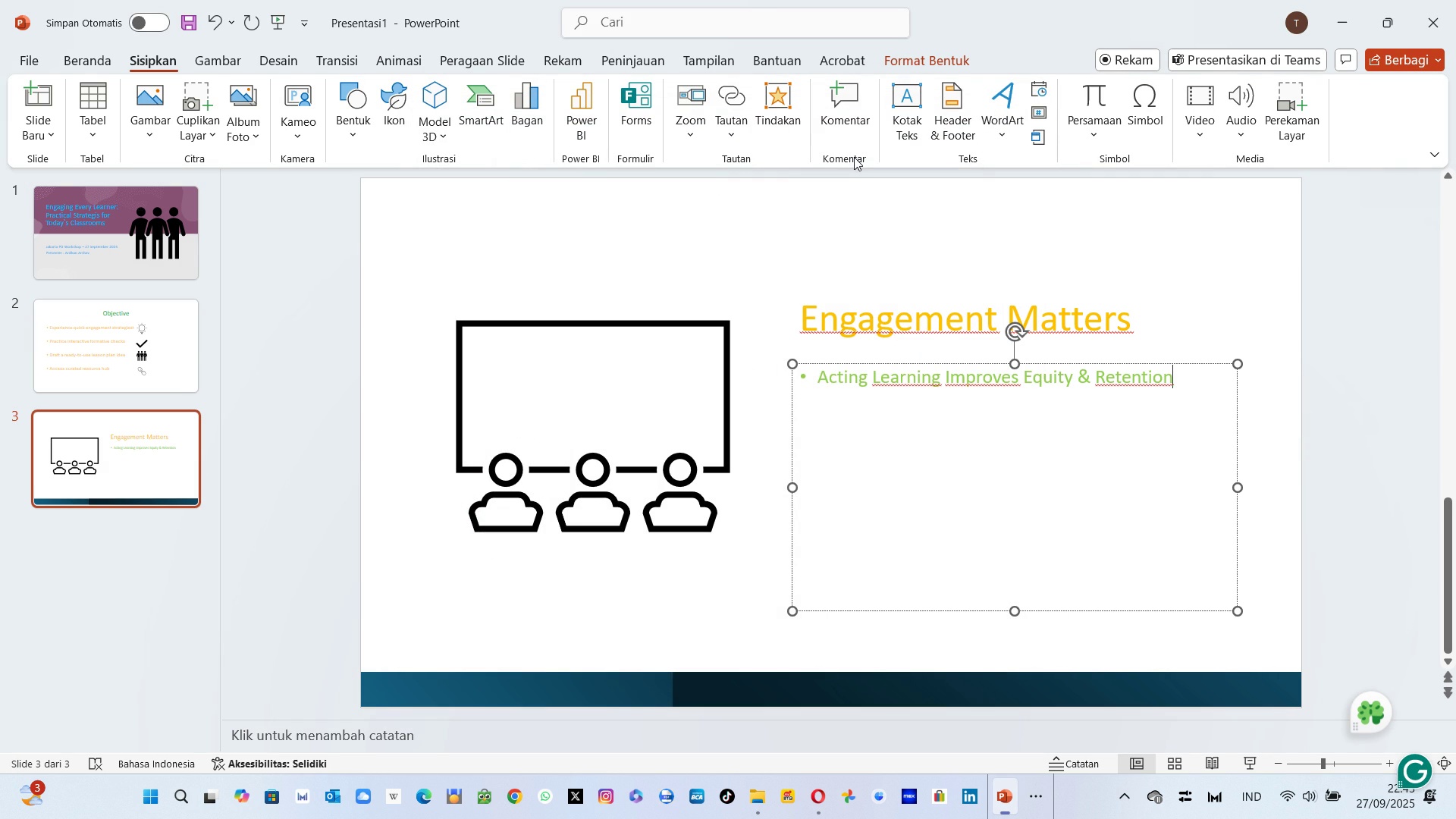 
left_click([538, 121])
 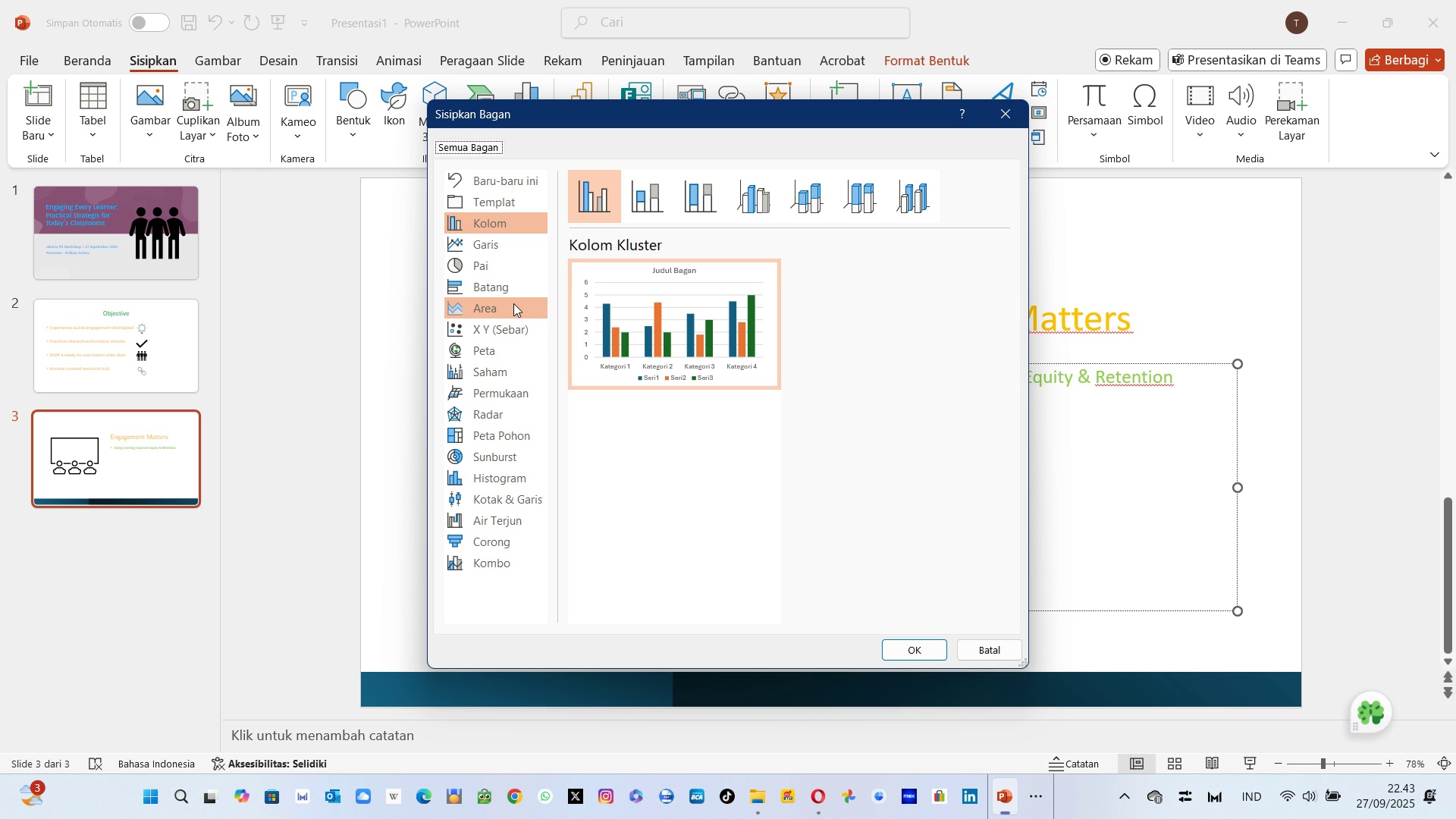 
wait(18.08)
 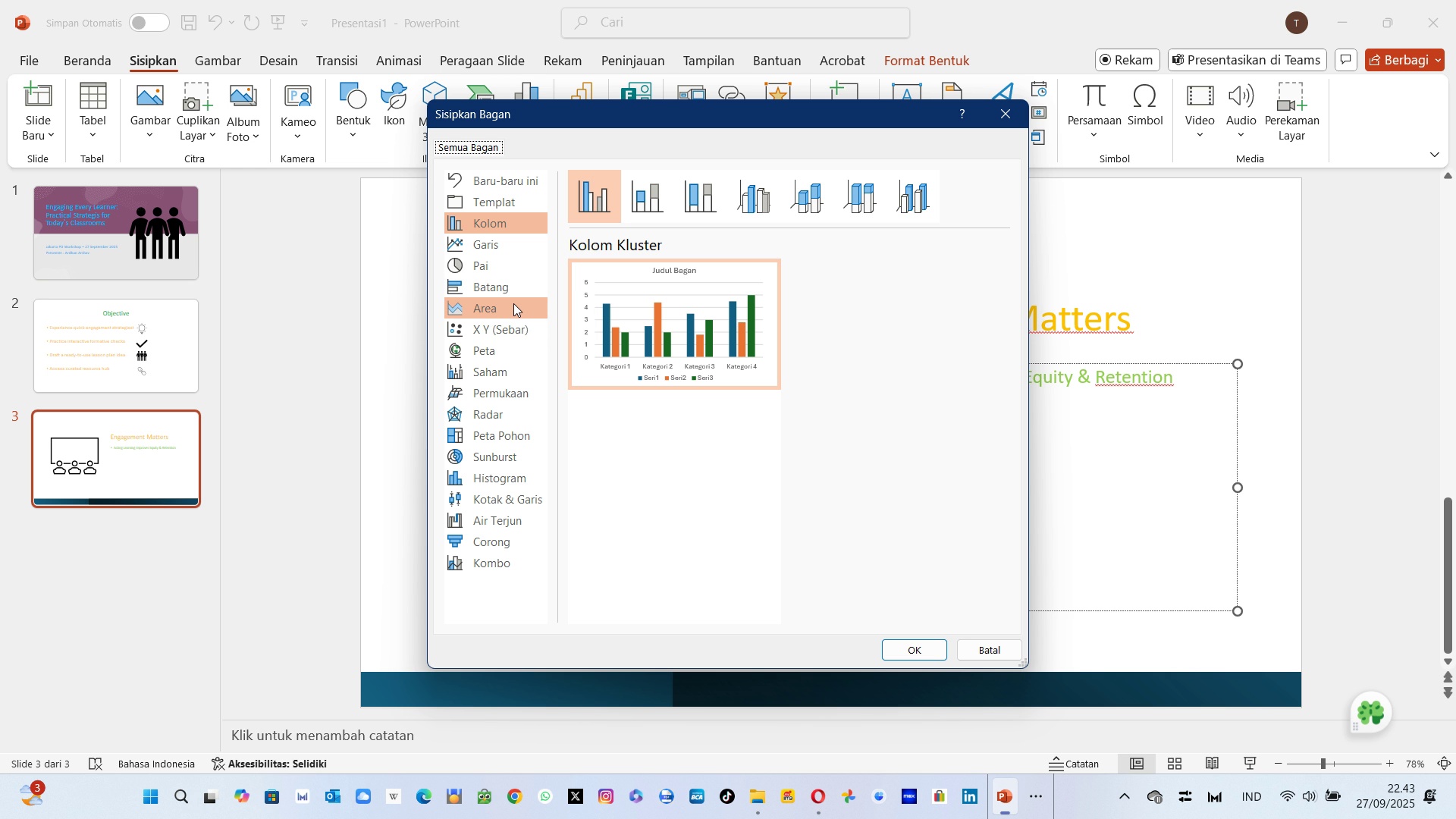 
left_click([506, 247])
 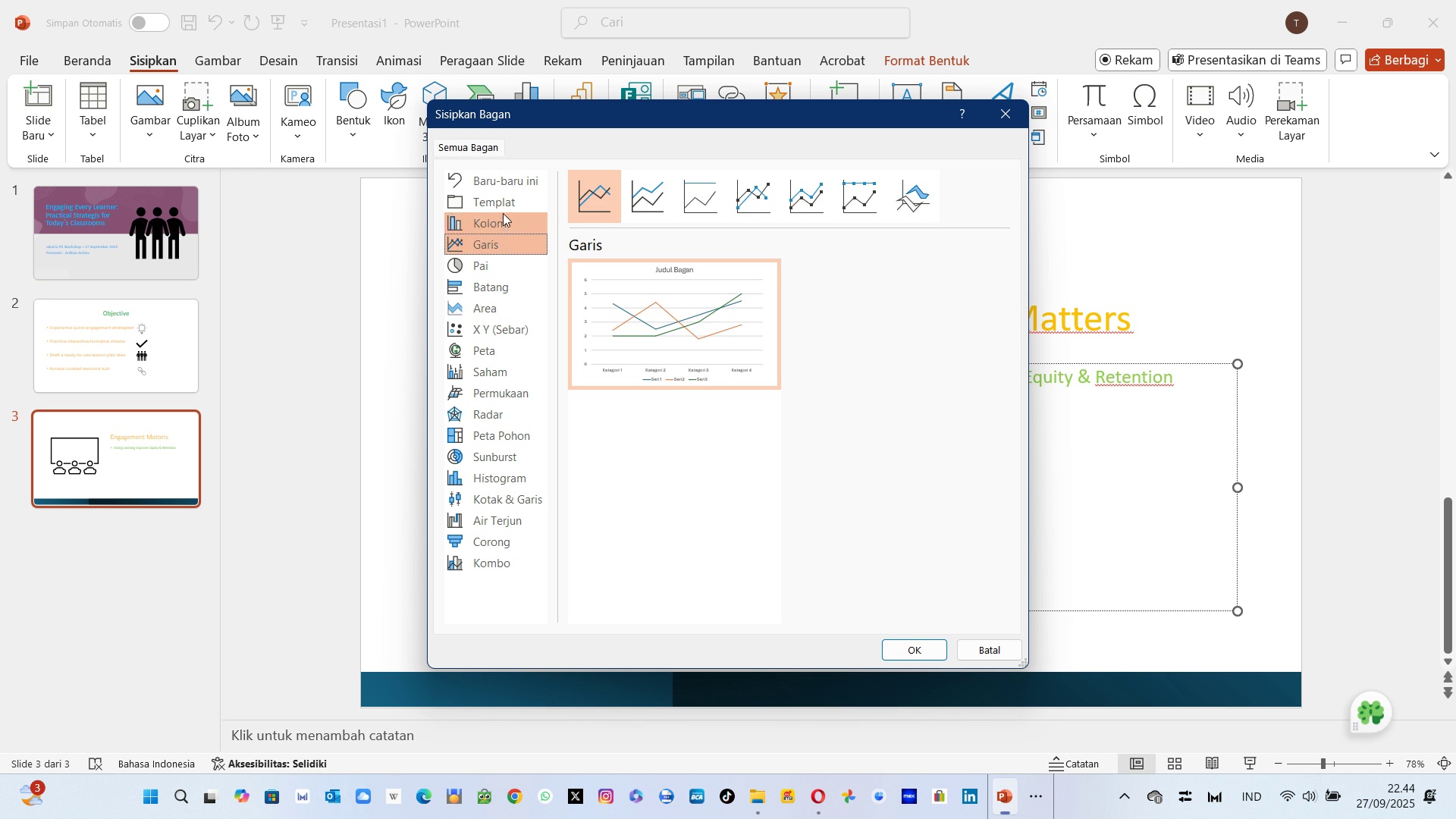 
left_click([503, 209])
 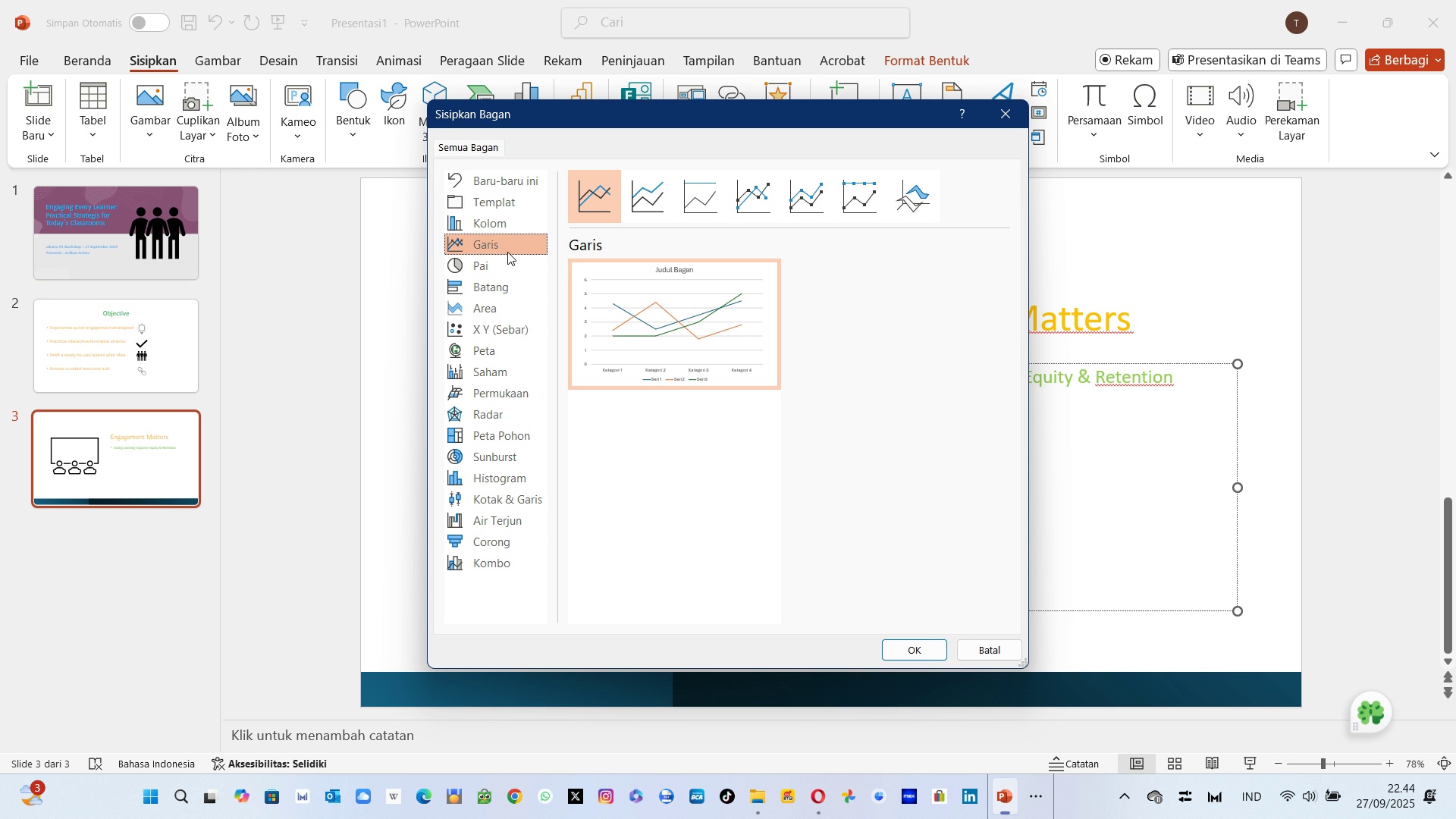 
left_click([507, 252])
 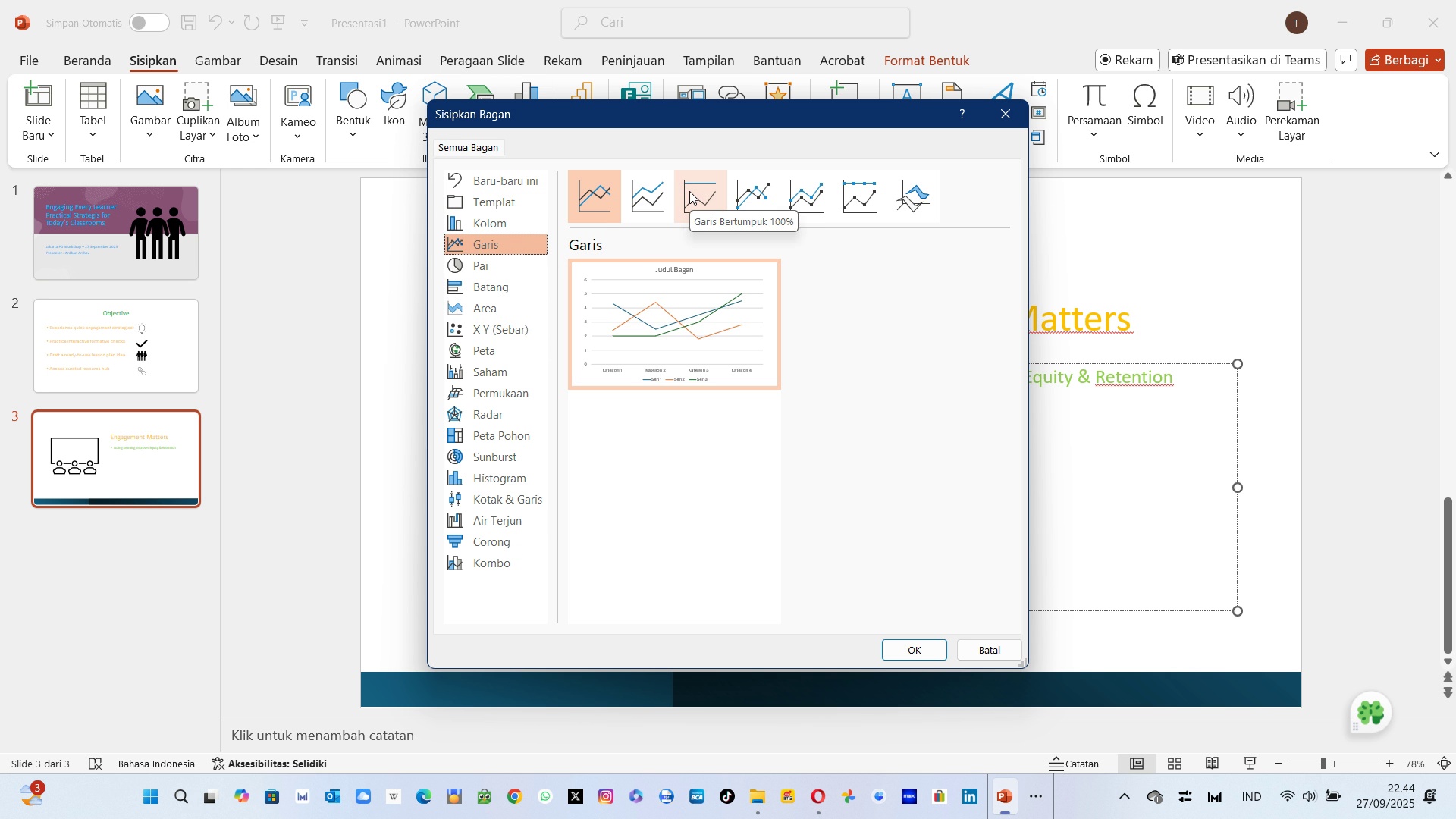 
wait(7.84)
 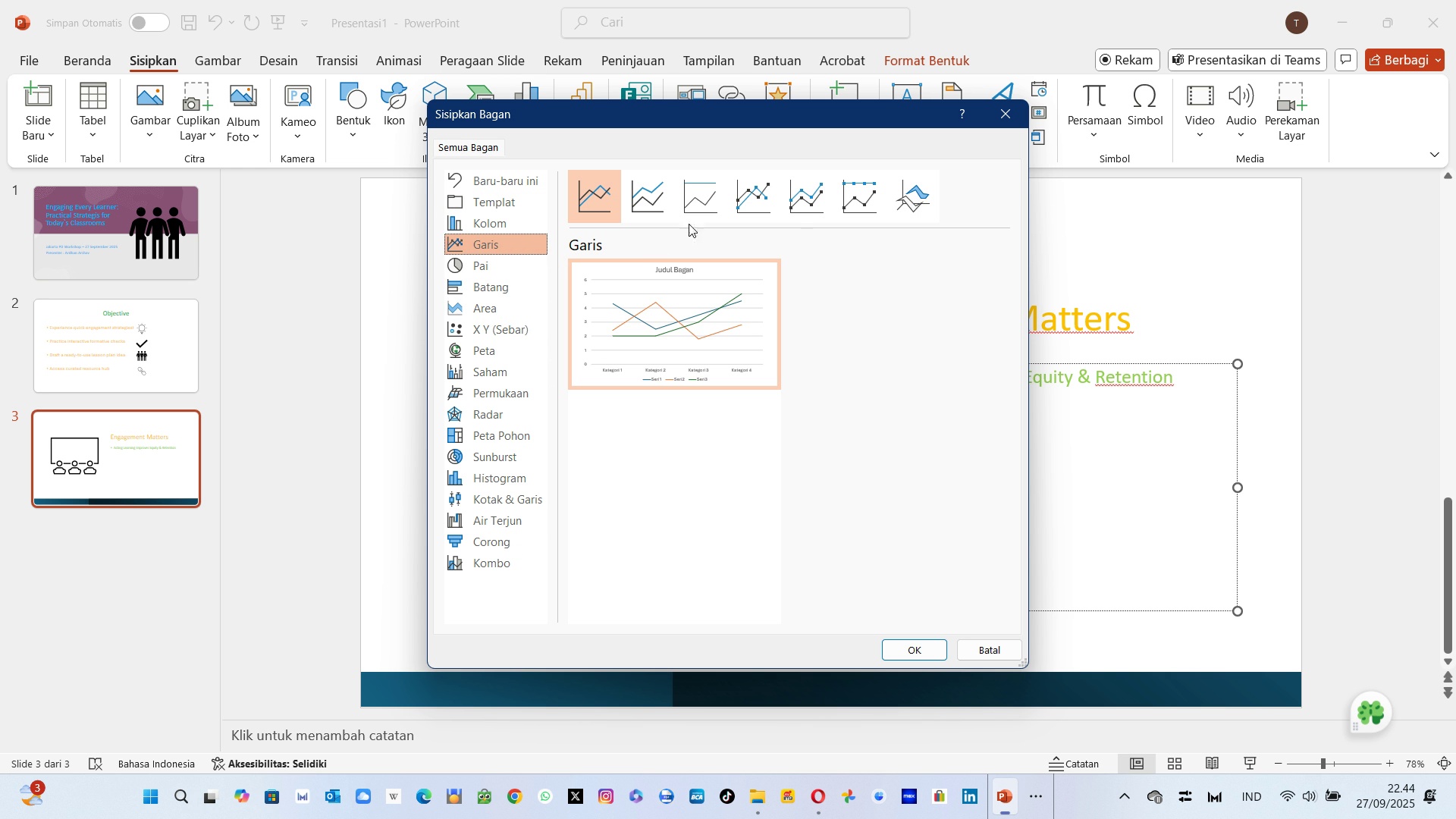 
left_click([654, 196])
 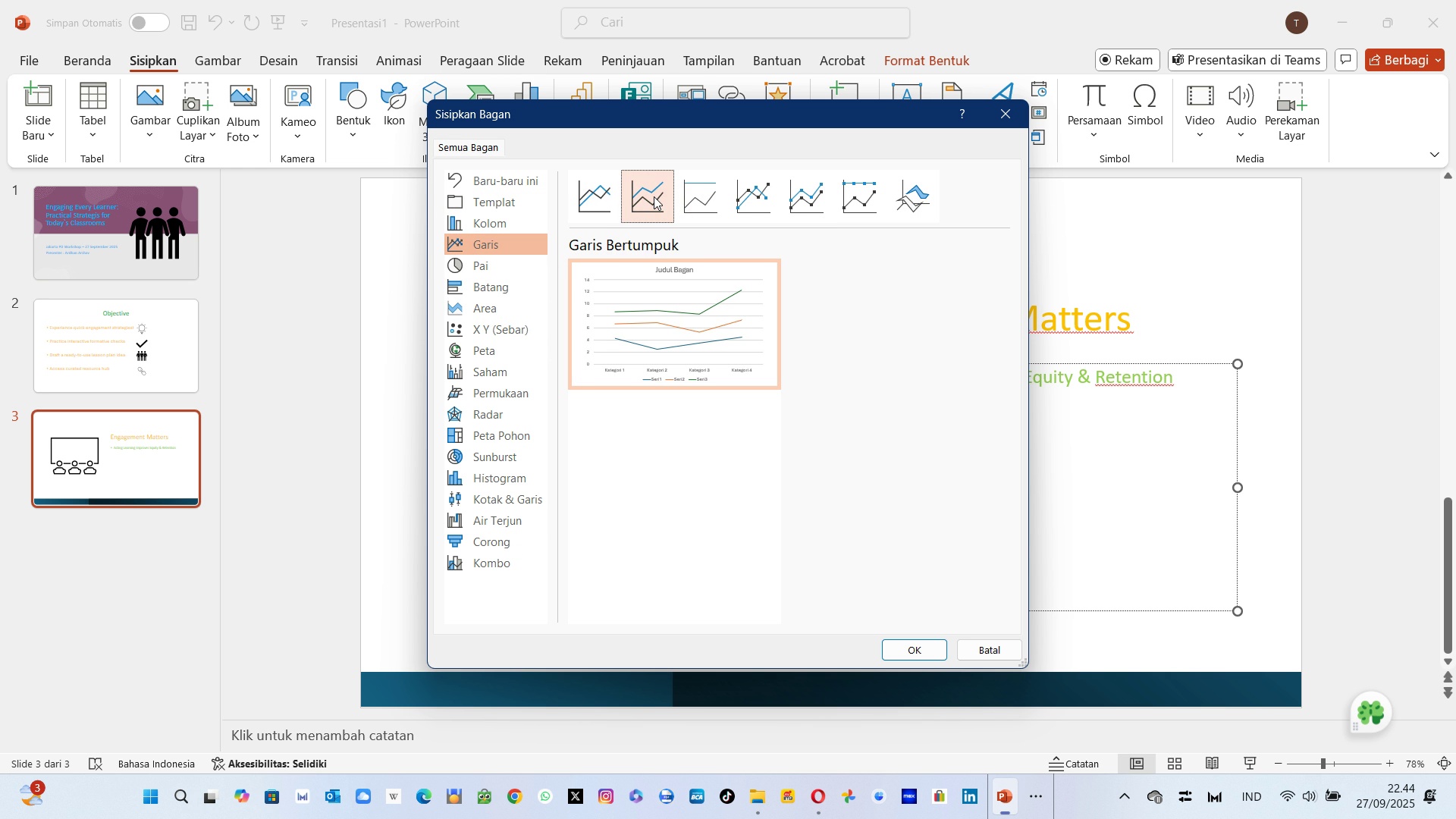 
key(Alt+Tab)
 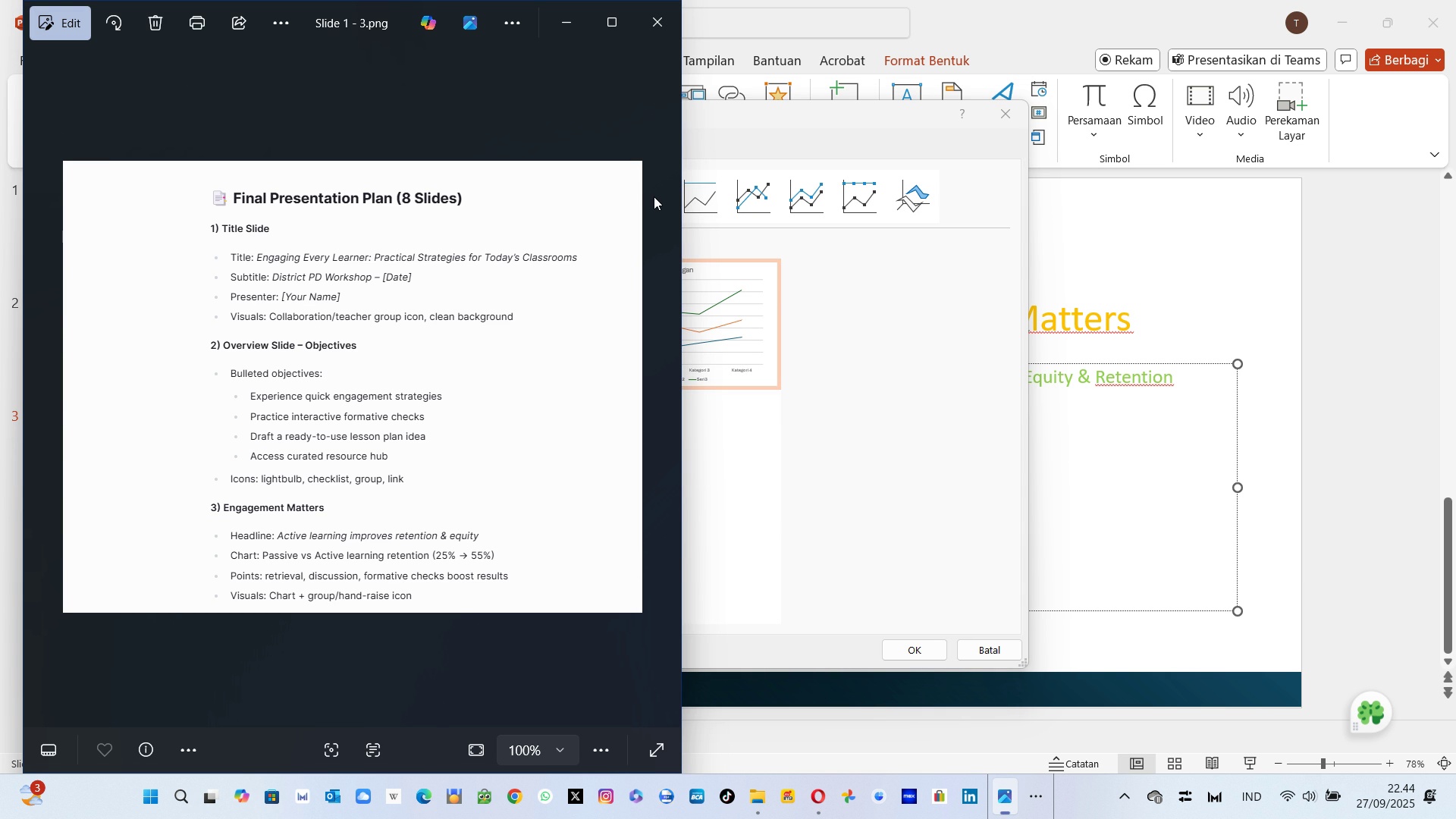 
wait(6.07)
 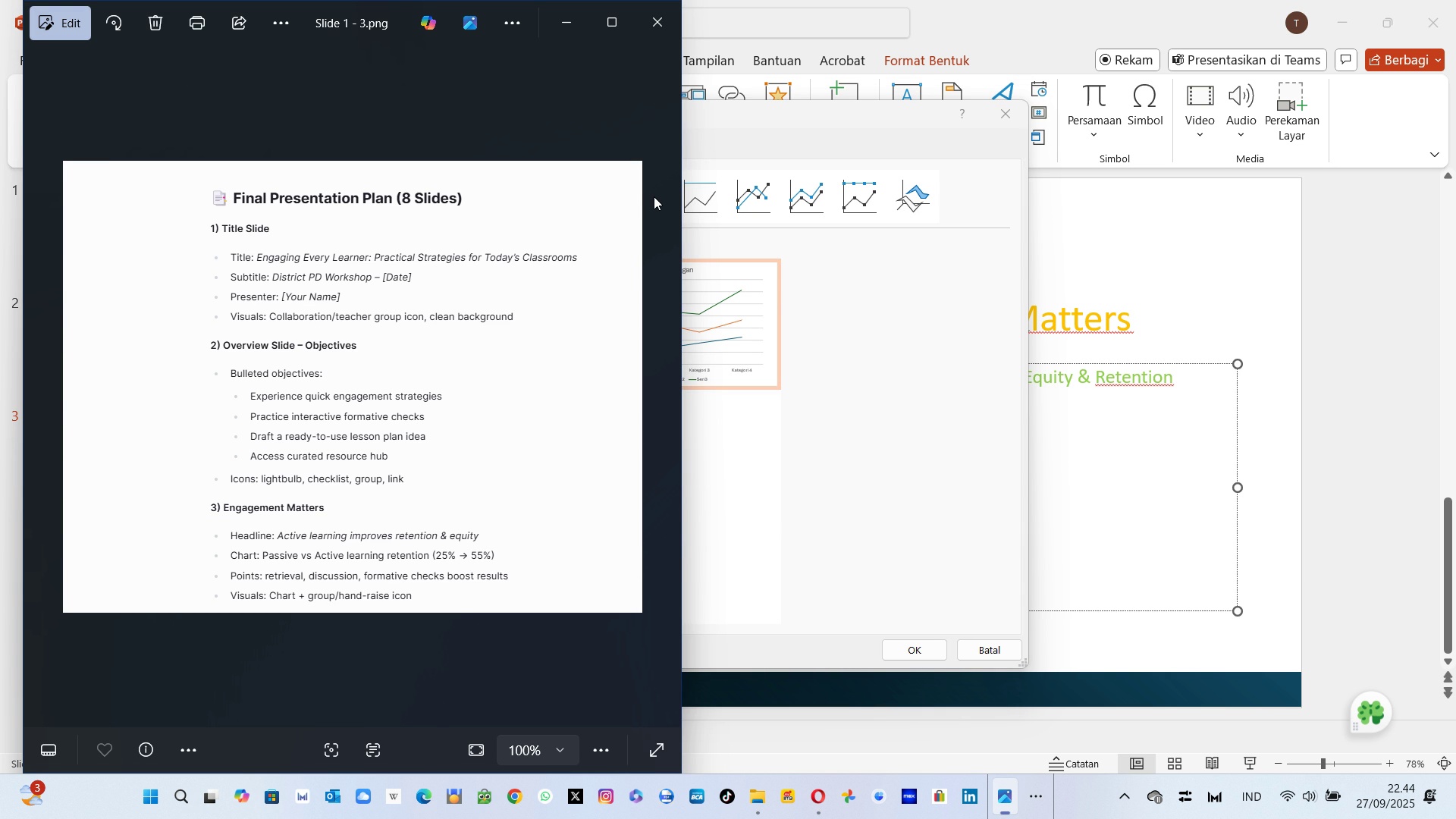 
key(Alt+AltLeft)
 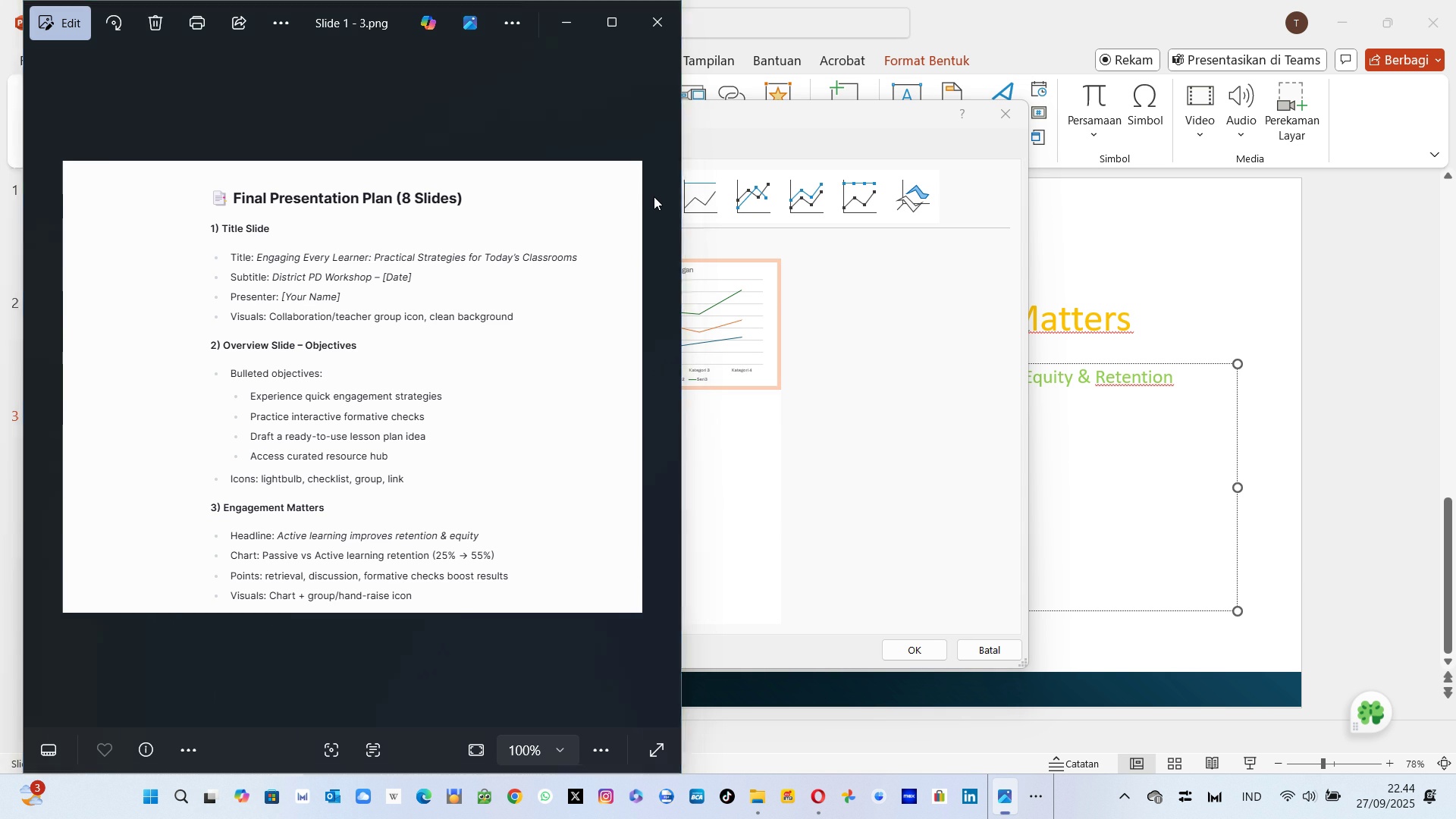 
key(Alt+Tab)
 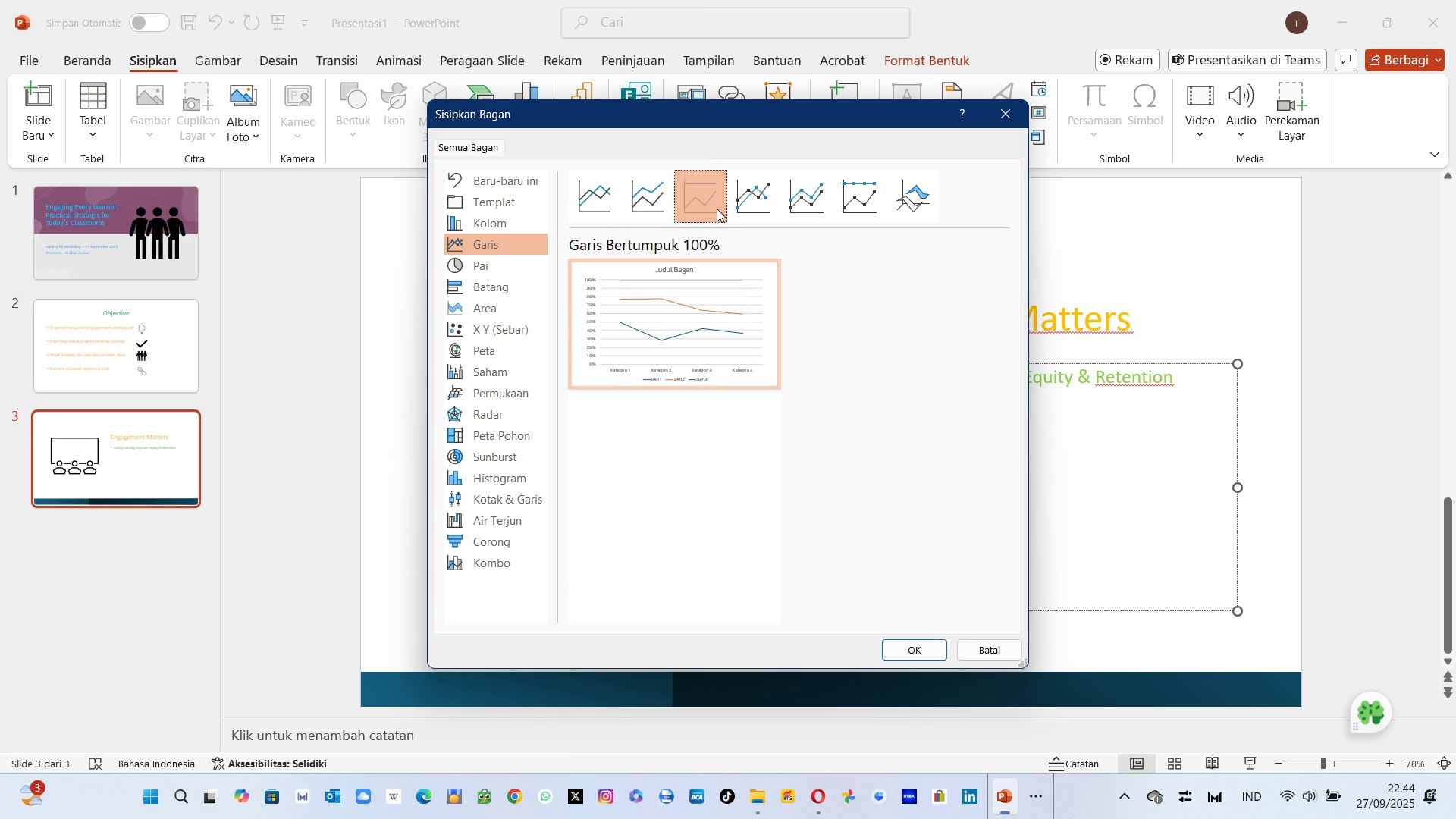 
left_click([717, 209])
 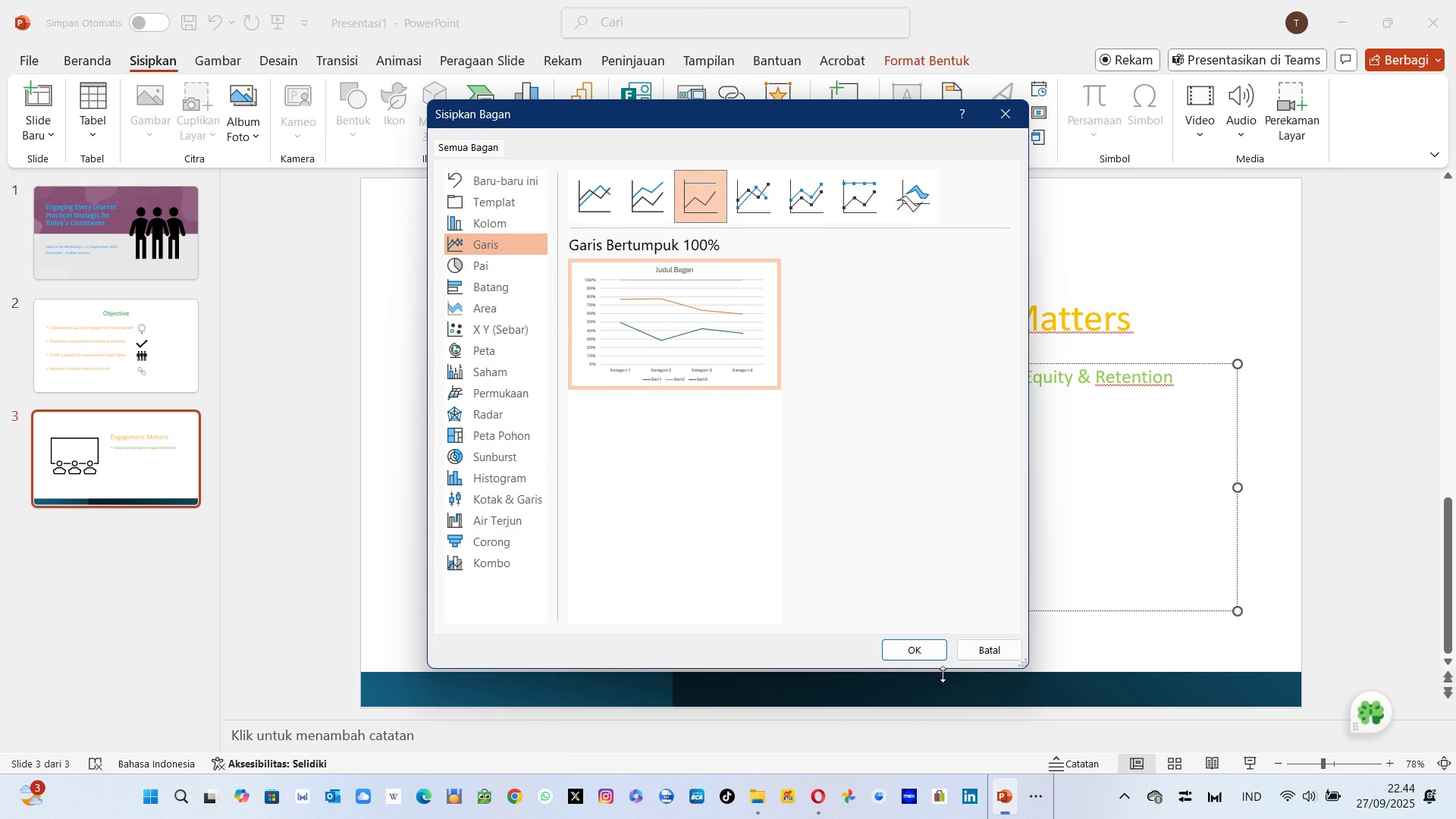 
left_click([924, 649])
 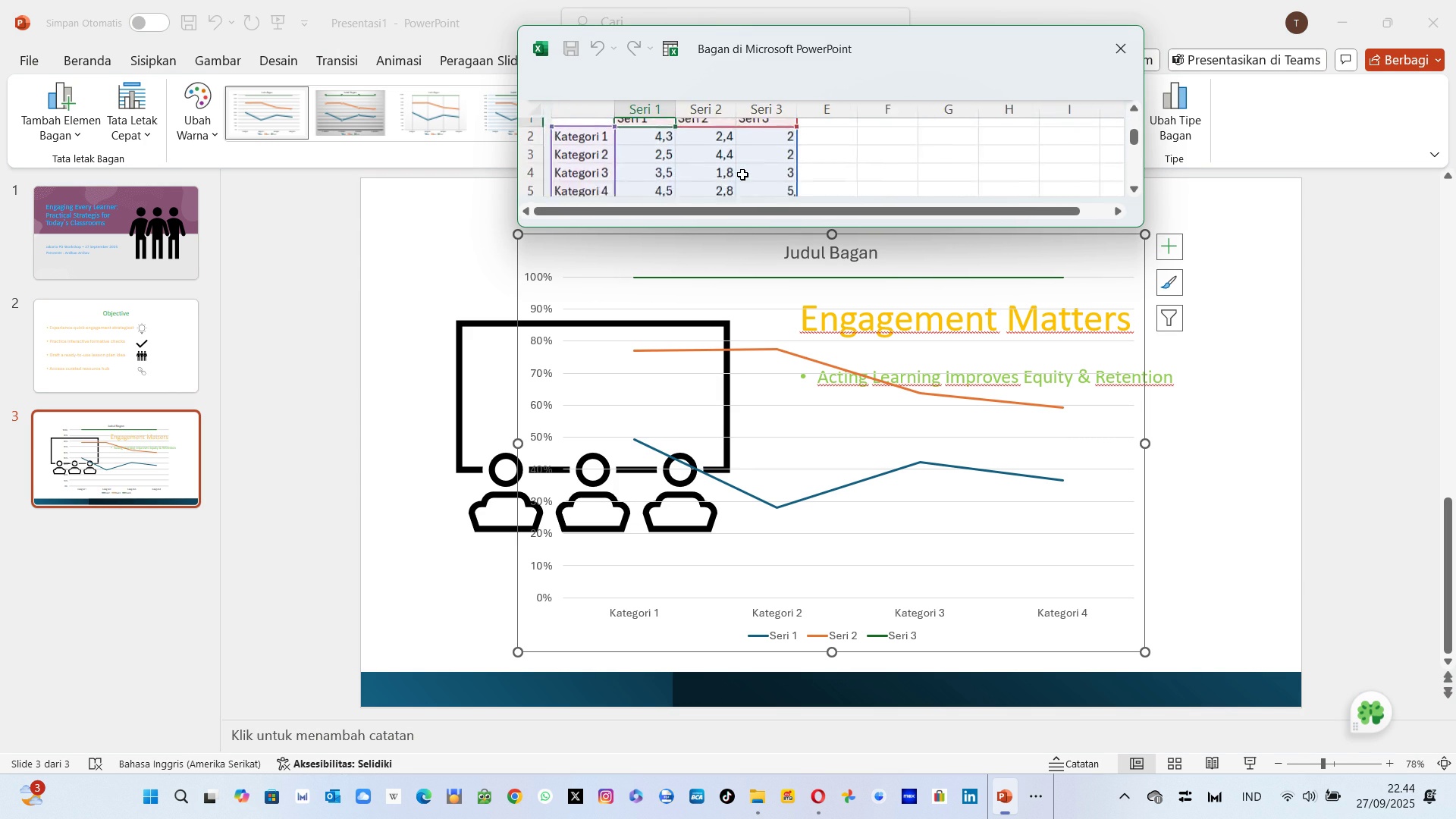 
wait(15.52)
 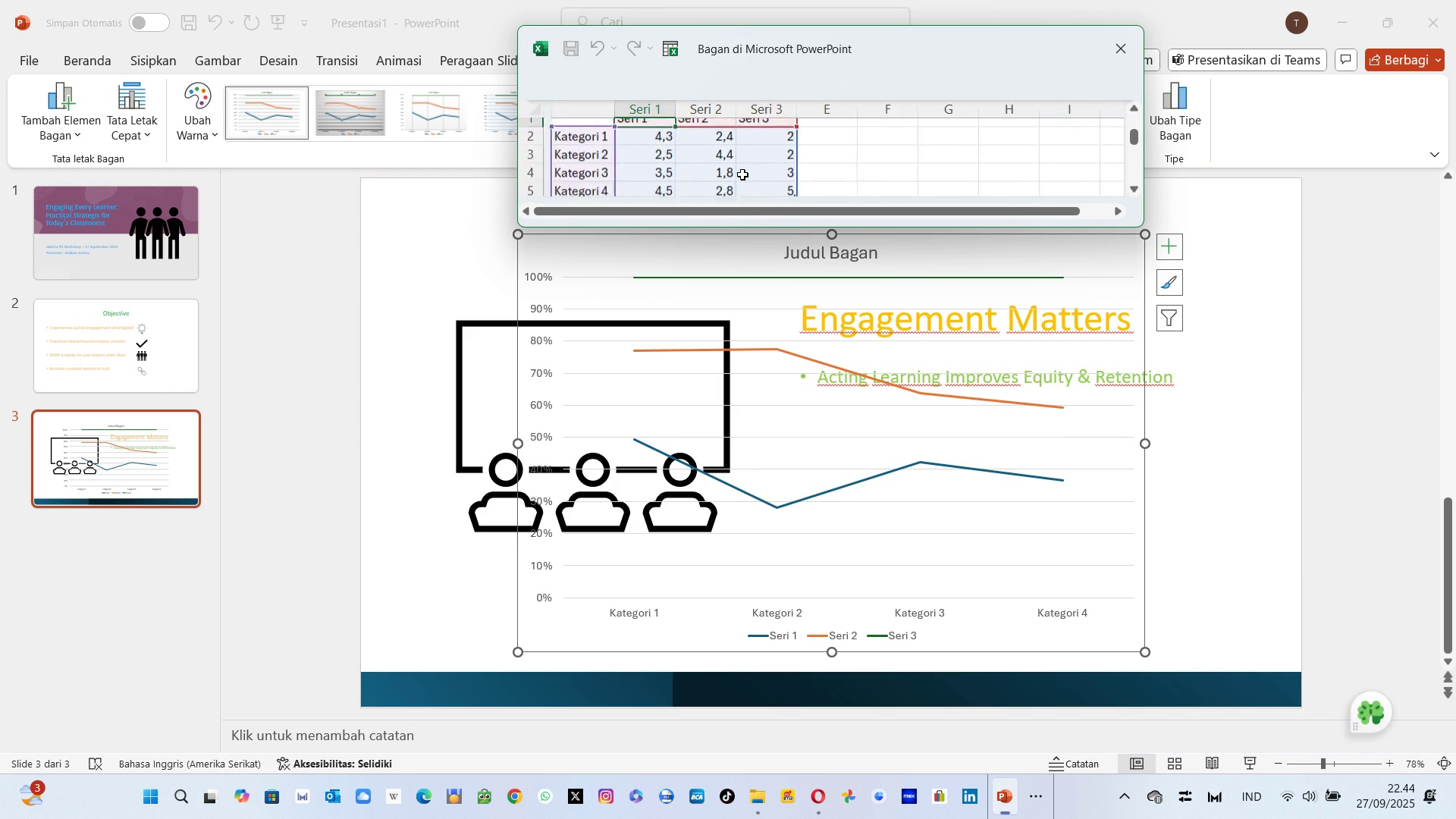 
left_click_drag(start_coordinate=[918, 171], to_coordinate=[604, 133])
 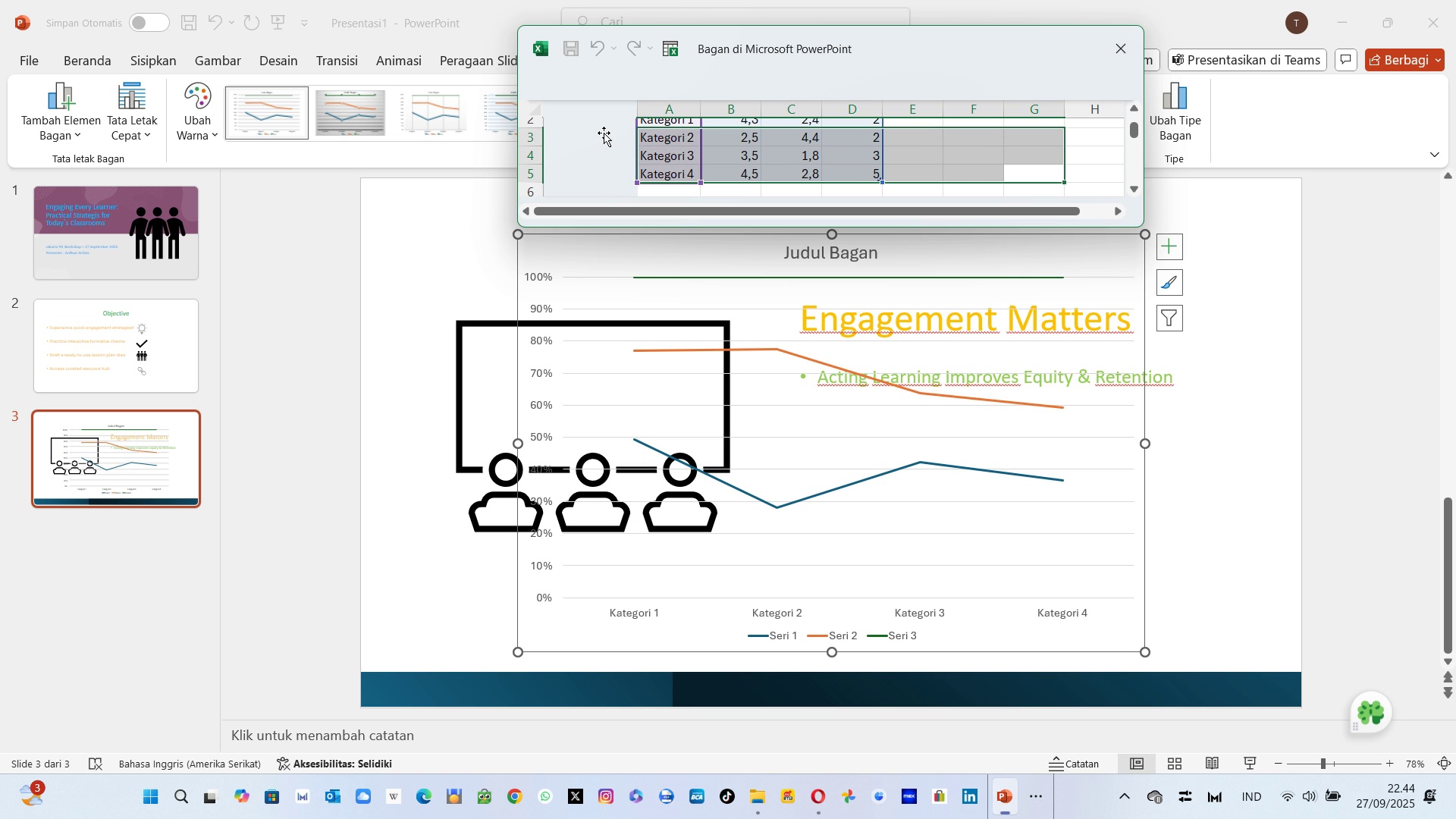 
key(Insert)
 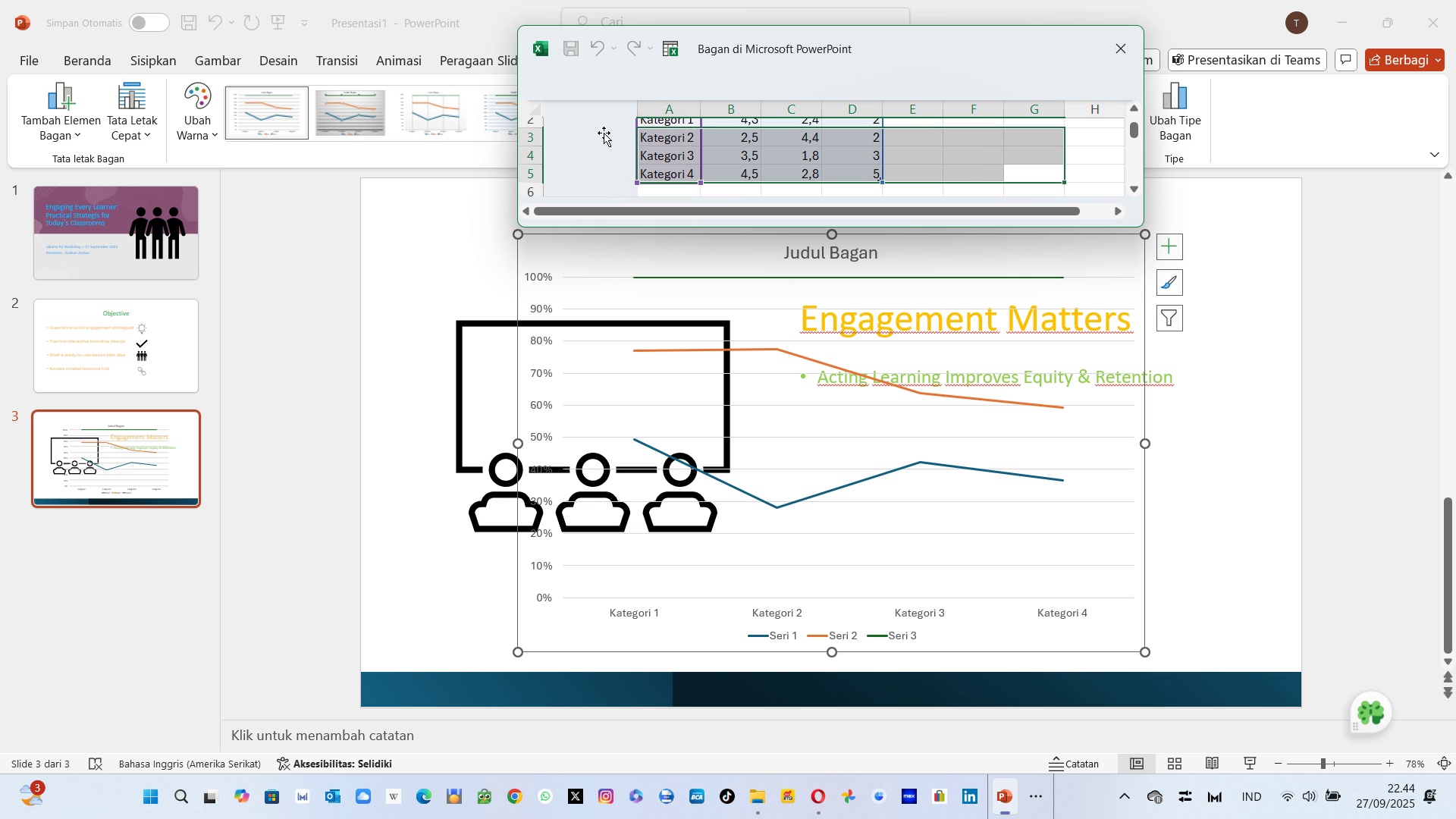 
key(Backspace)
 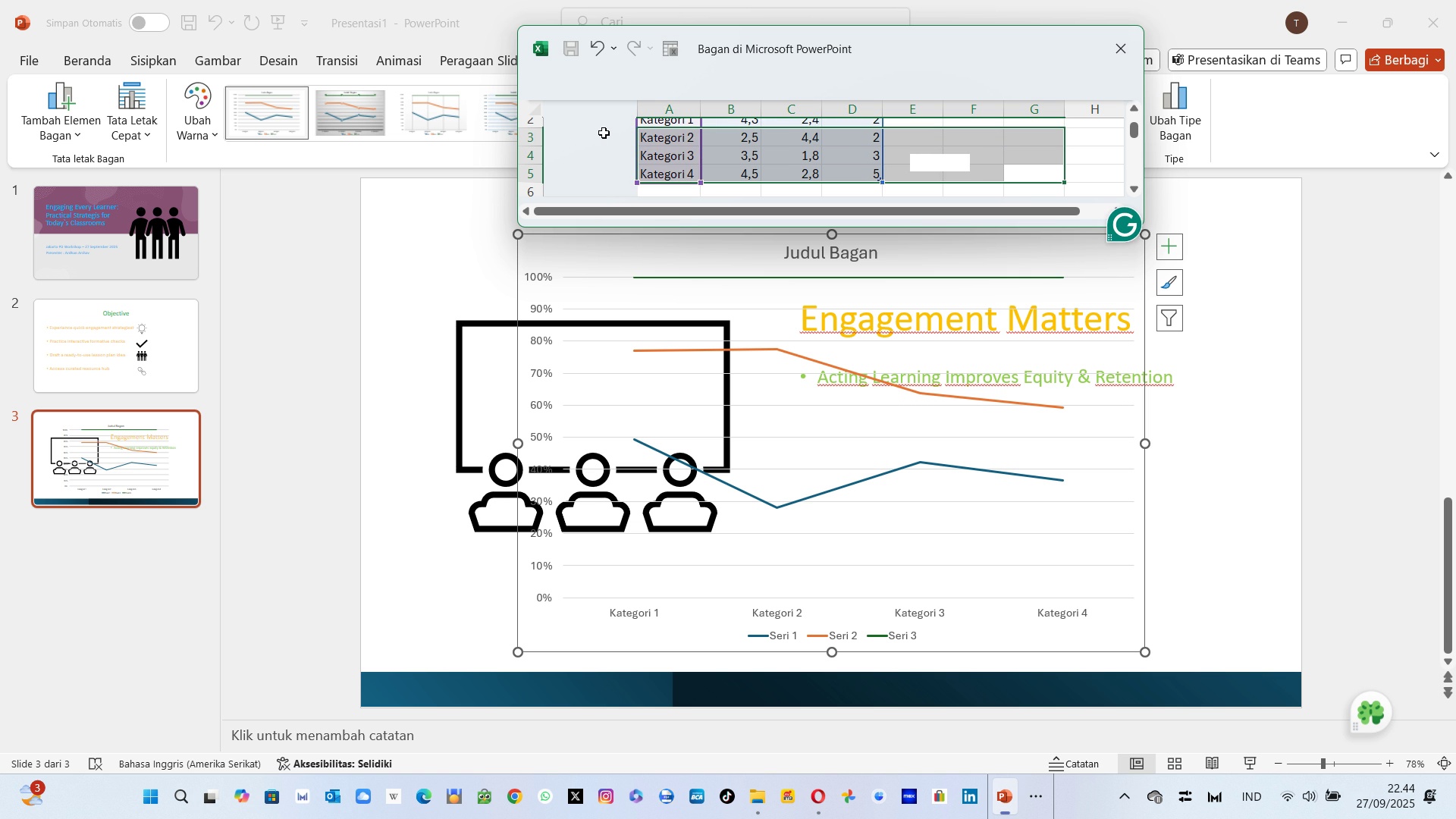 
key(Delete)
 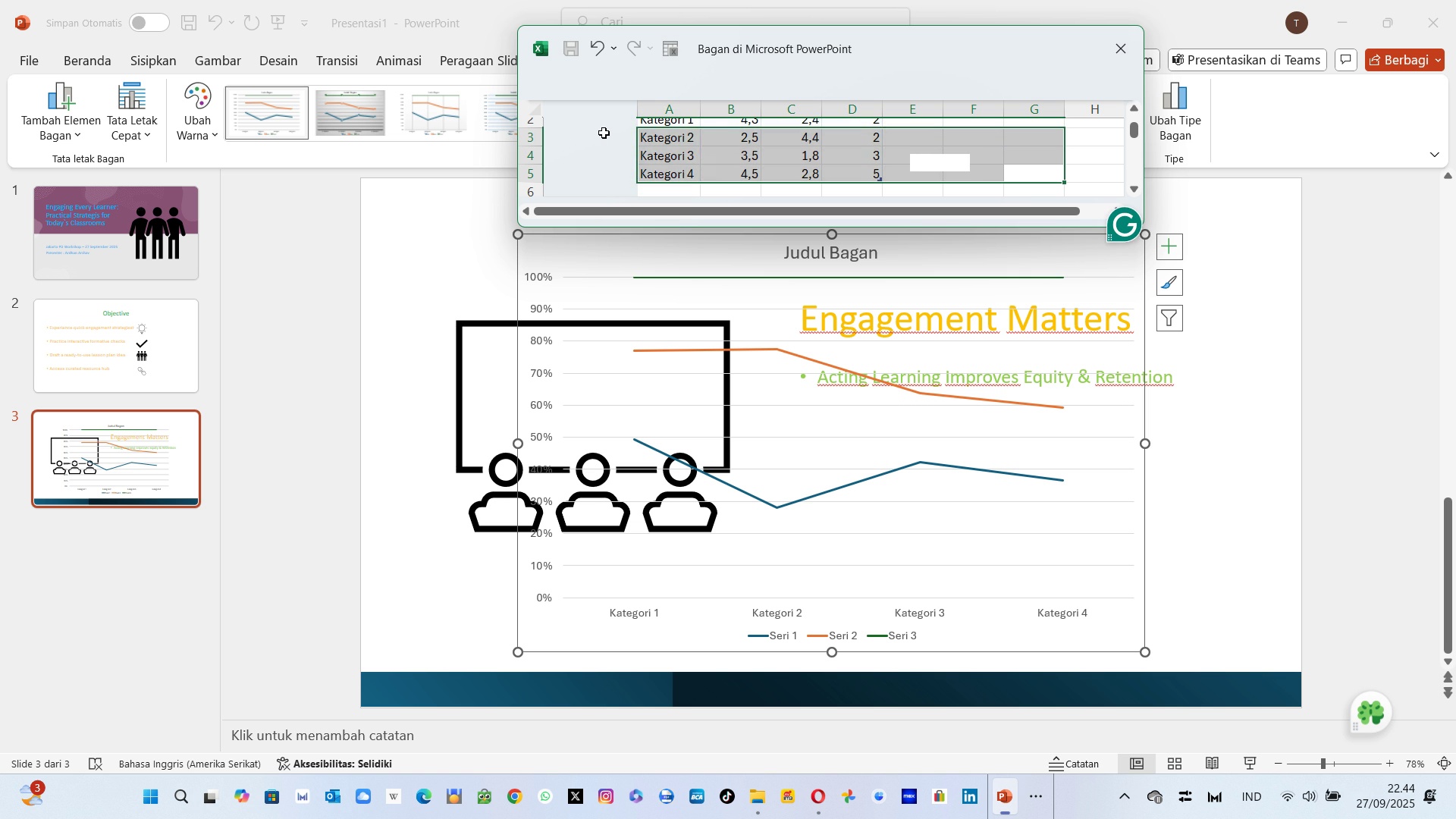 
key(Insert)
 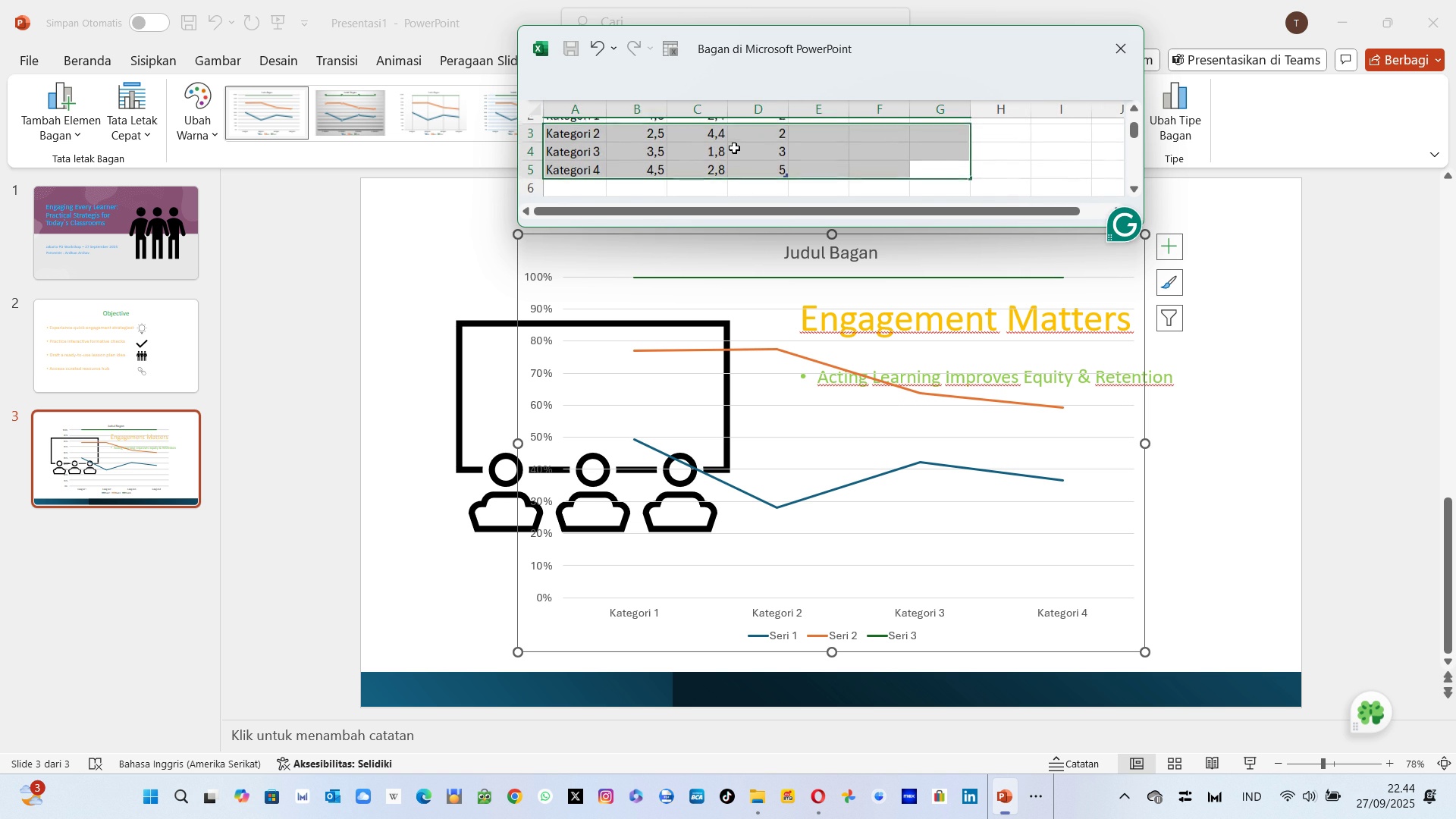 
wait(5.06)
 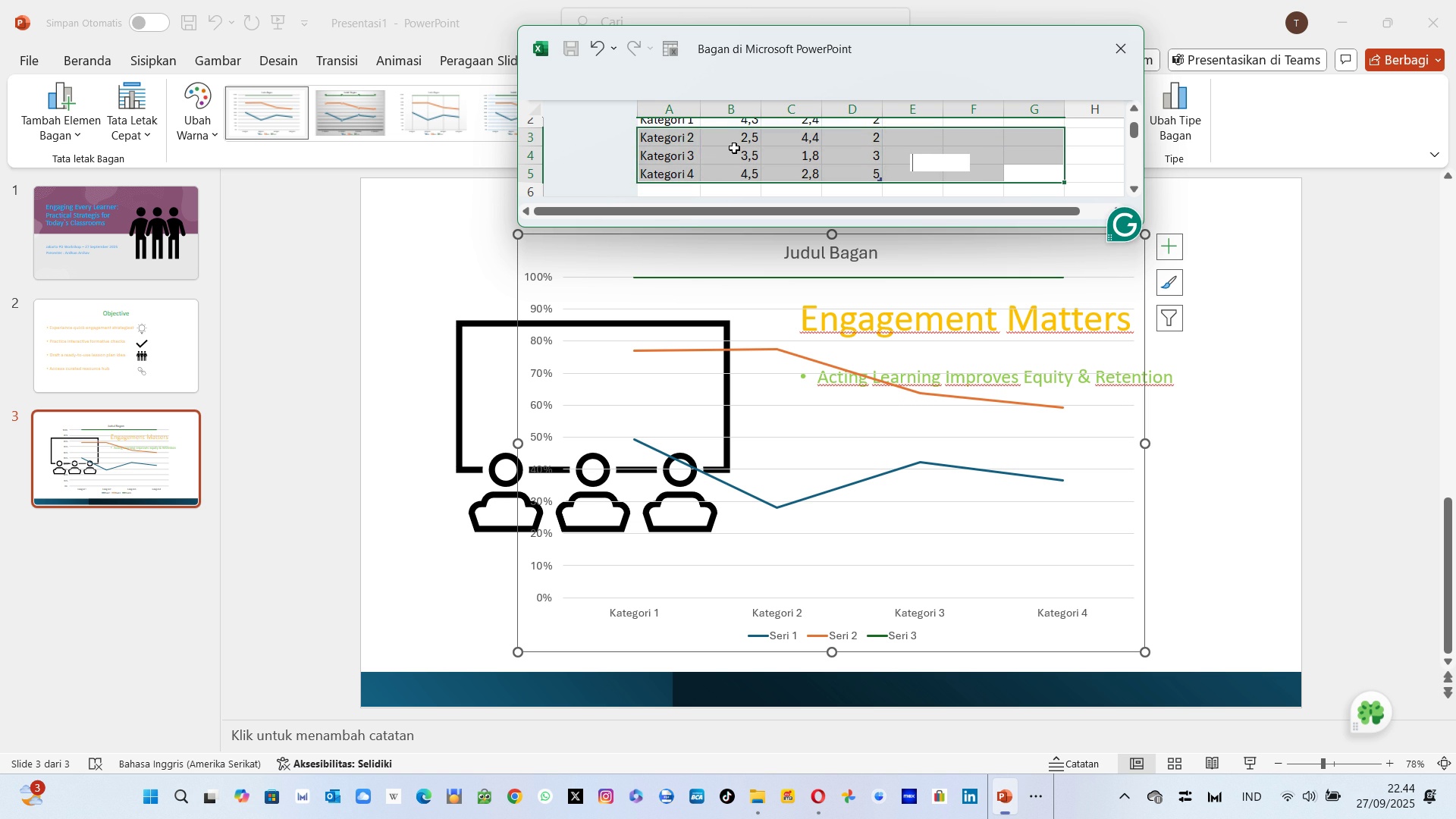 
left_click([570, 146])
 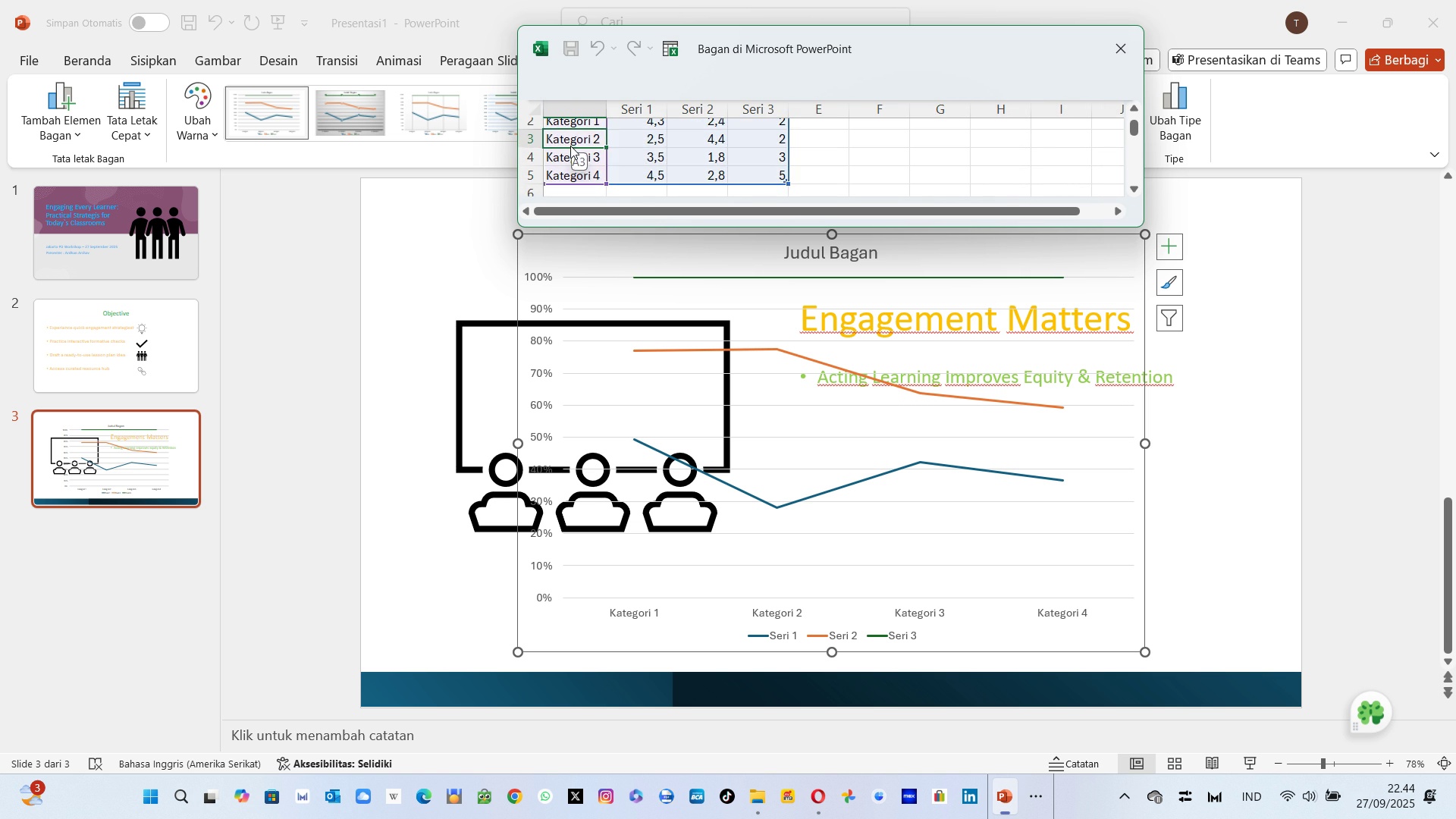 
left_click_drag(start_coordinate=[570, 146], to_coordinate=[745, 186])
 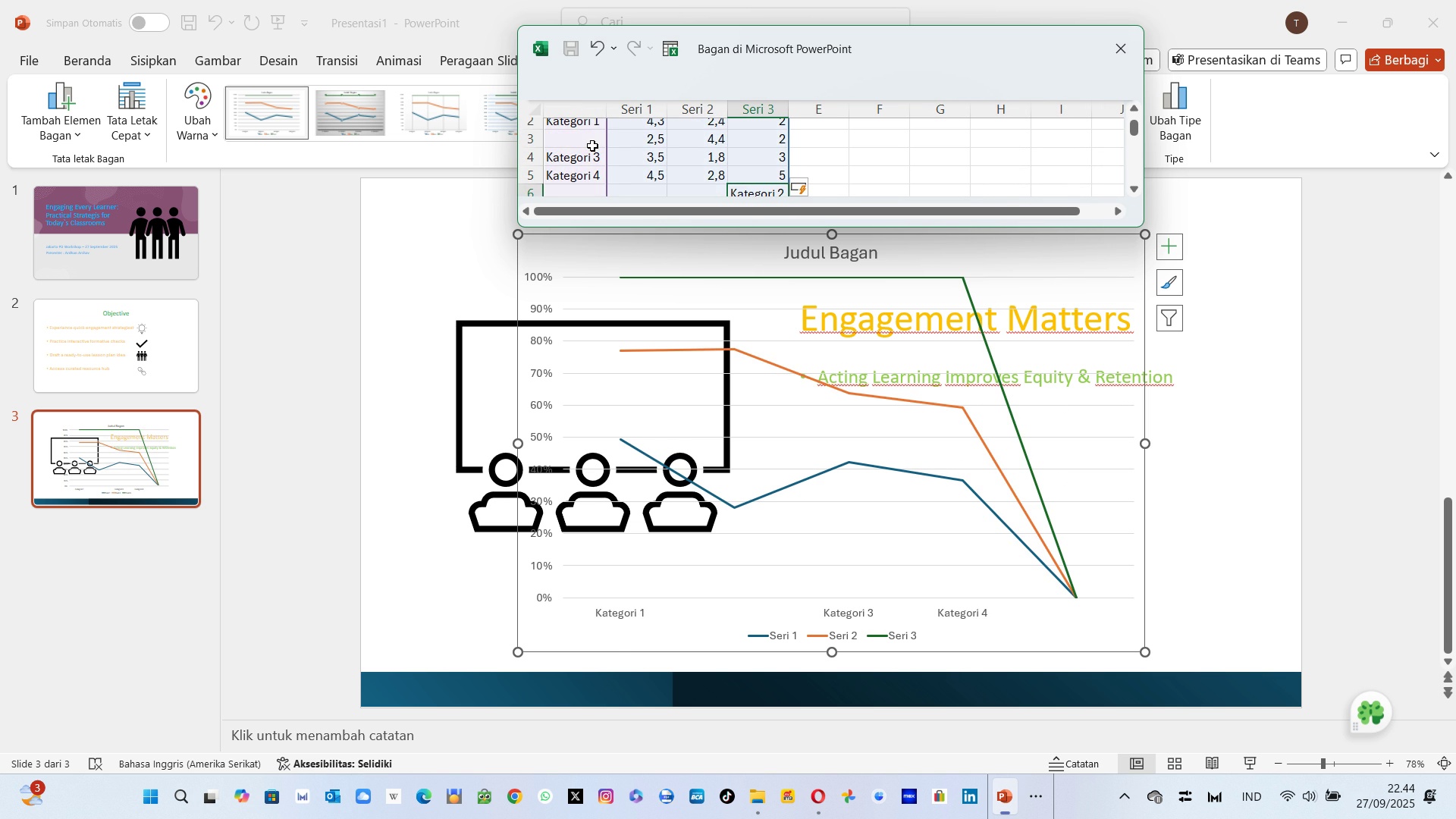 
key(Control+Z)
 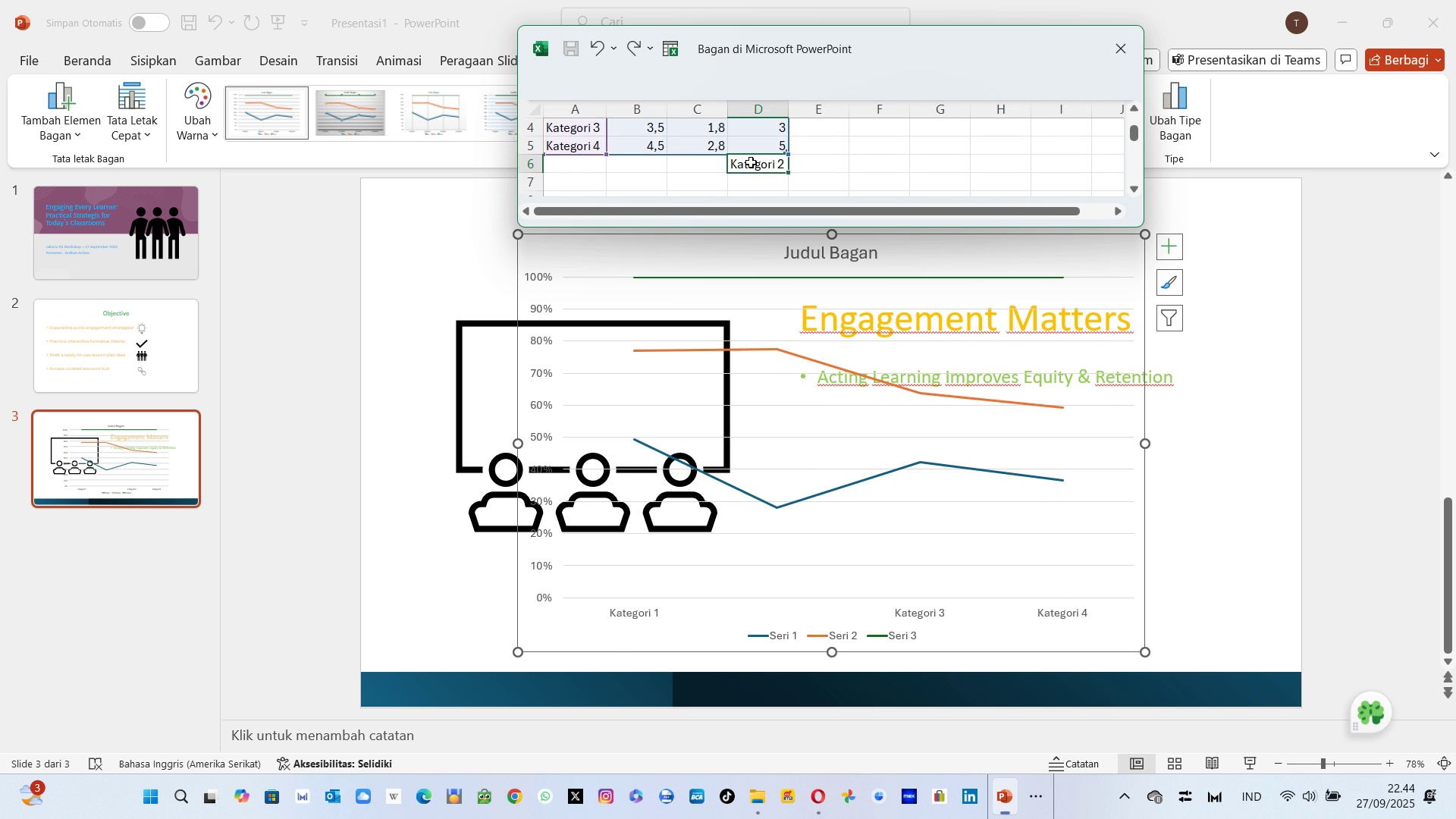 
left_click_drag(start_coordinate=[751, 162], to_coordinate=[573, 114])
 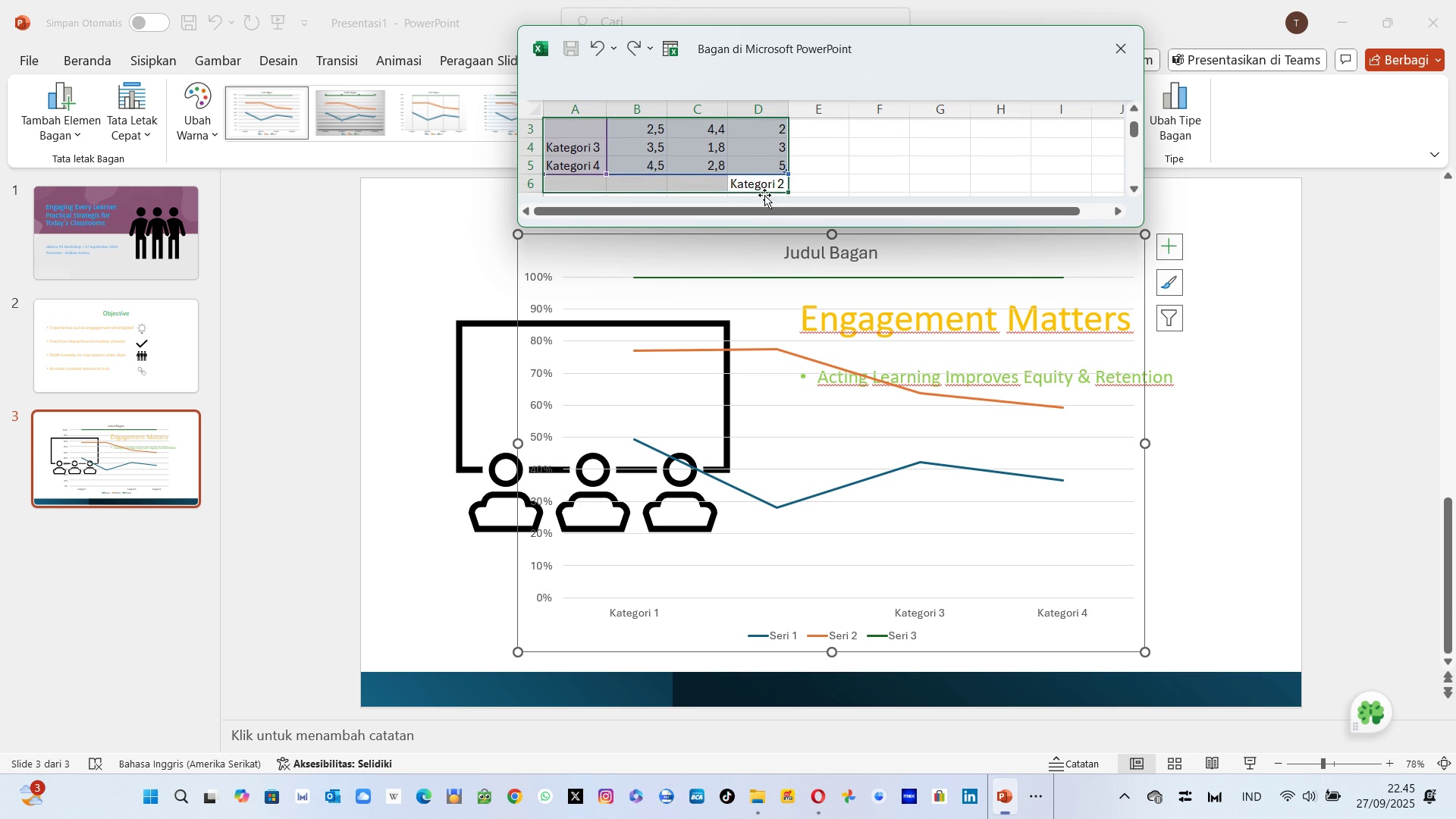 
left_click([755, 185])
 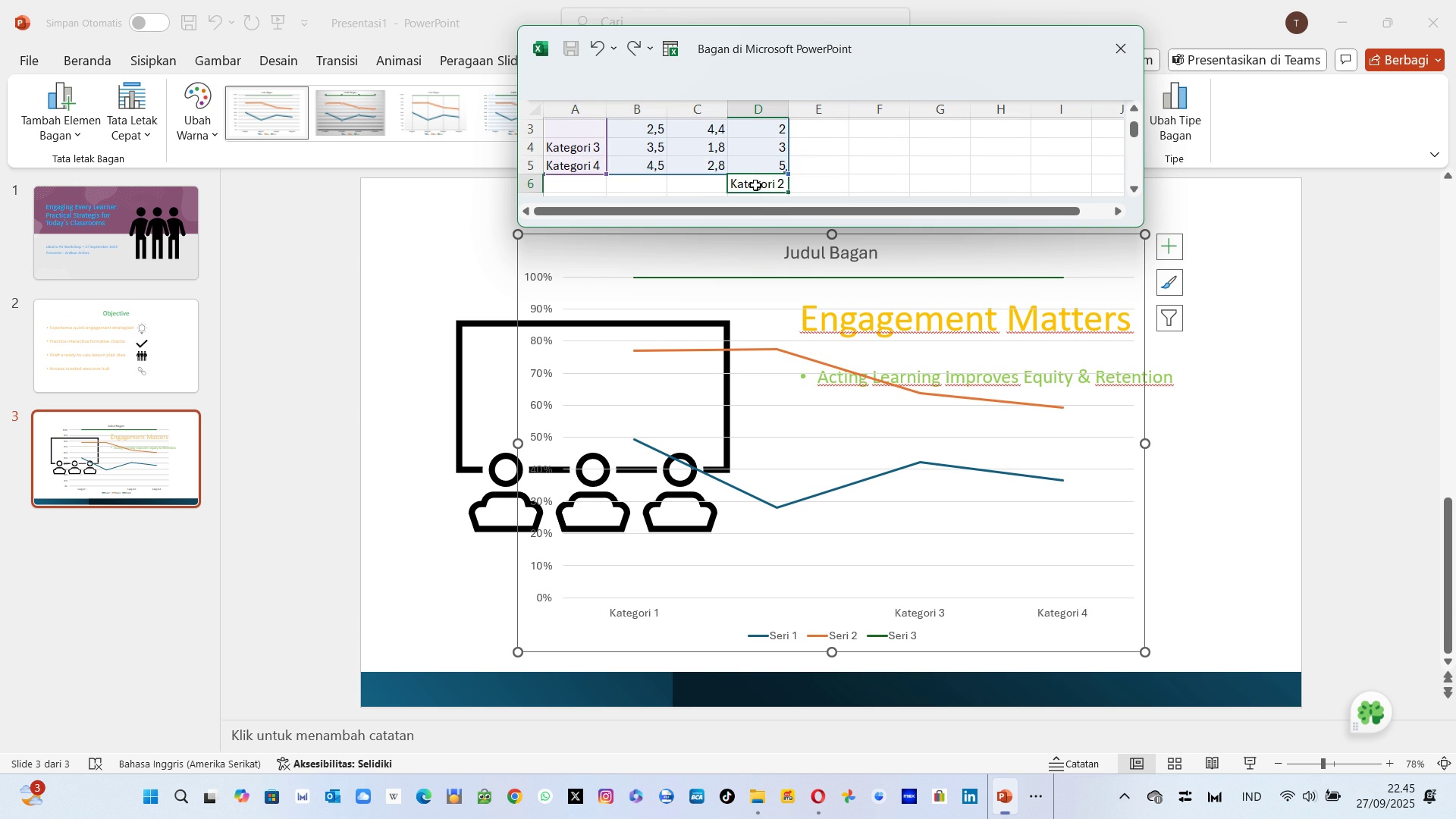 
left_click_drag(start_coordinate=[755, 185], to_coordinate=[747, 195])
 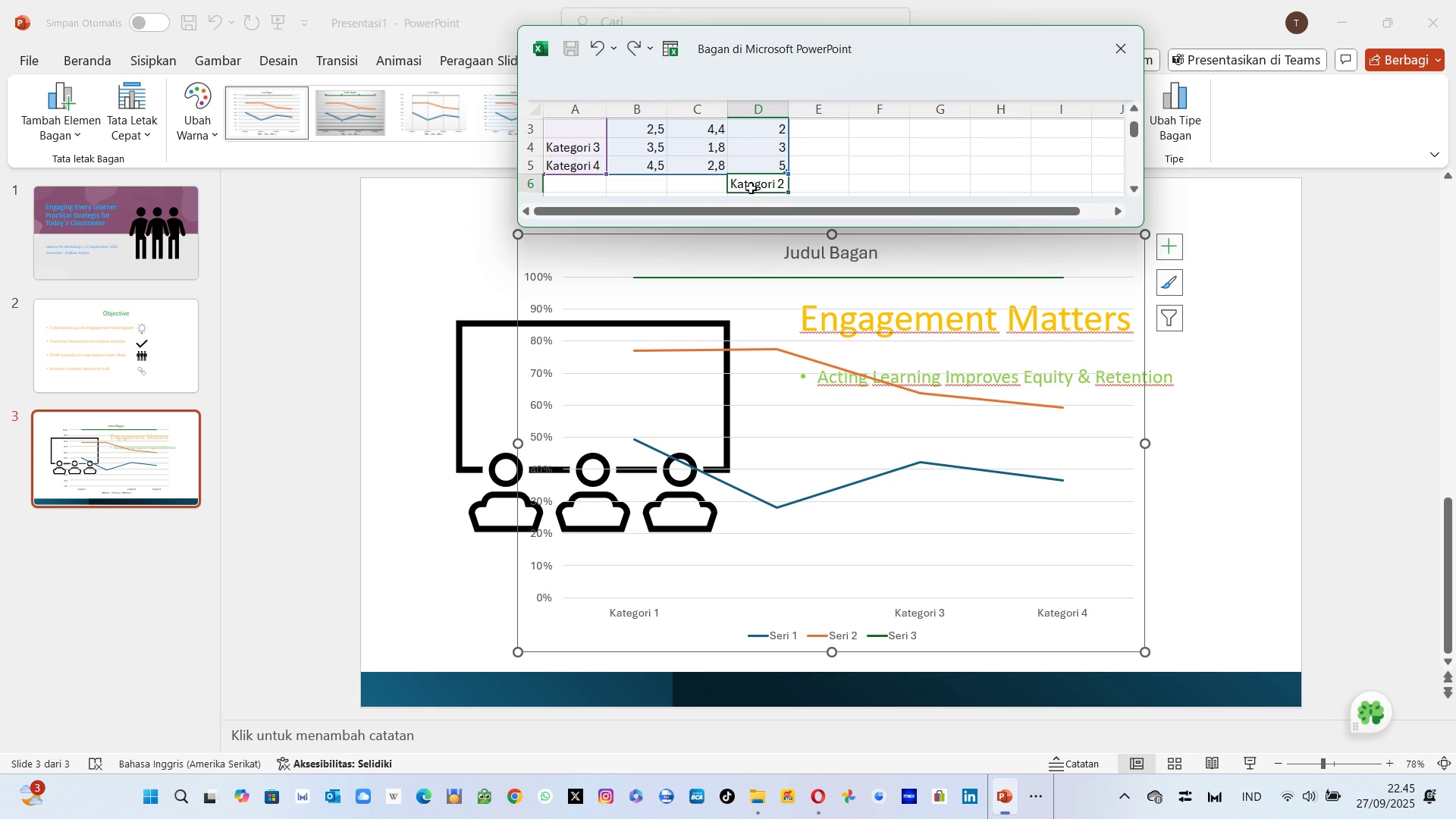 
double_click([751, 188])
 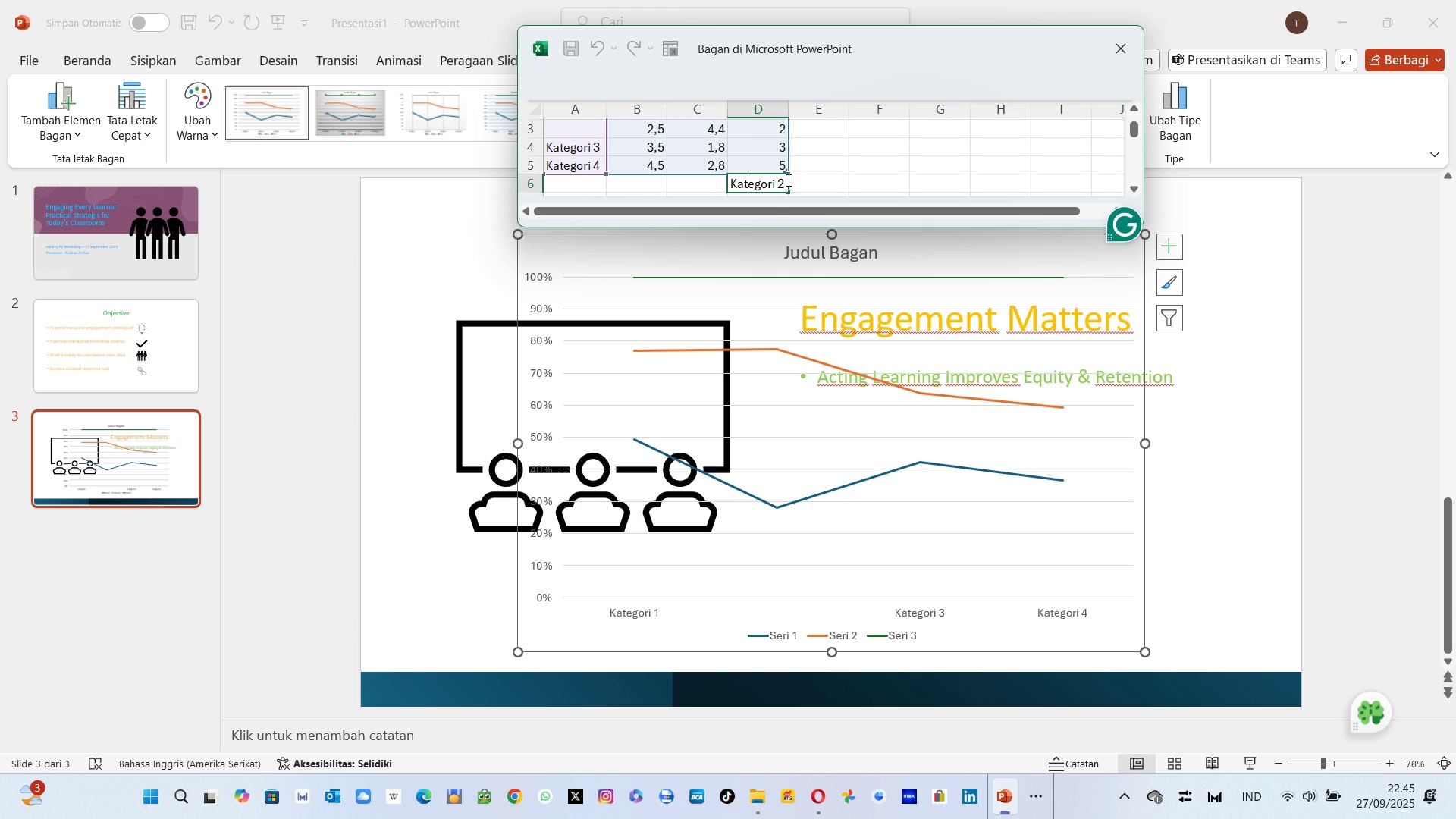 
key(Control+A)
 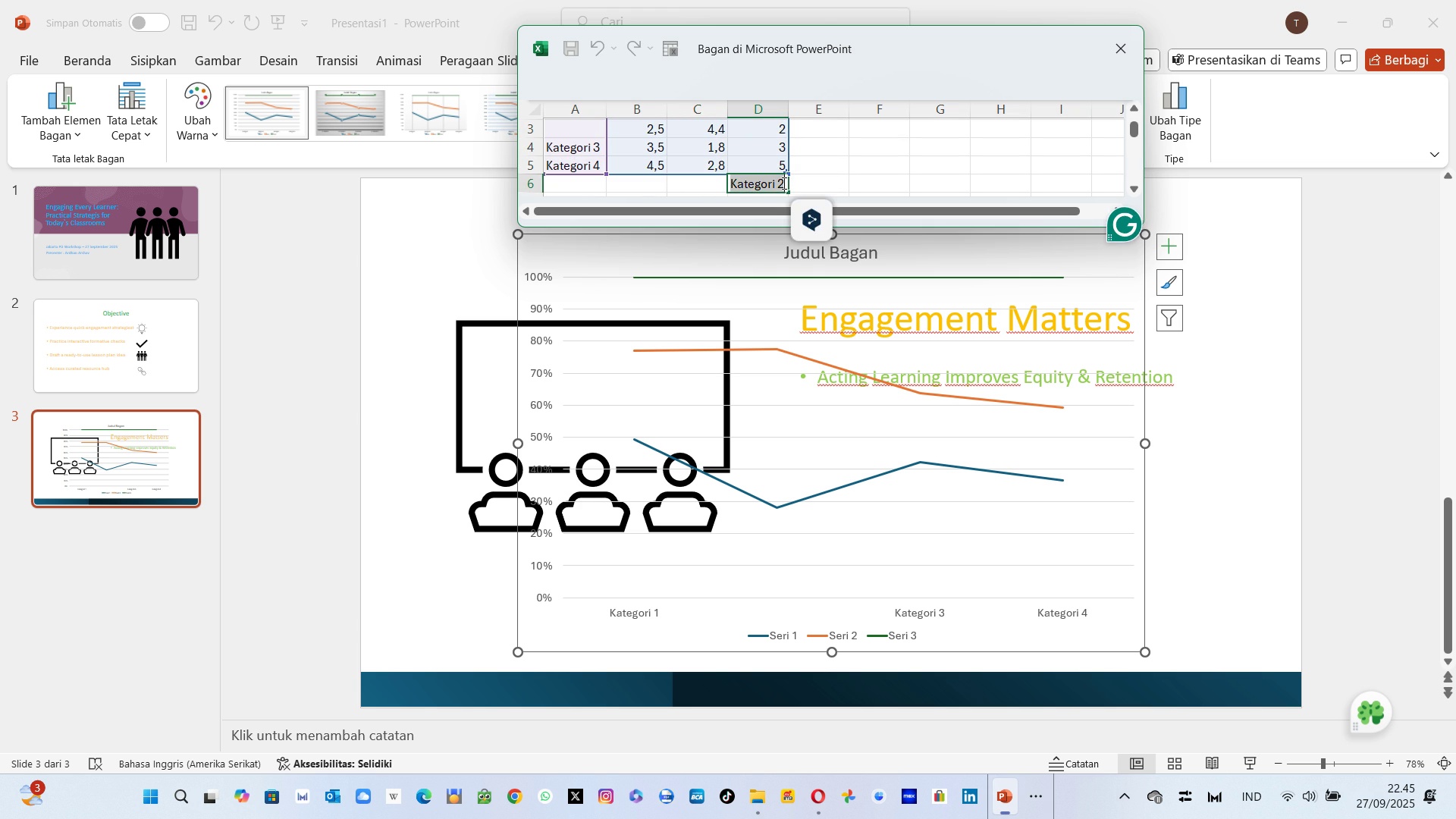 
key(Insert)
 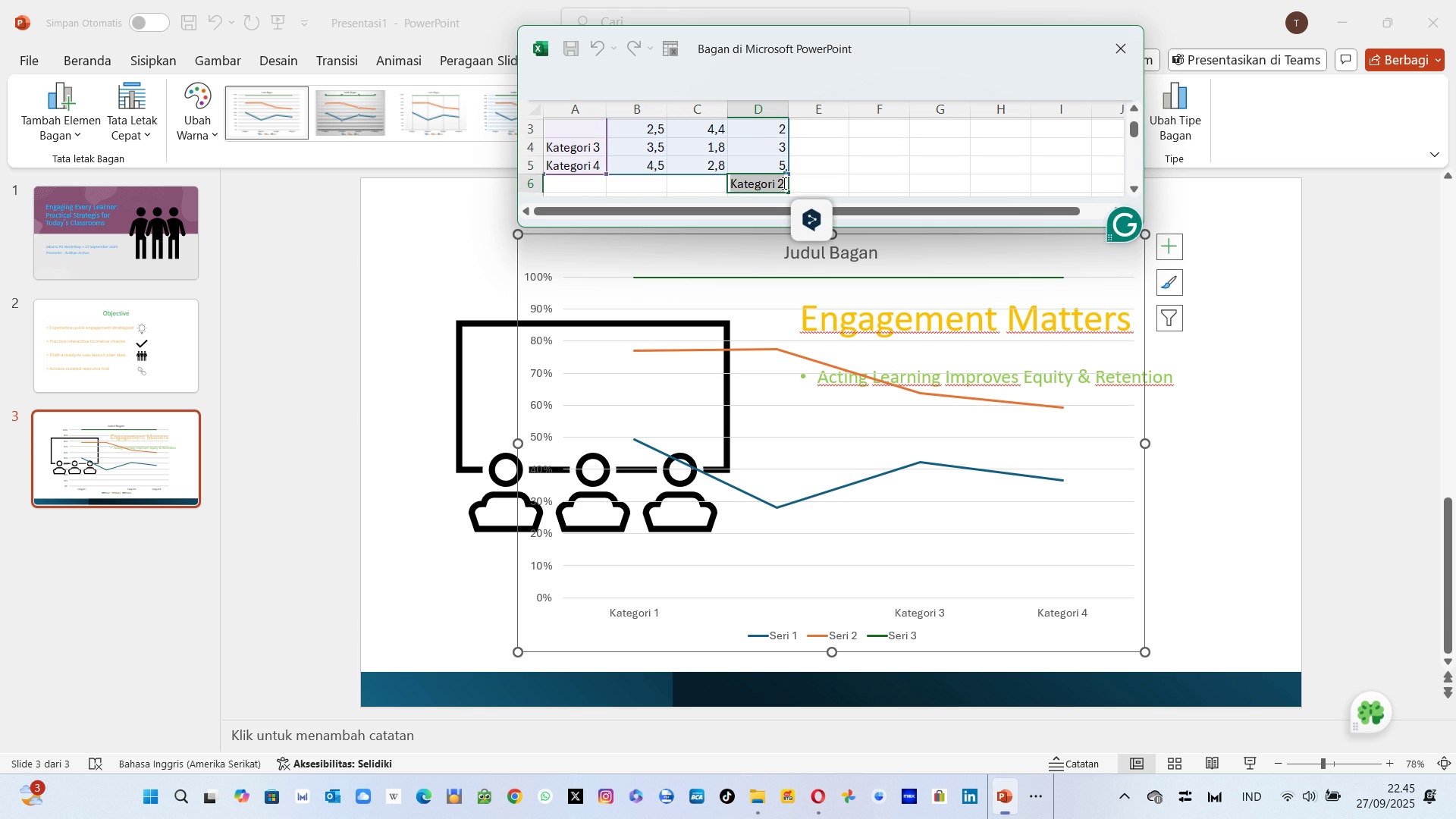 
key(Delete)
 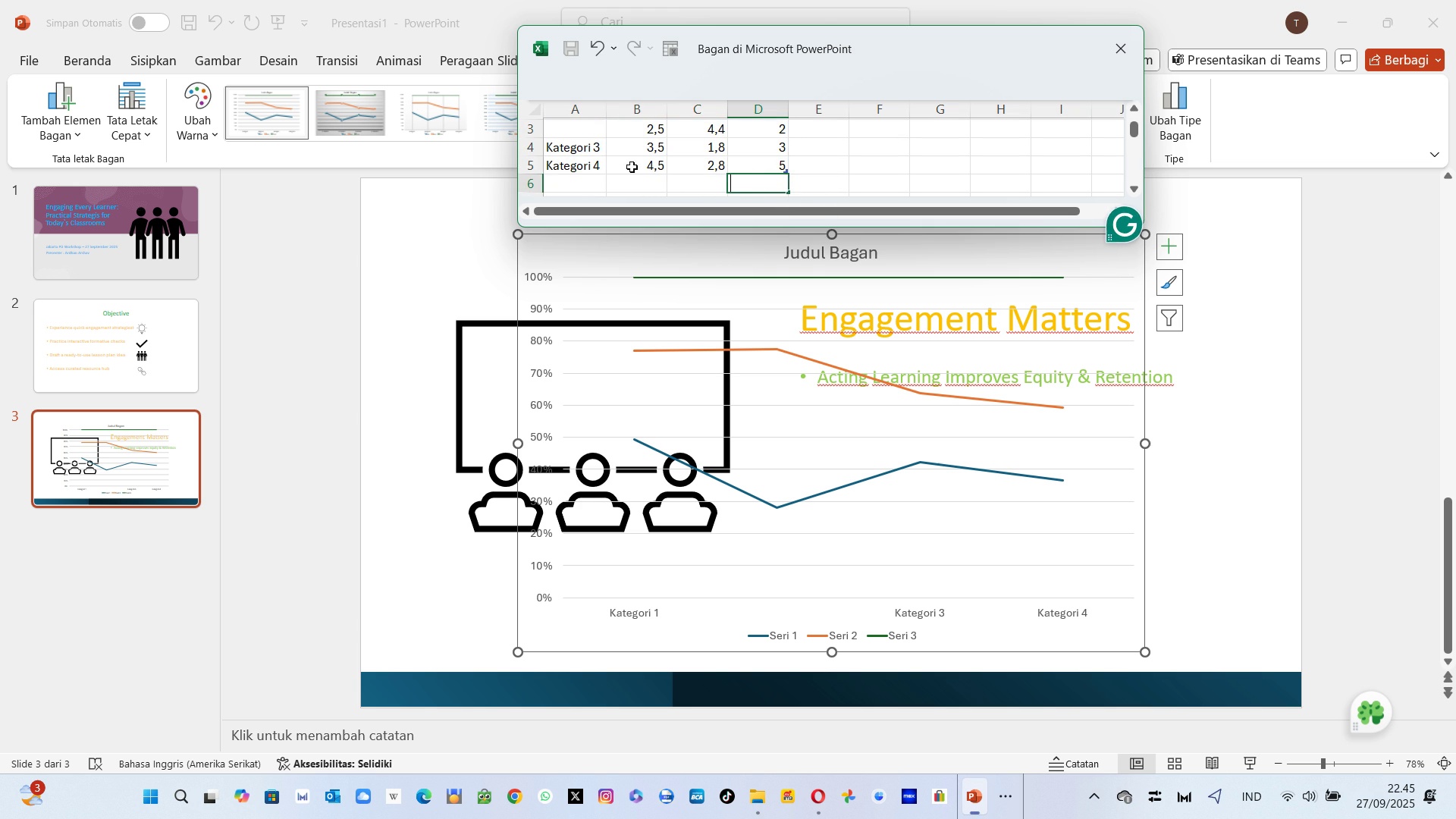 
left_click([594, 155])
 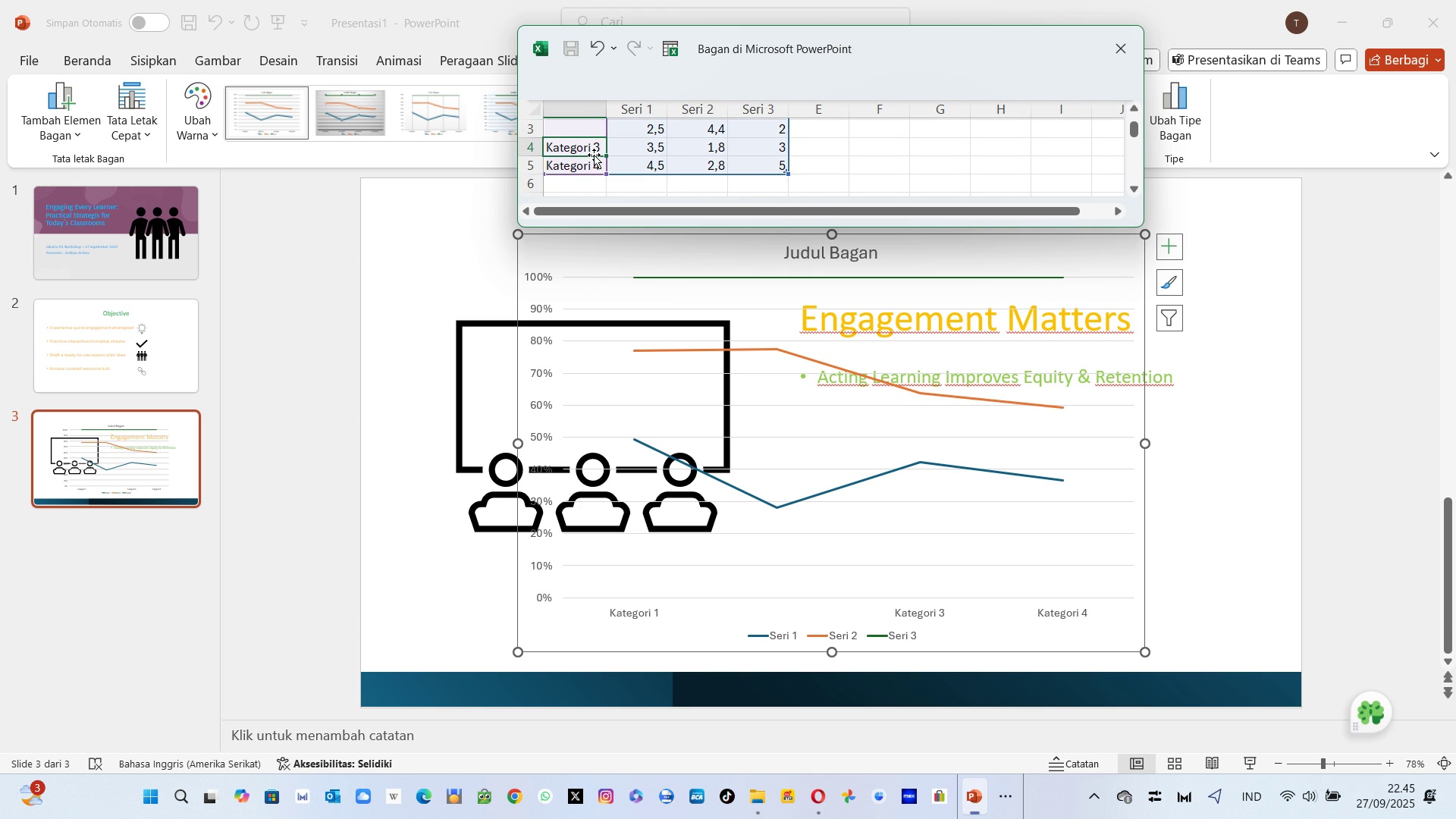 
key(Insert)
 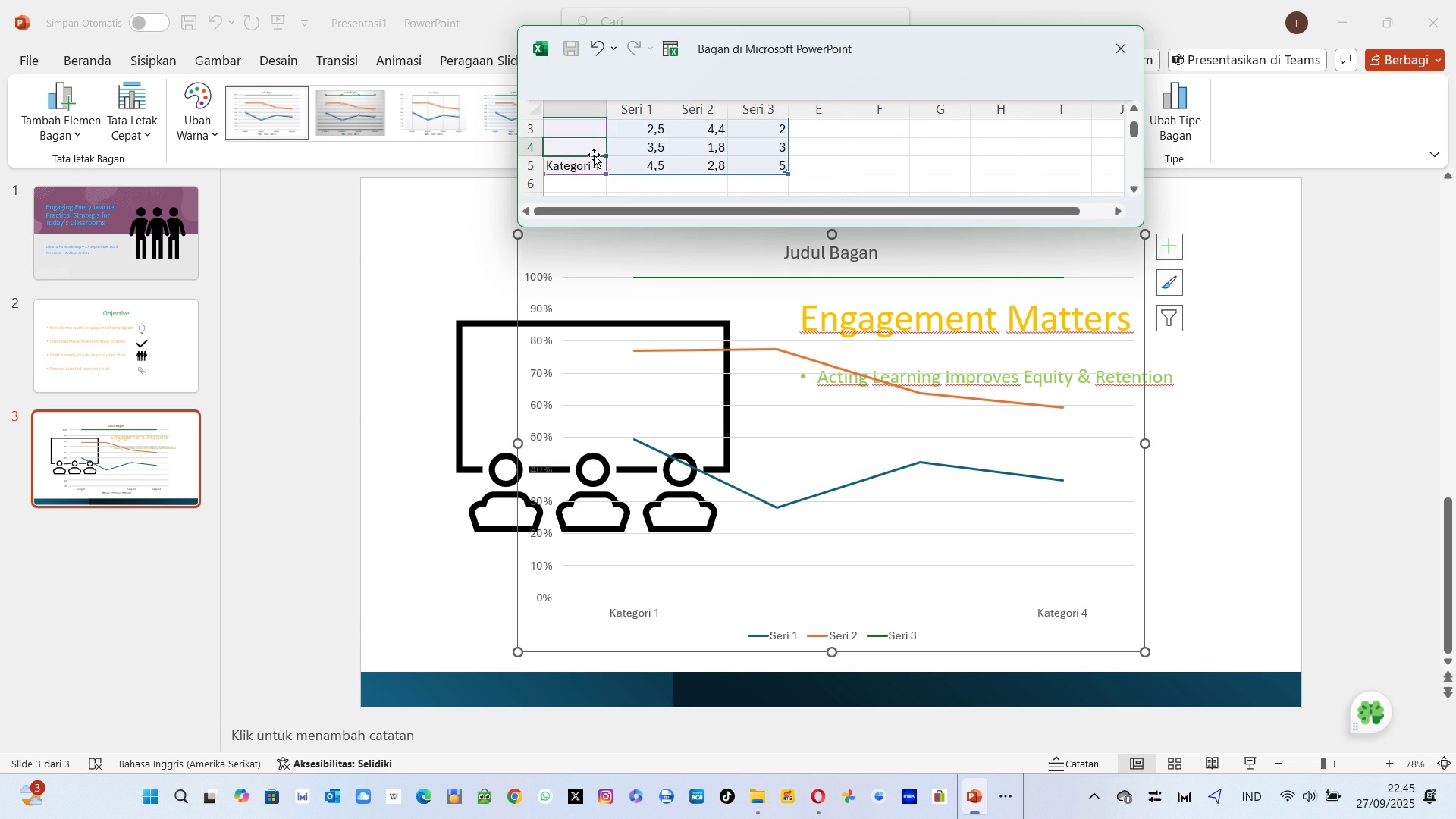 
key(Delete)
 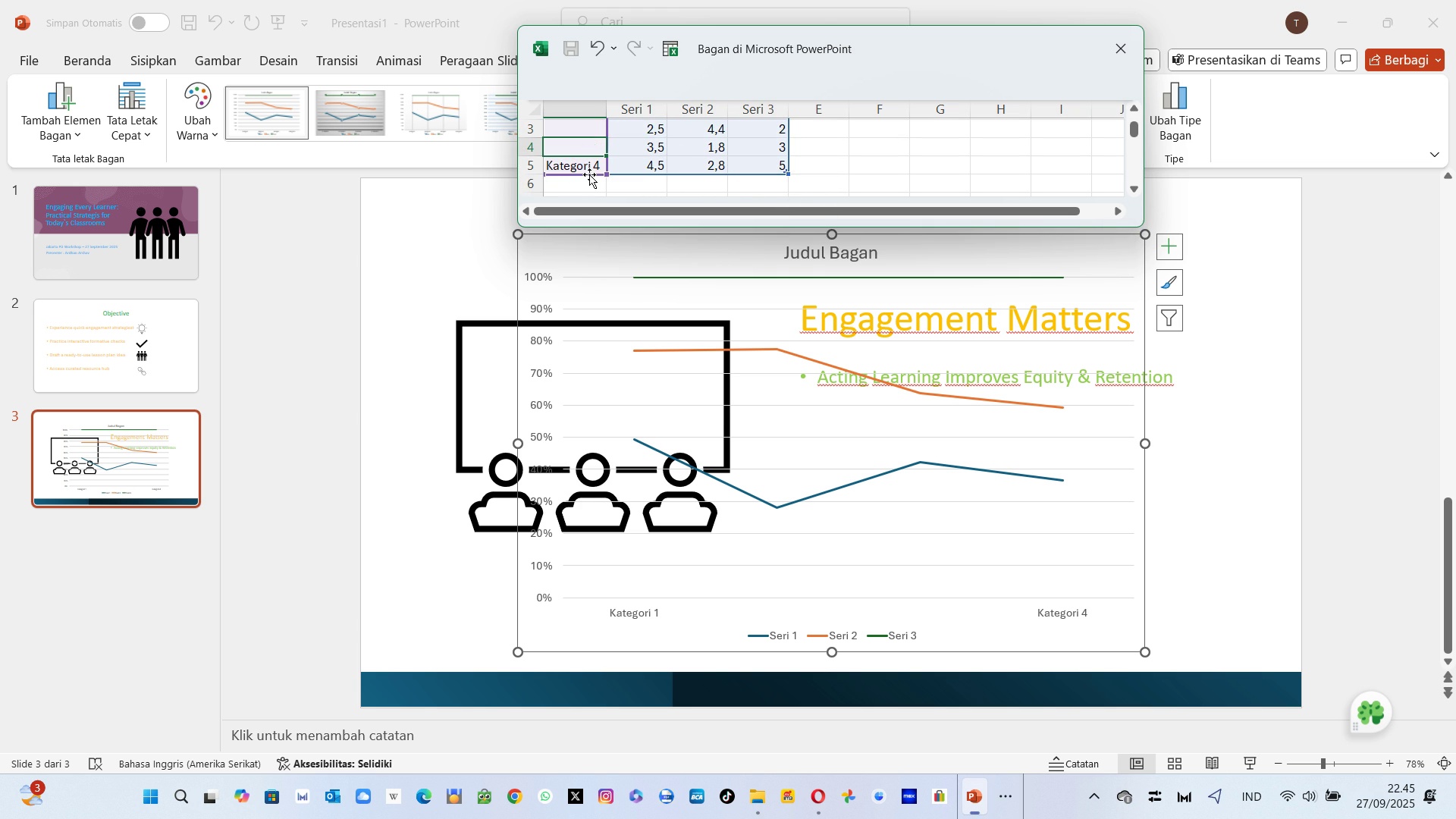 
left_click([589, 174])
 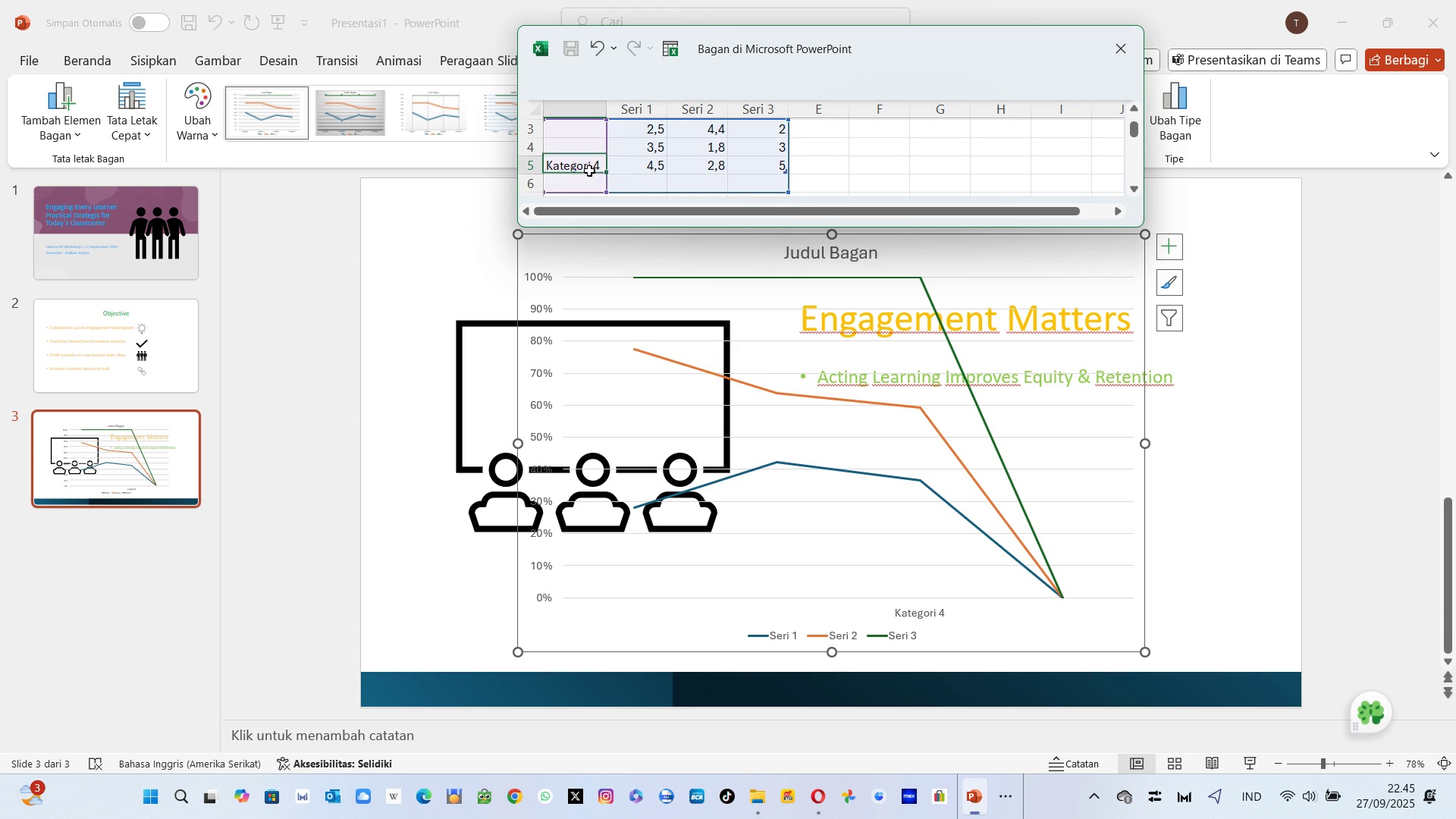 
left_click([589, 171])
 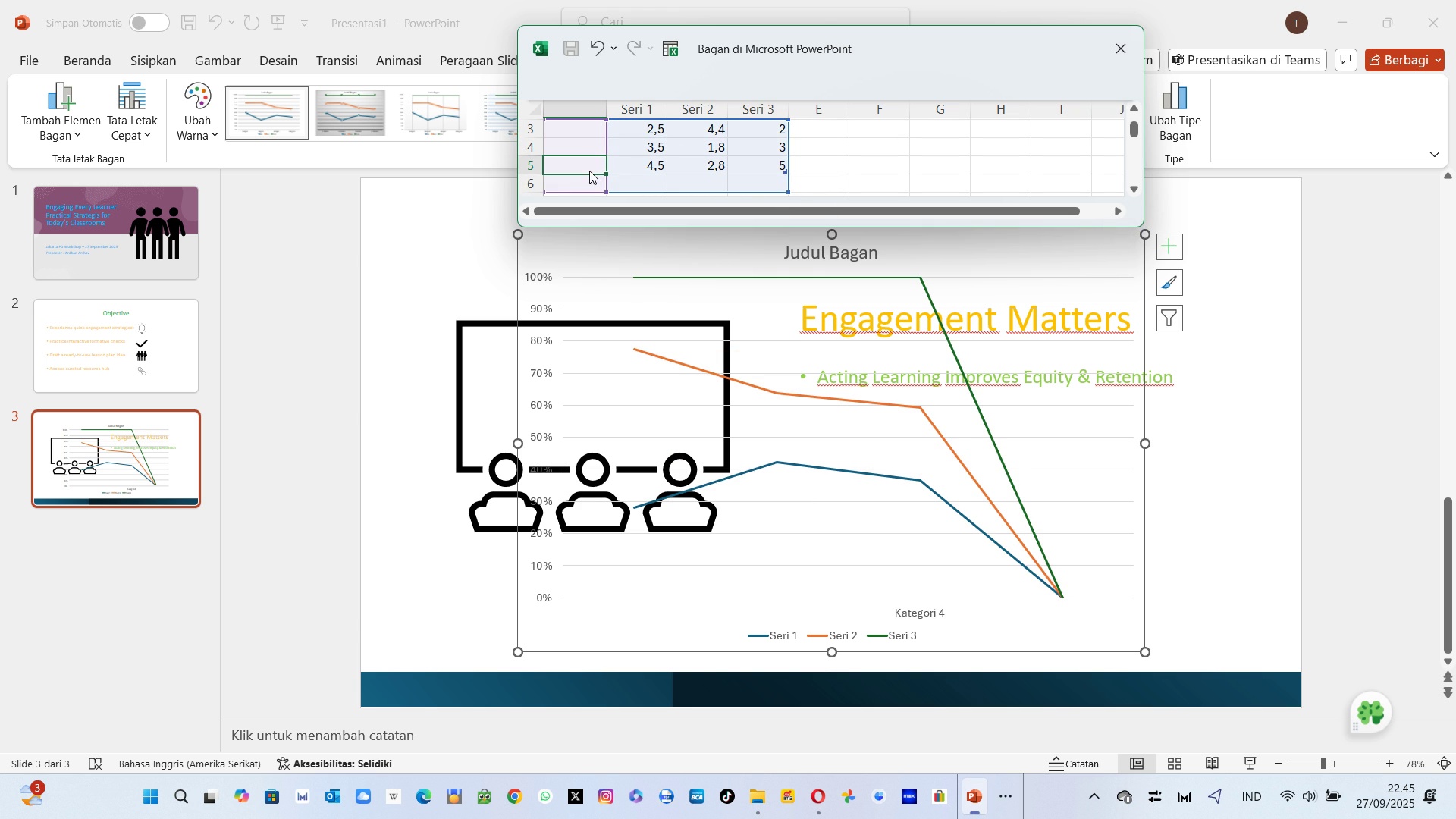 
key(Delete)
 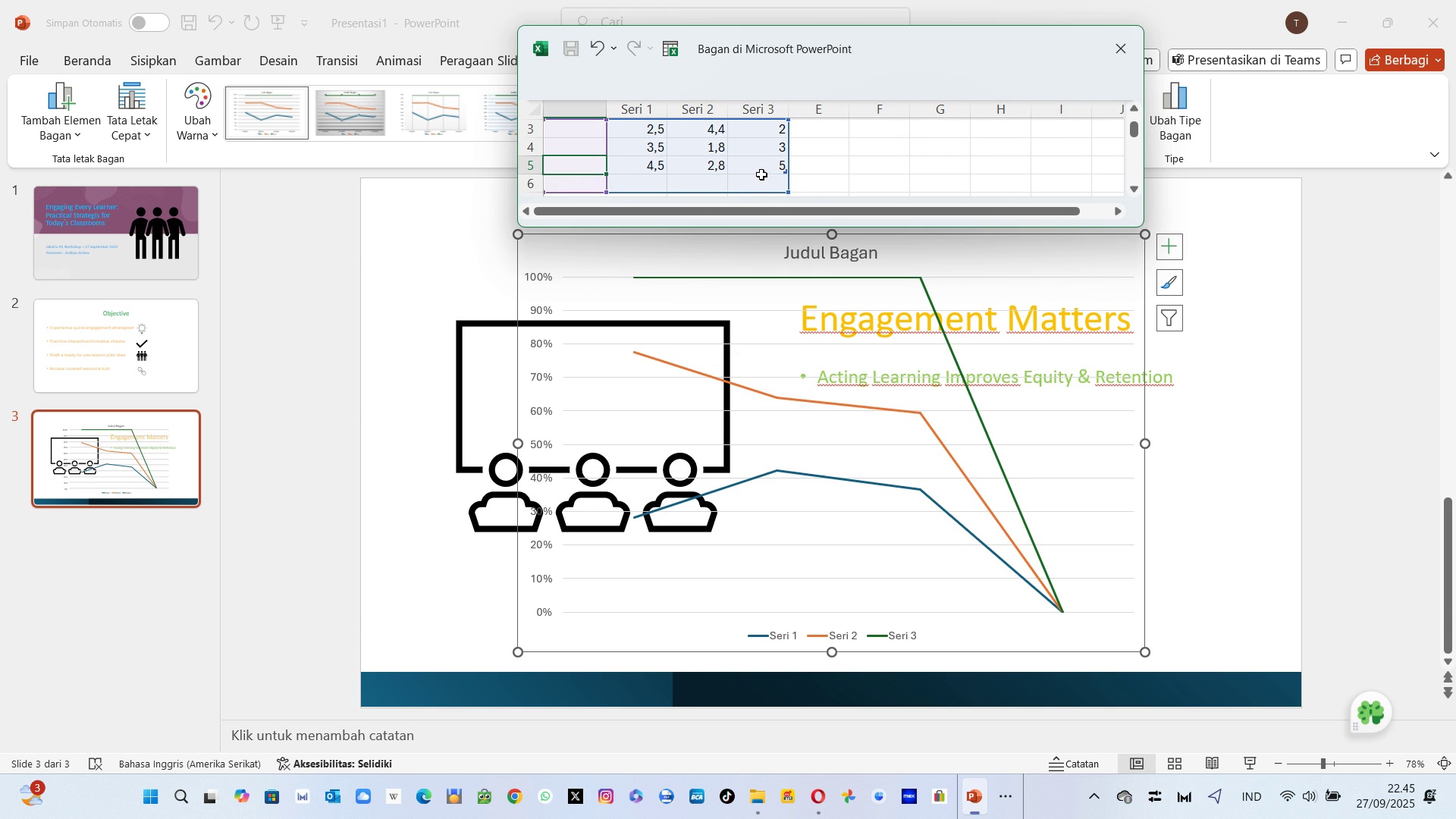 
key(Alt+AltLeft)
 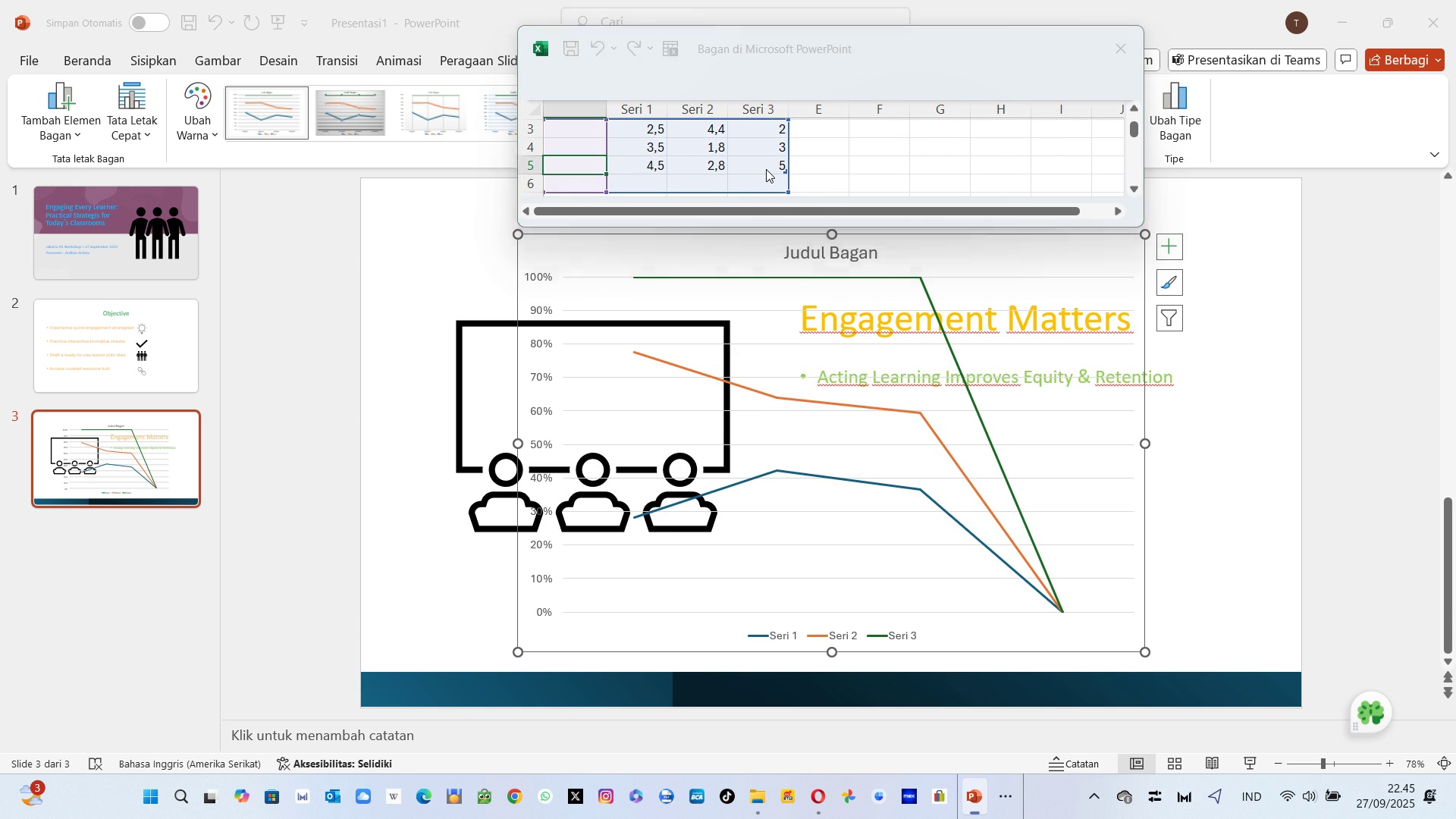 
key(Alt+Tab)
 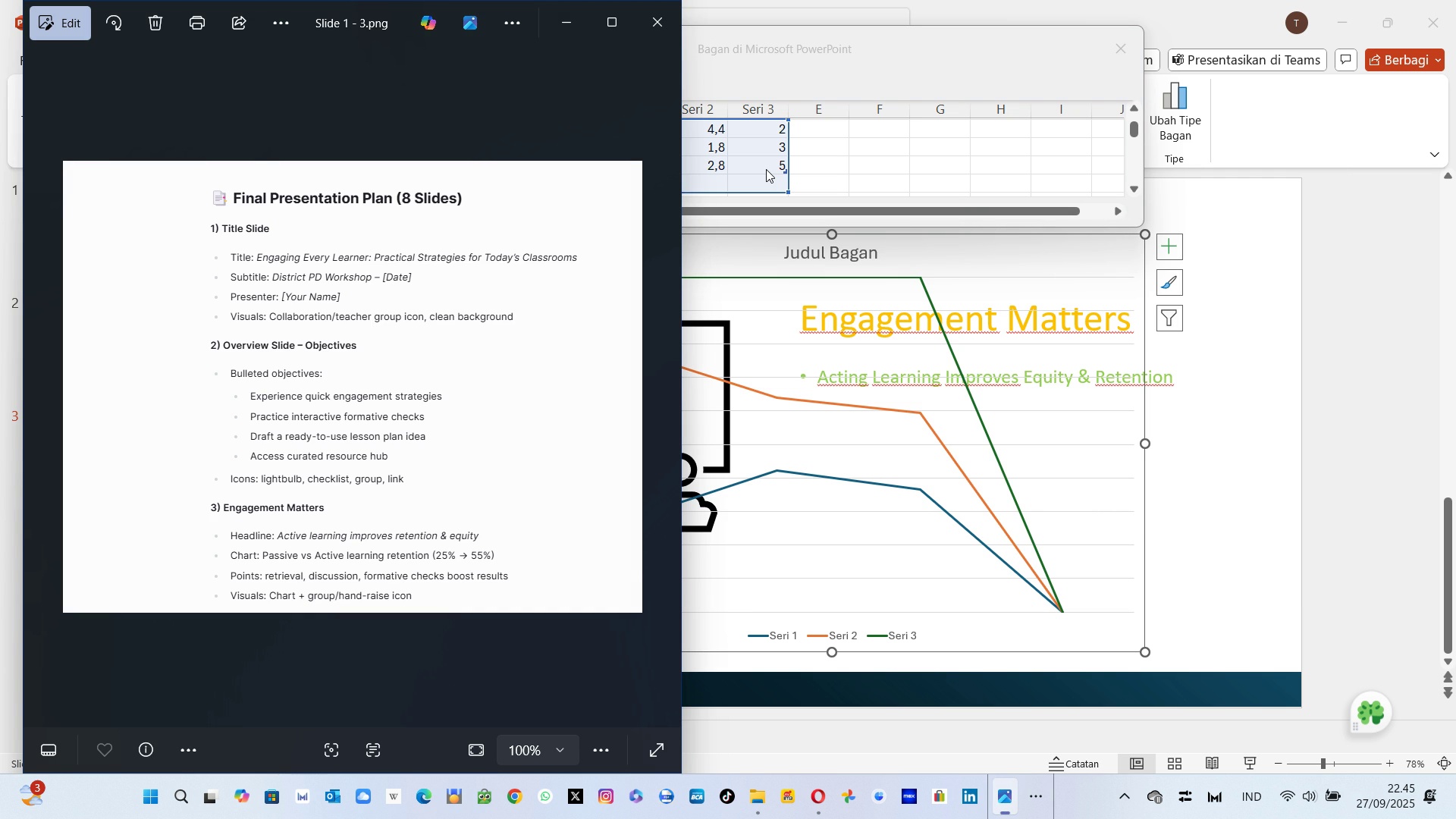 
key(Alt+AltLeft)
 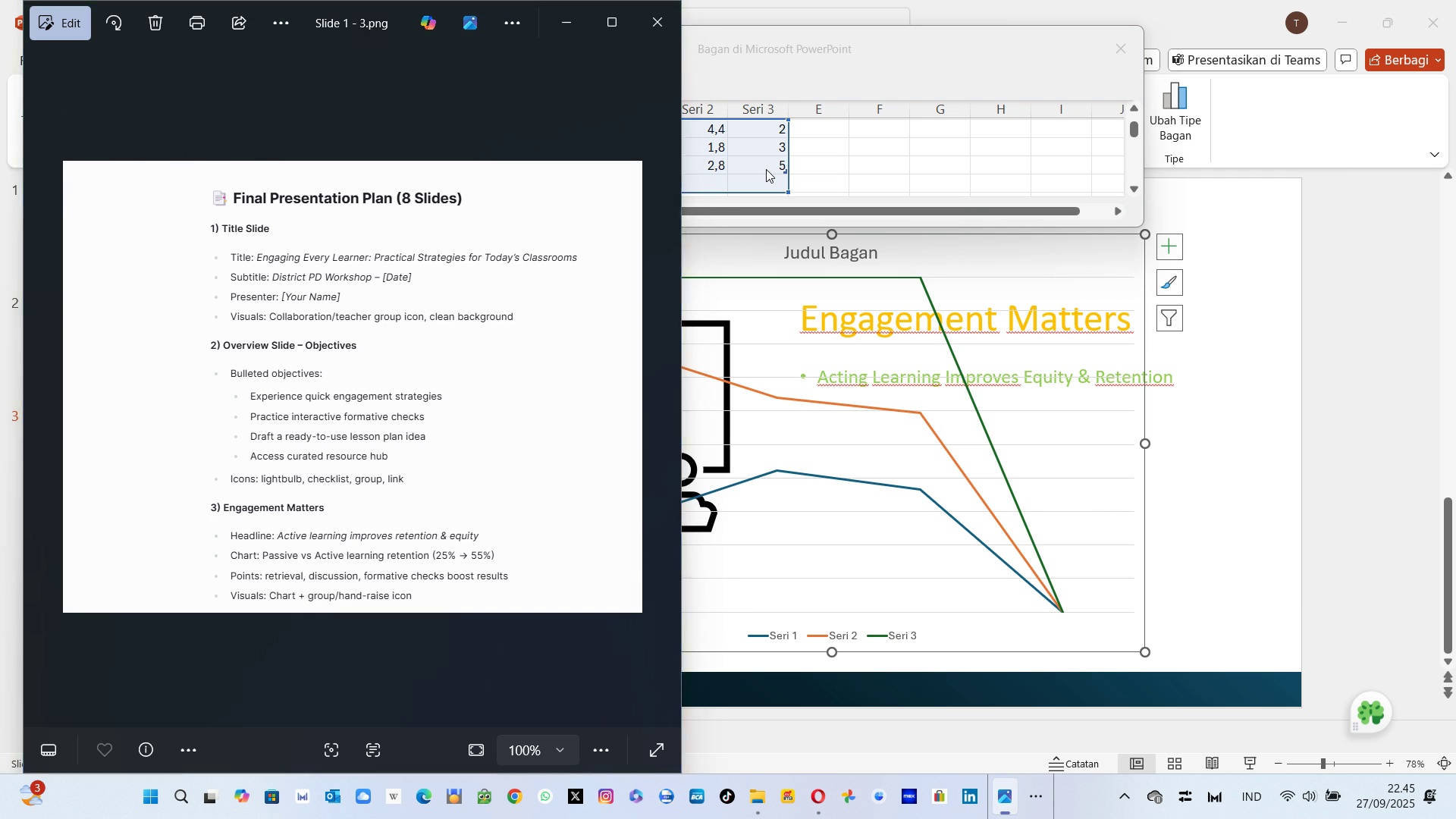 
key(Alt+Tab)
 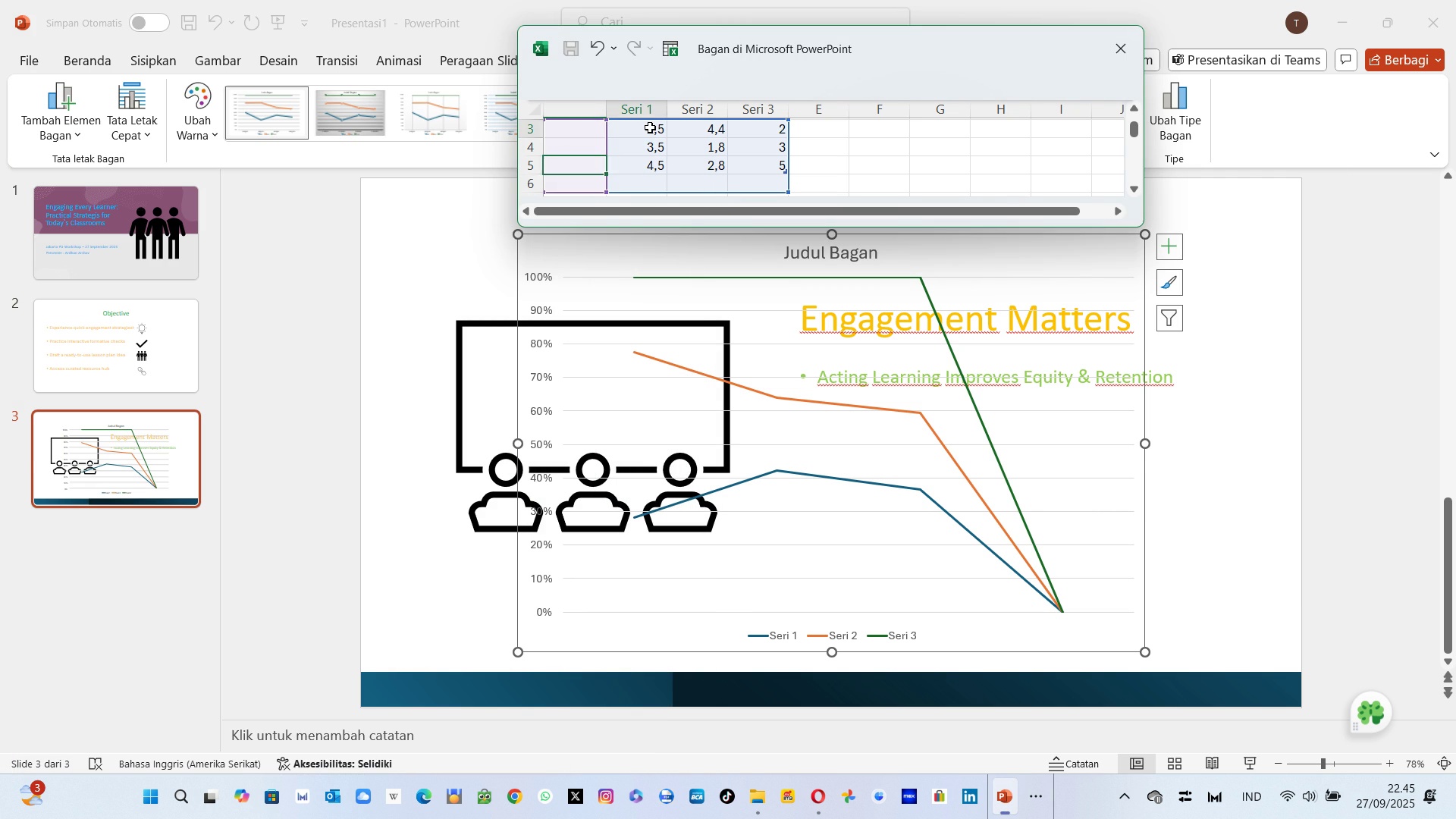 
left_click([650, 127])
 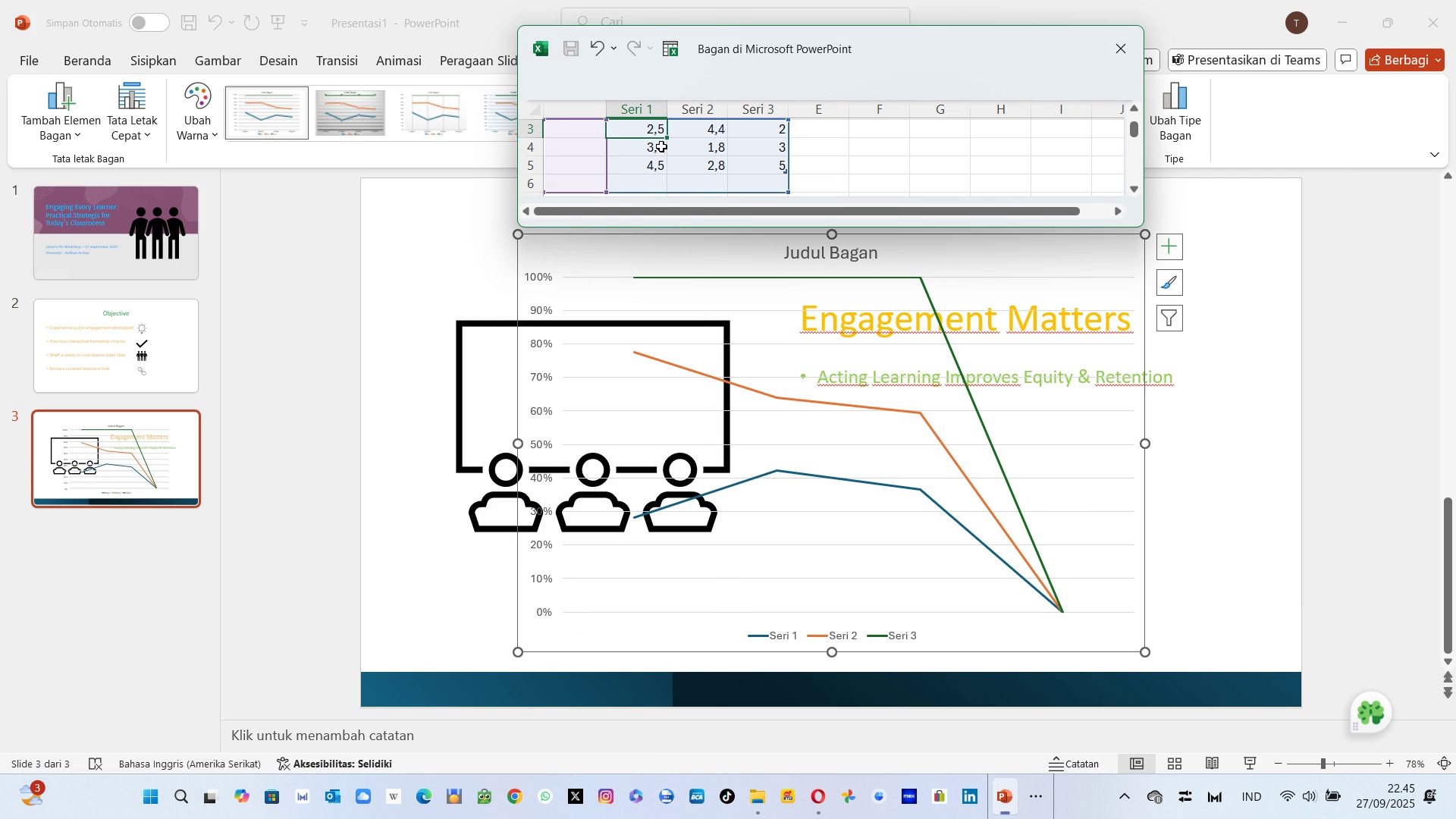 
type(25)
key(Backspace)
type(,5)
 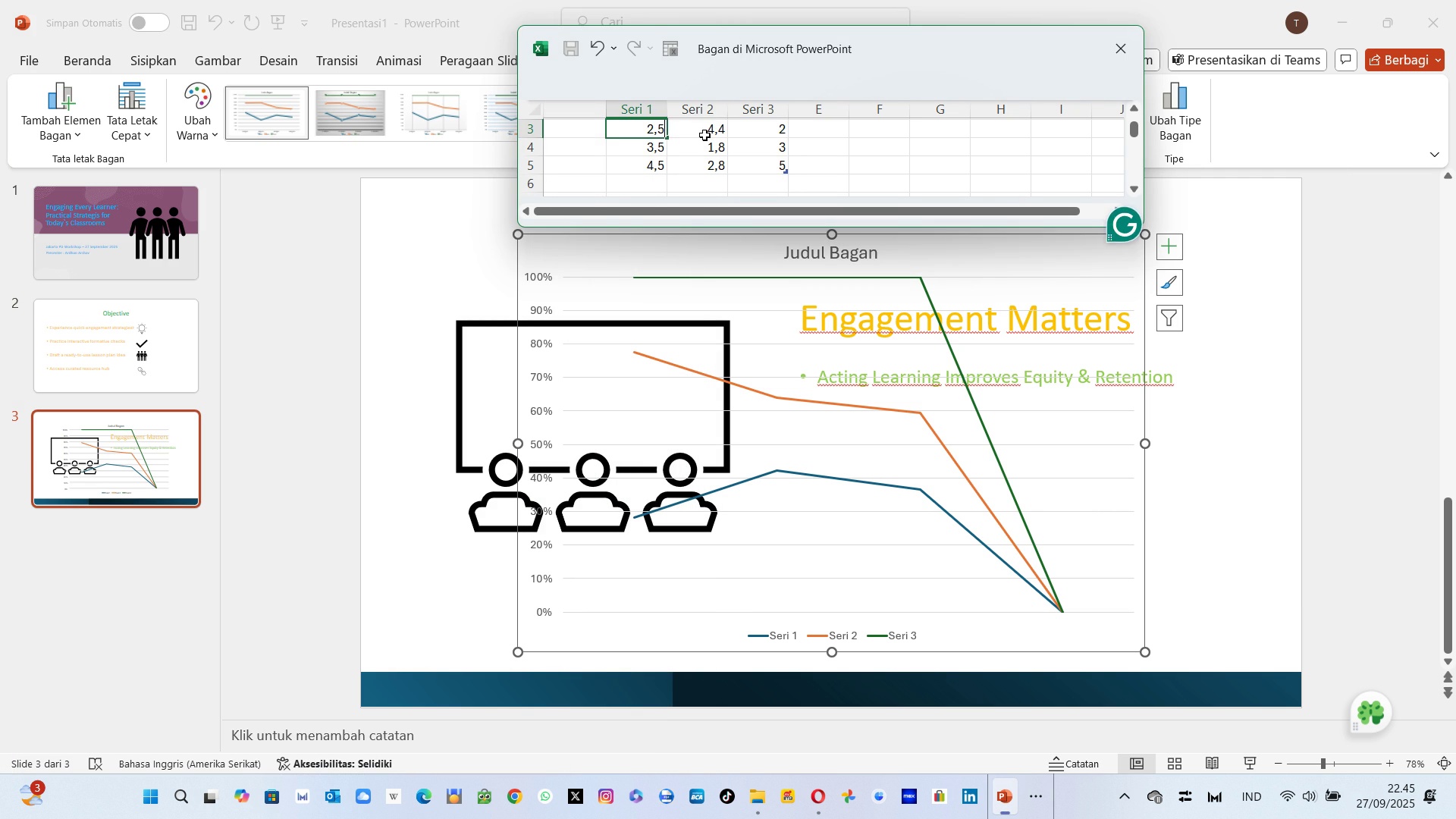 
left_click([704, 135])
 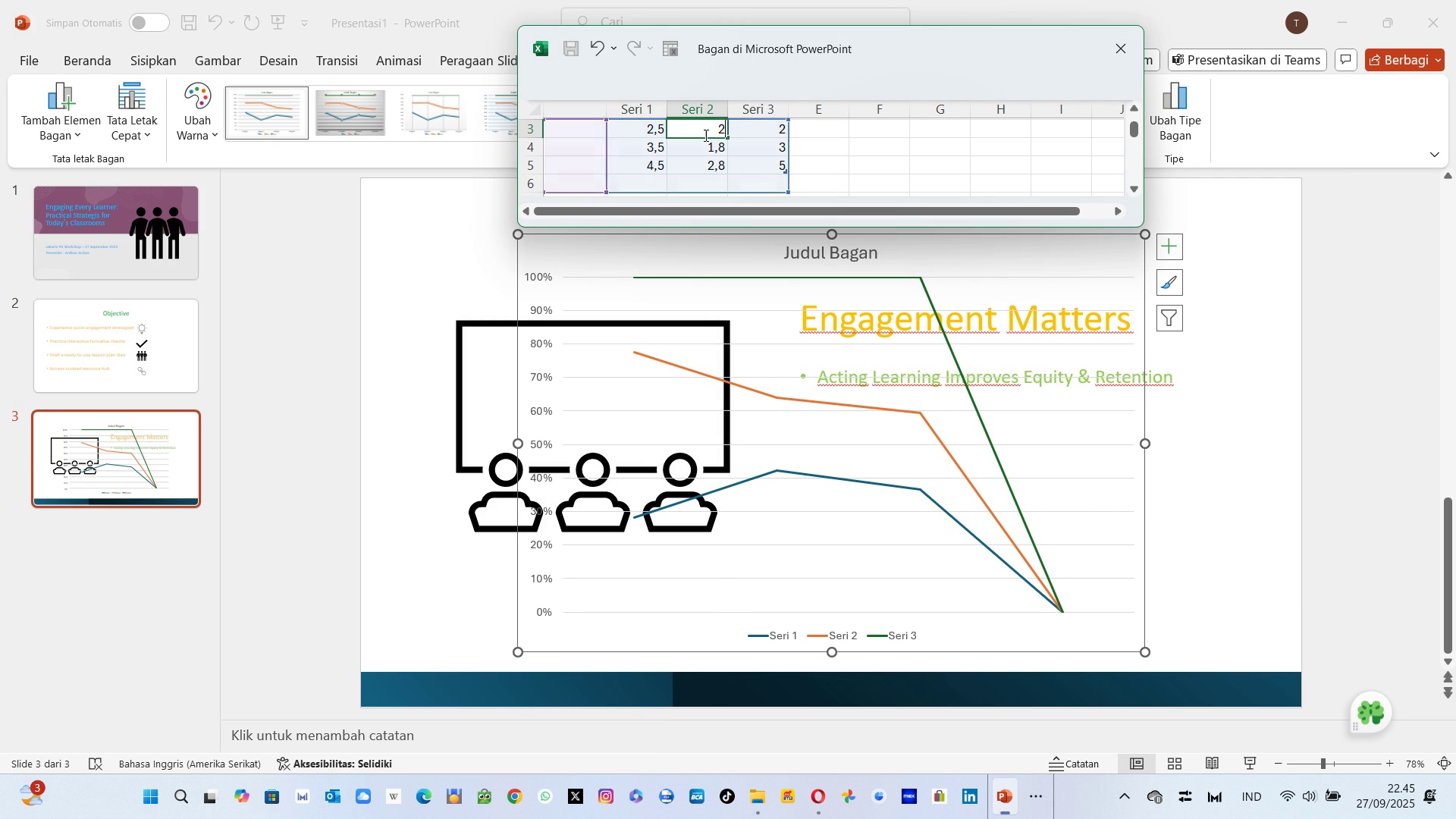 
type(2)
key(Backspace)
type(55)
key(Backspace)
type(,5)
 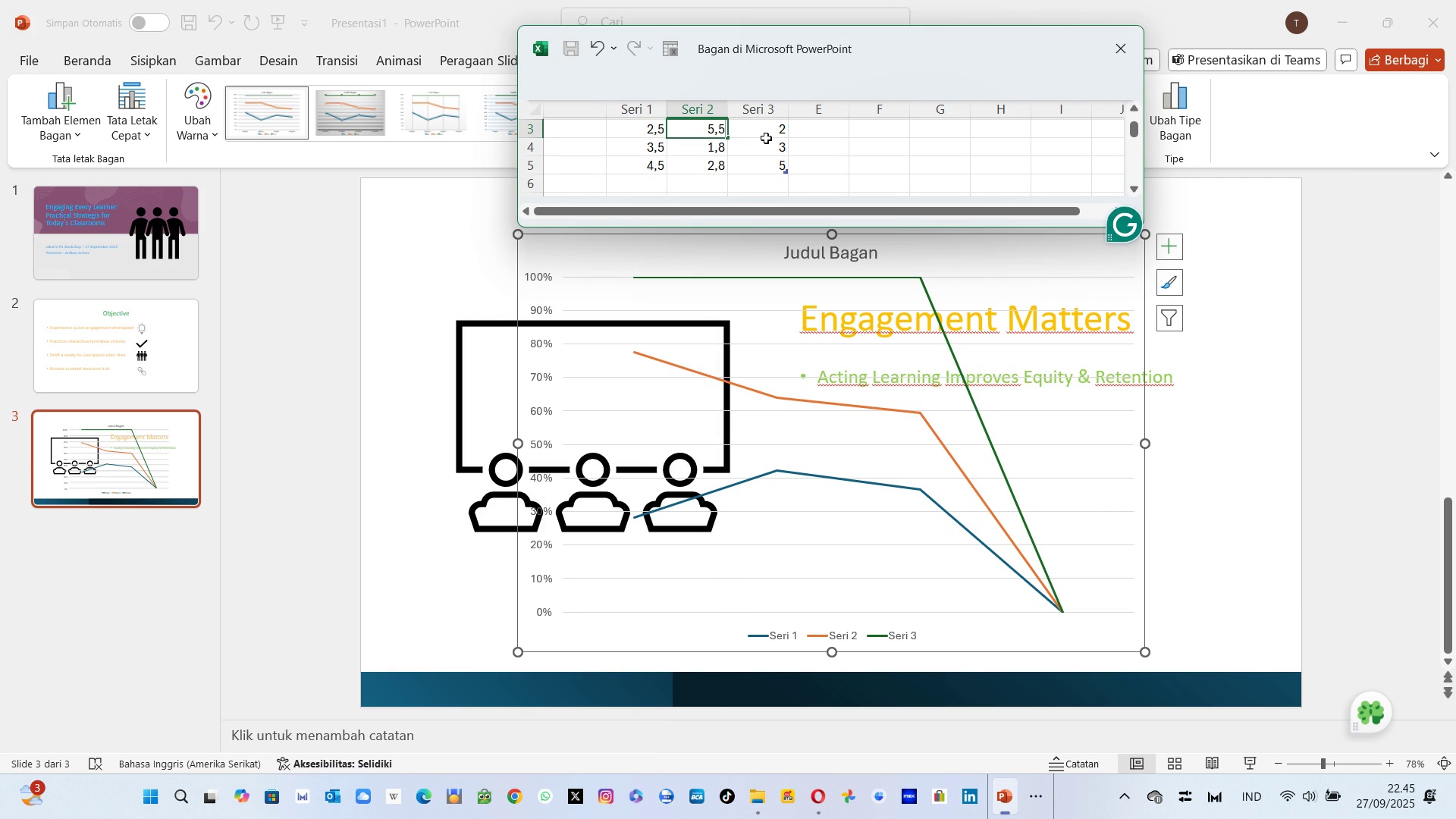 
left_click([766, 138])
 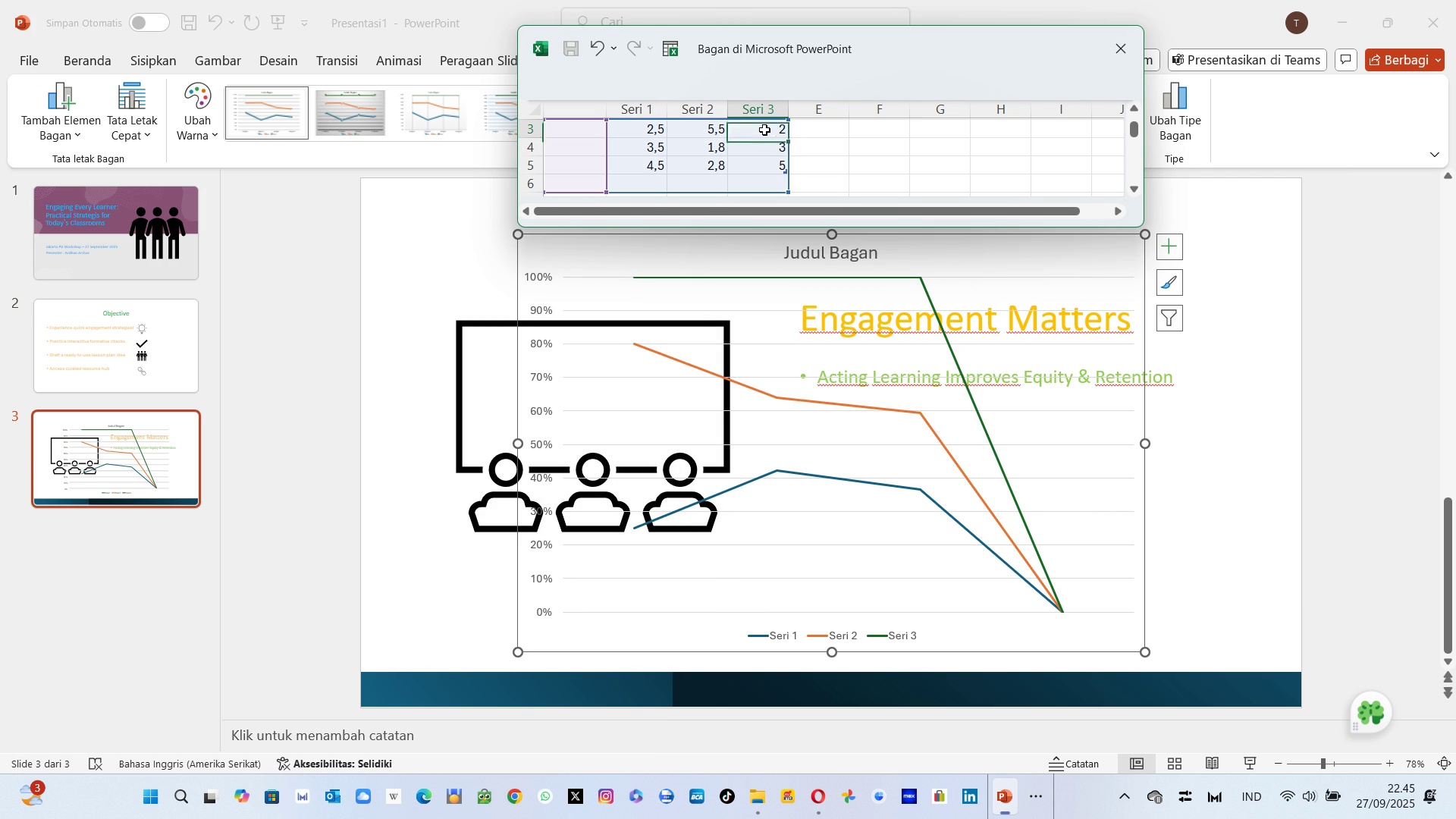 
left_click([764, 130])
 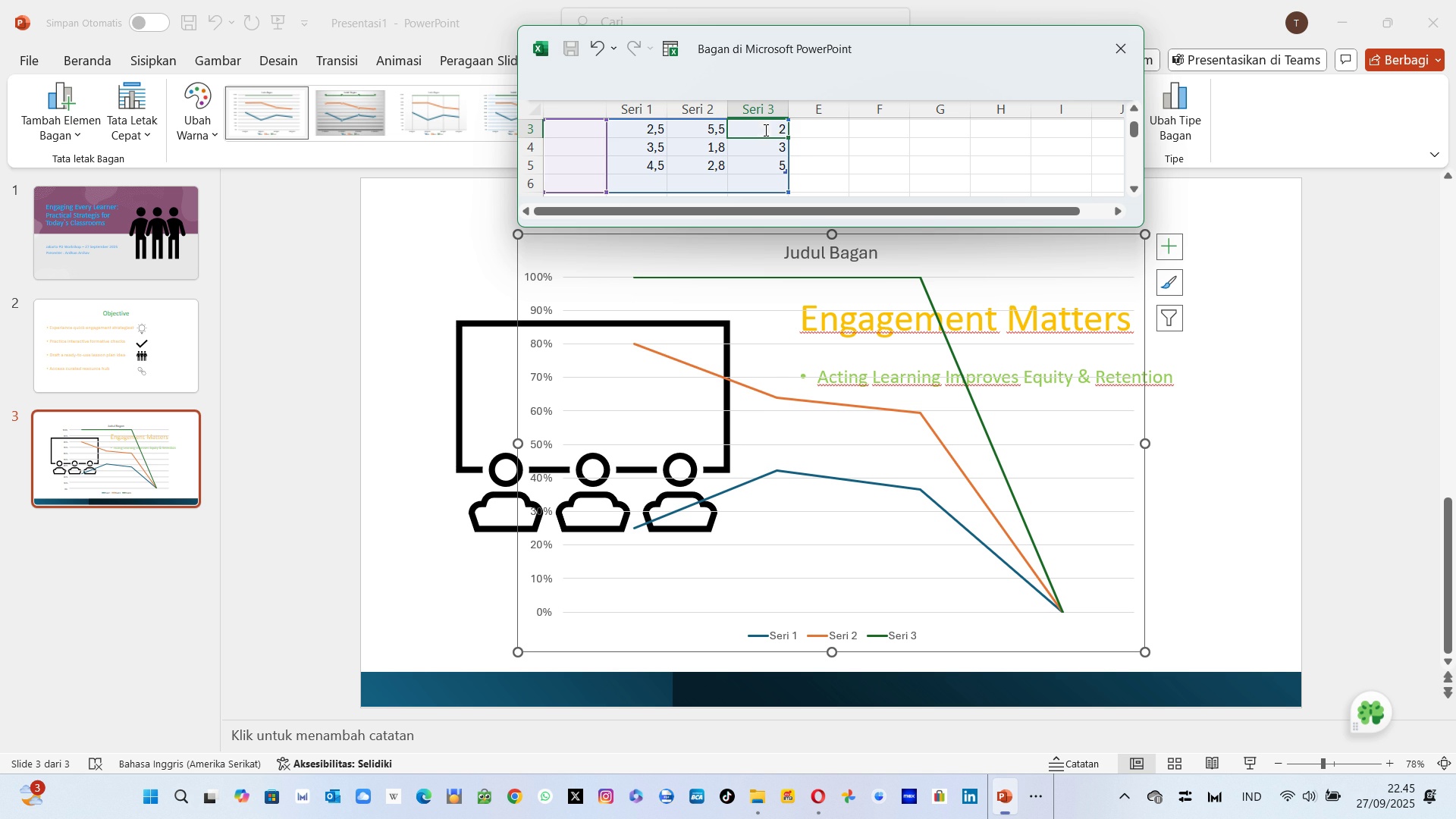 
key(0)
 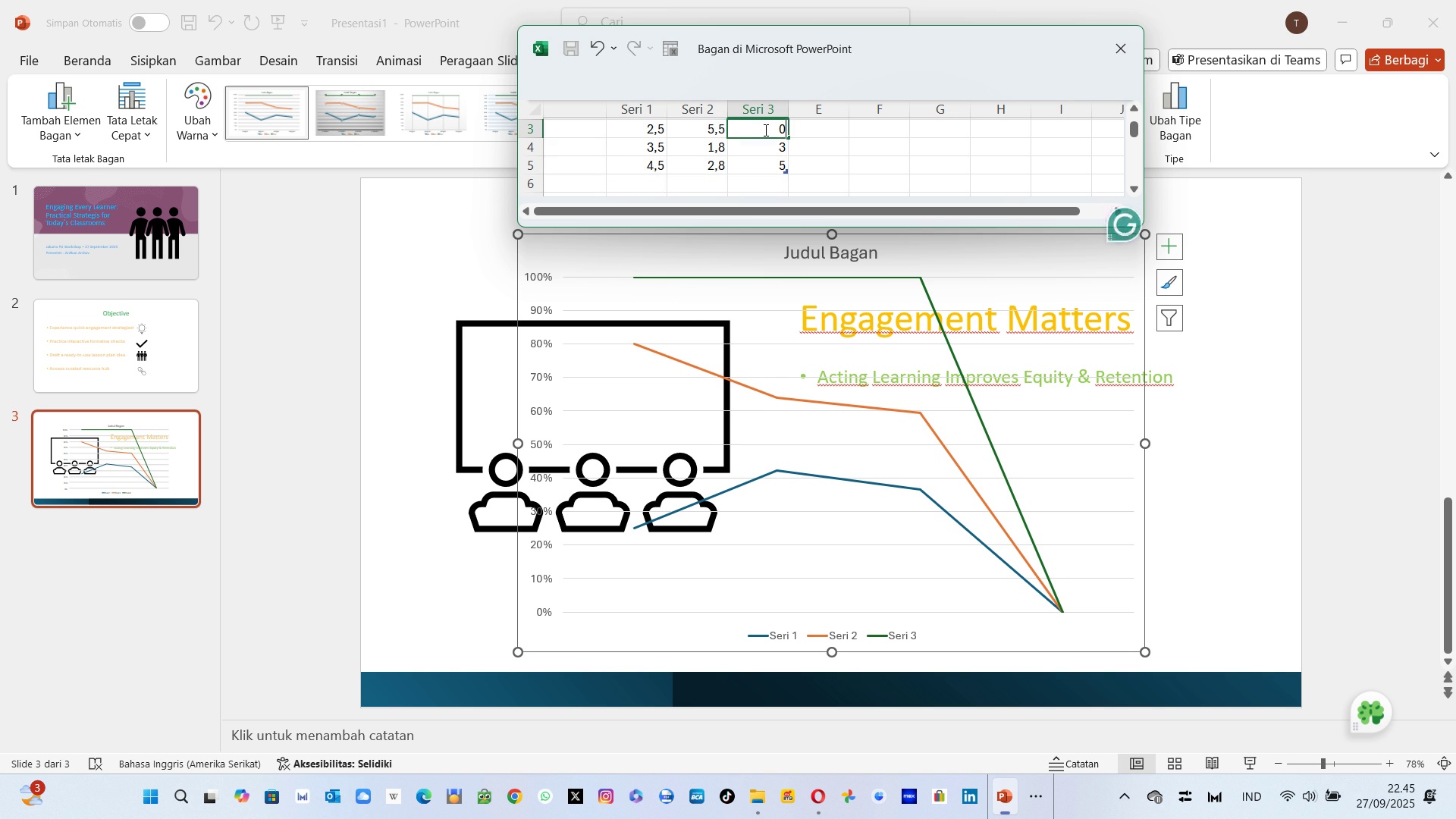 
key(Enter)
 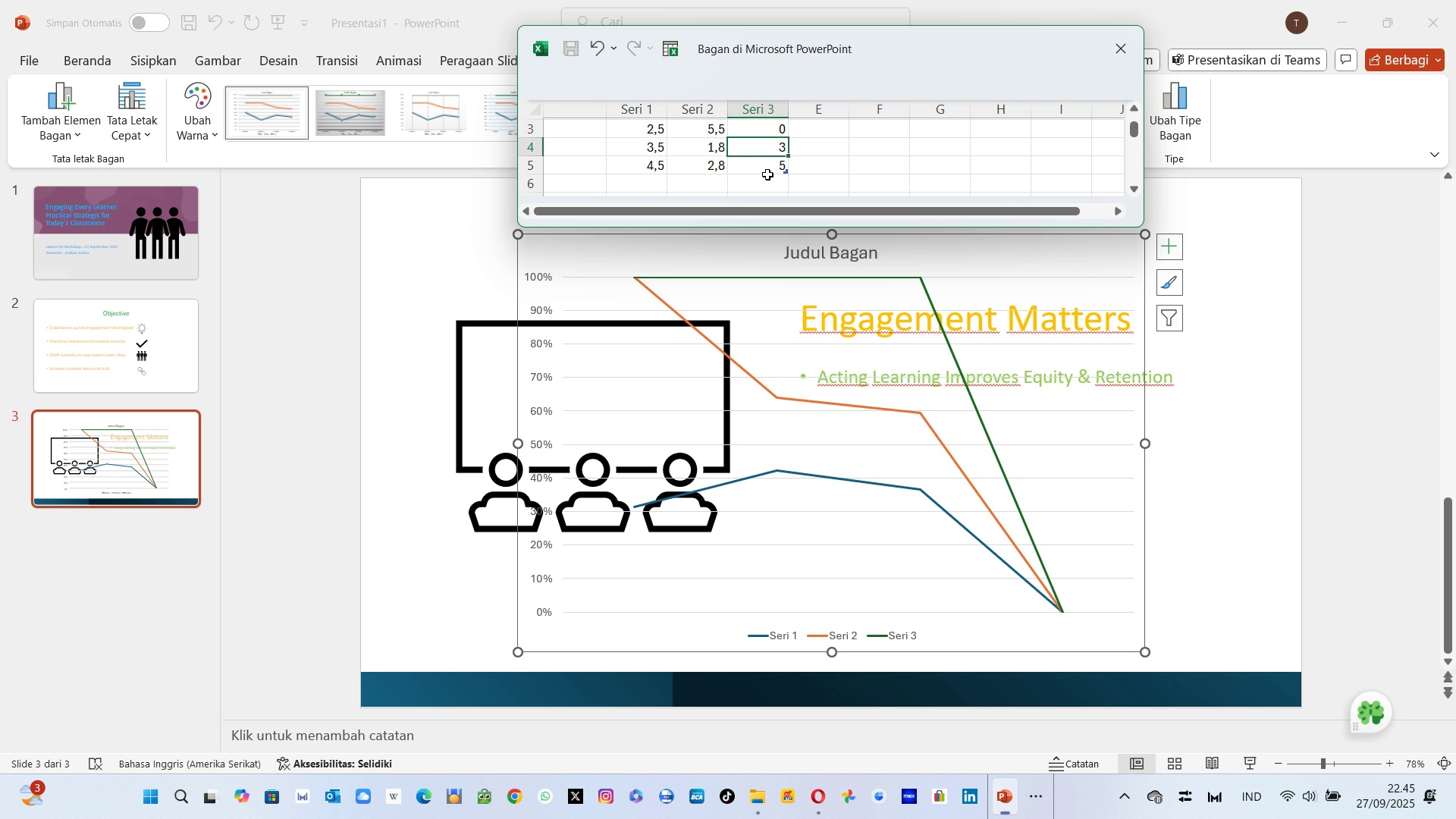 
key(0)
 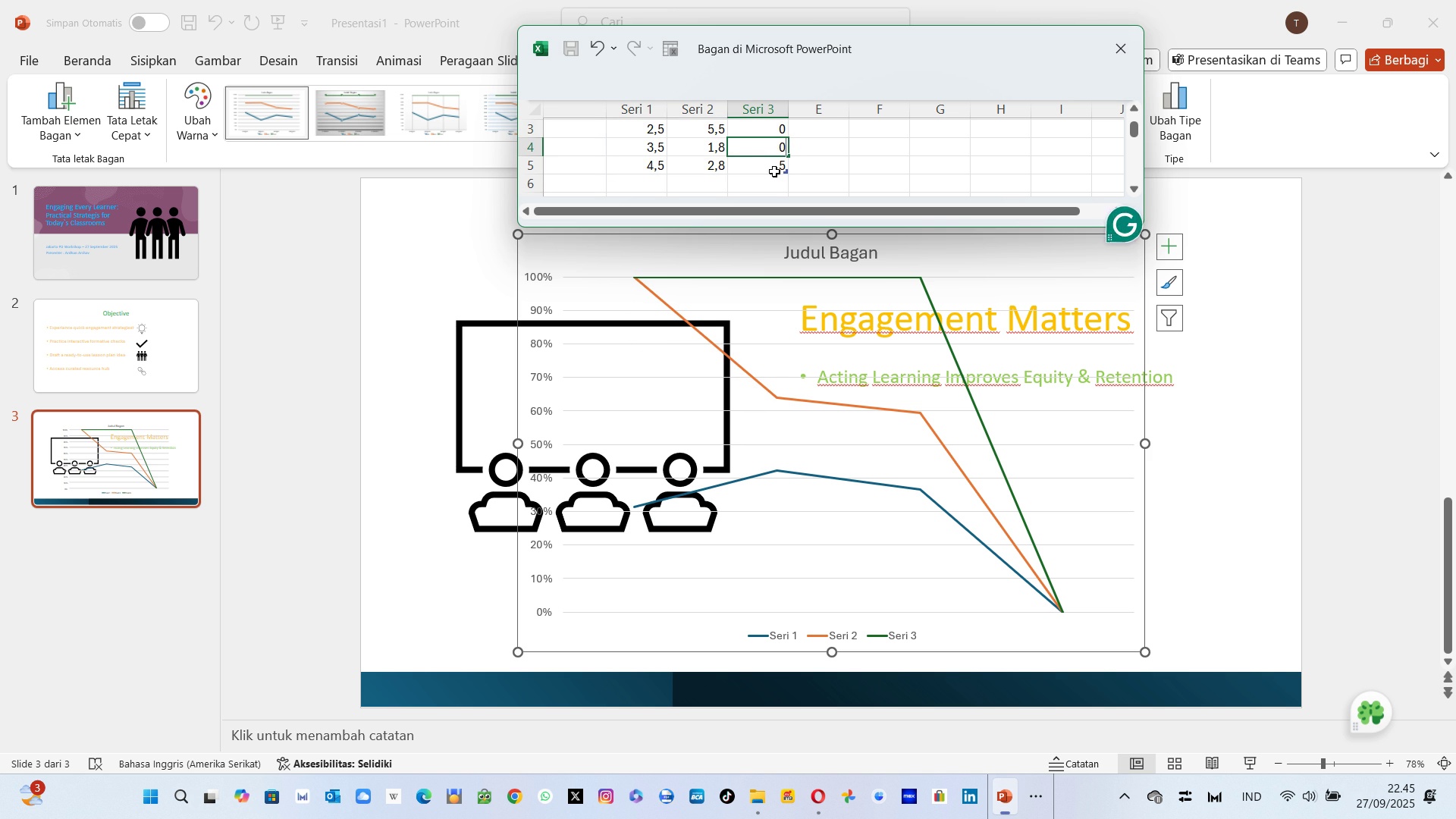 
key(Enter)
 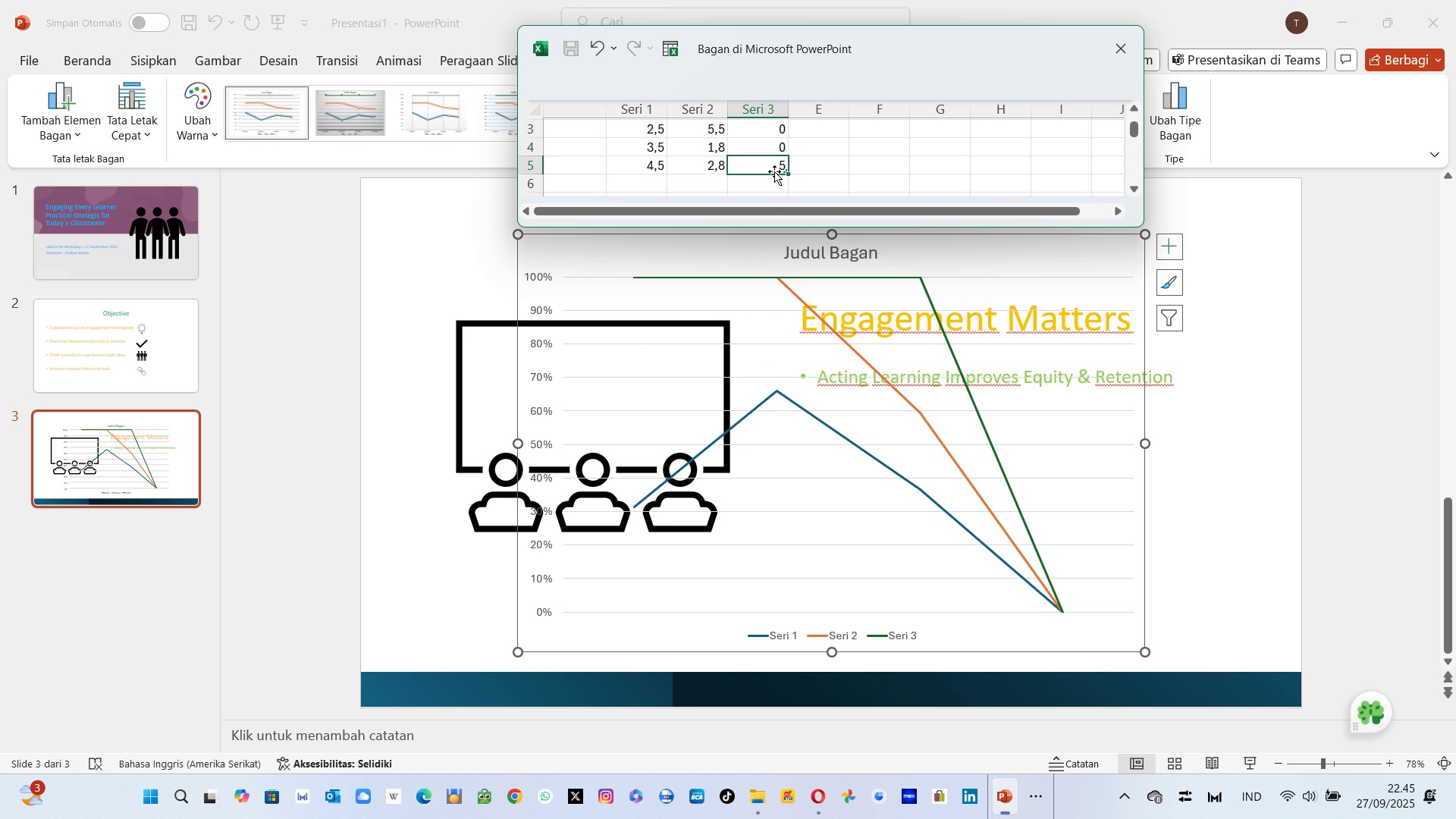 
left_click([774, 171])
 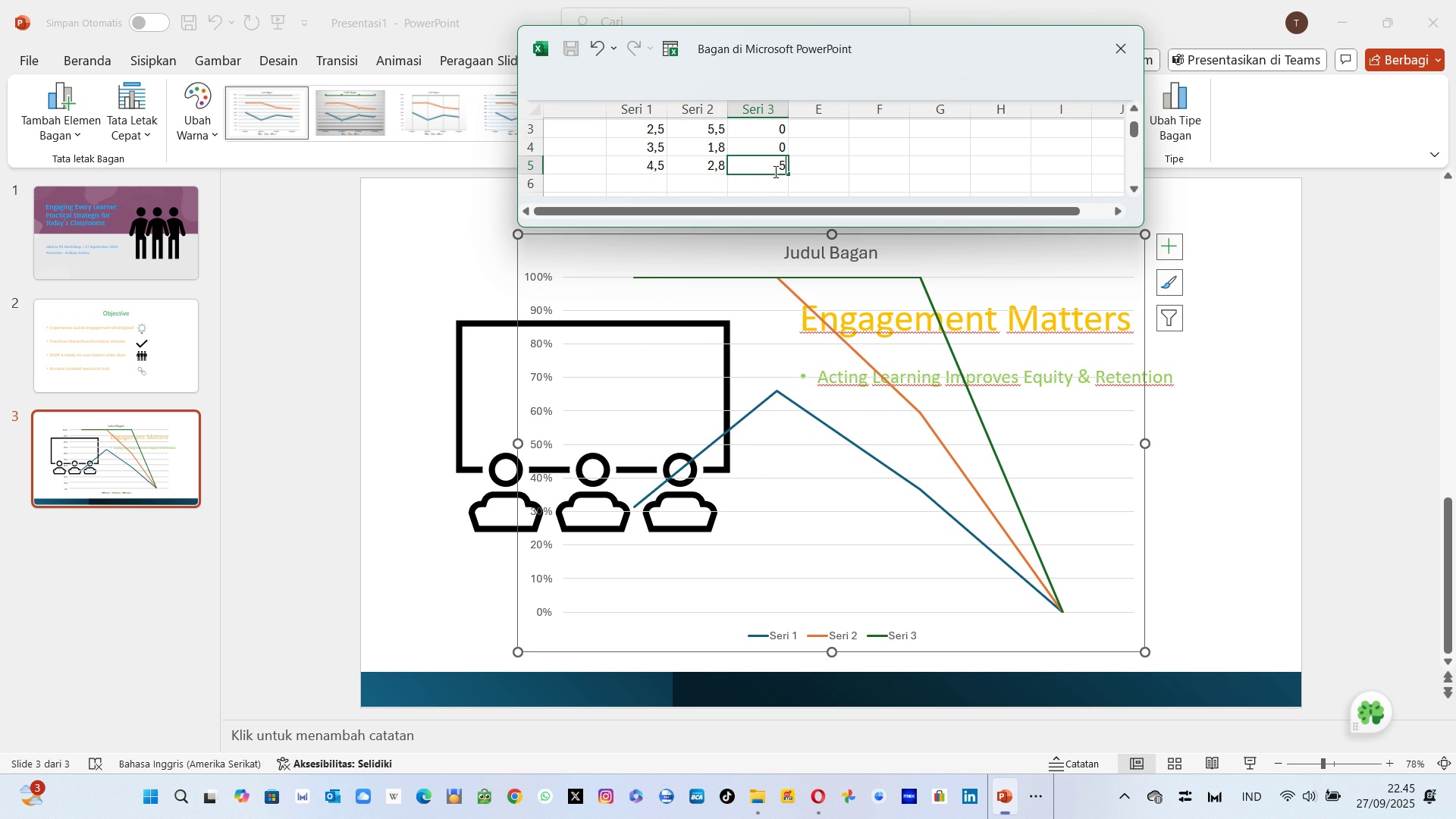 
key(Minus)
 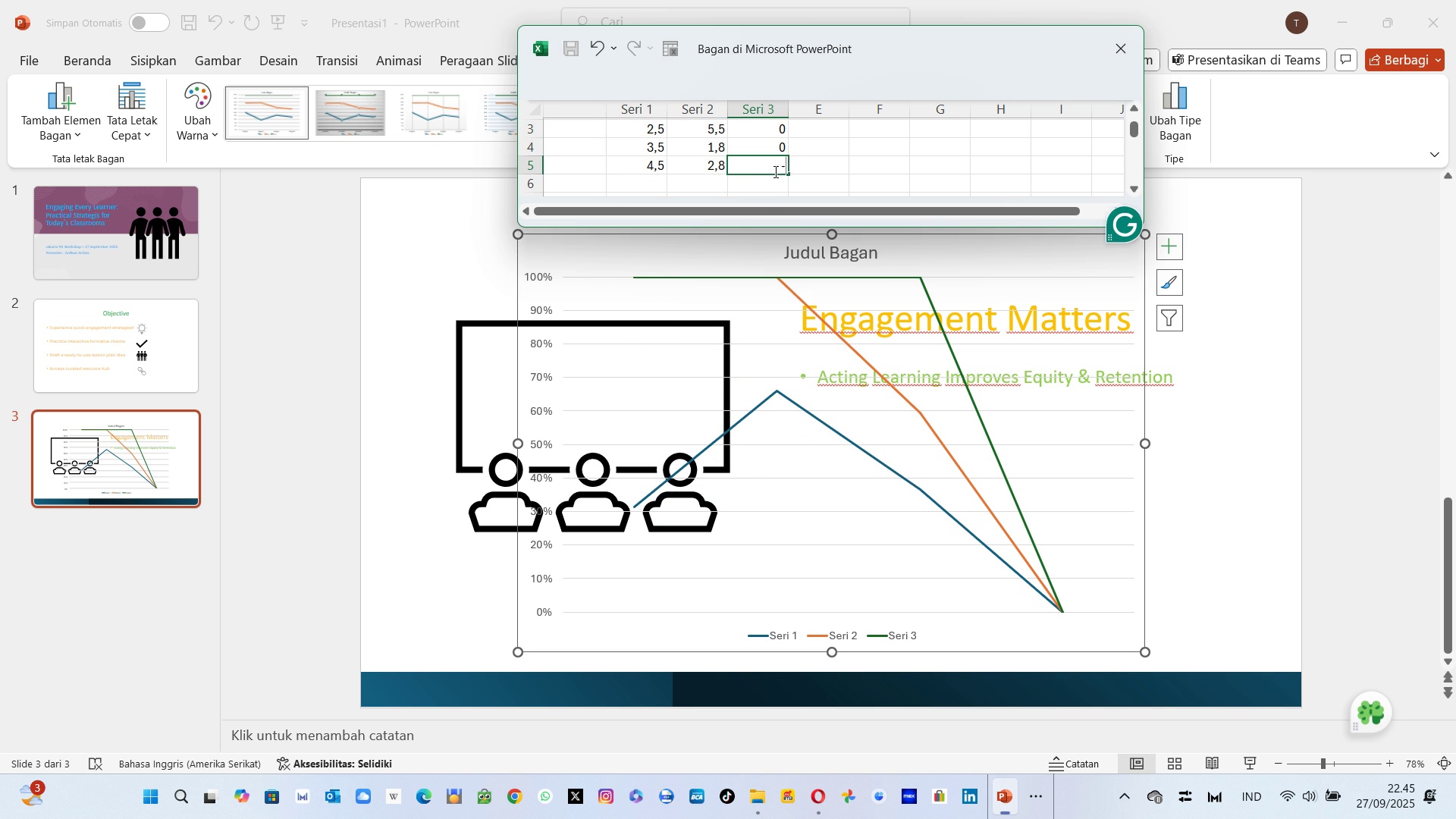 
key(Backspace)
 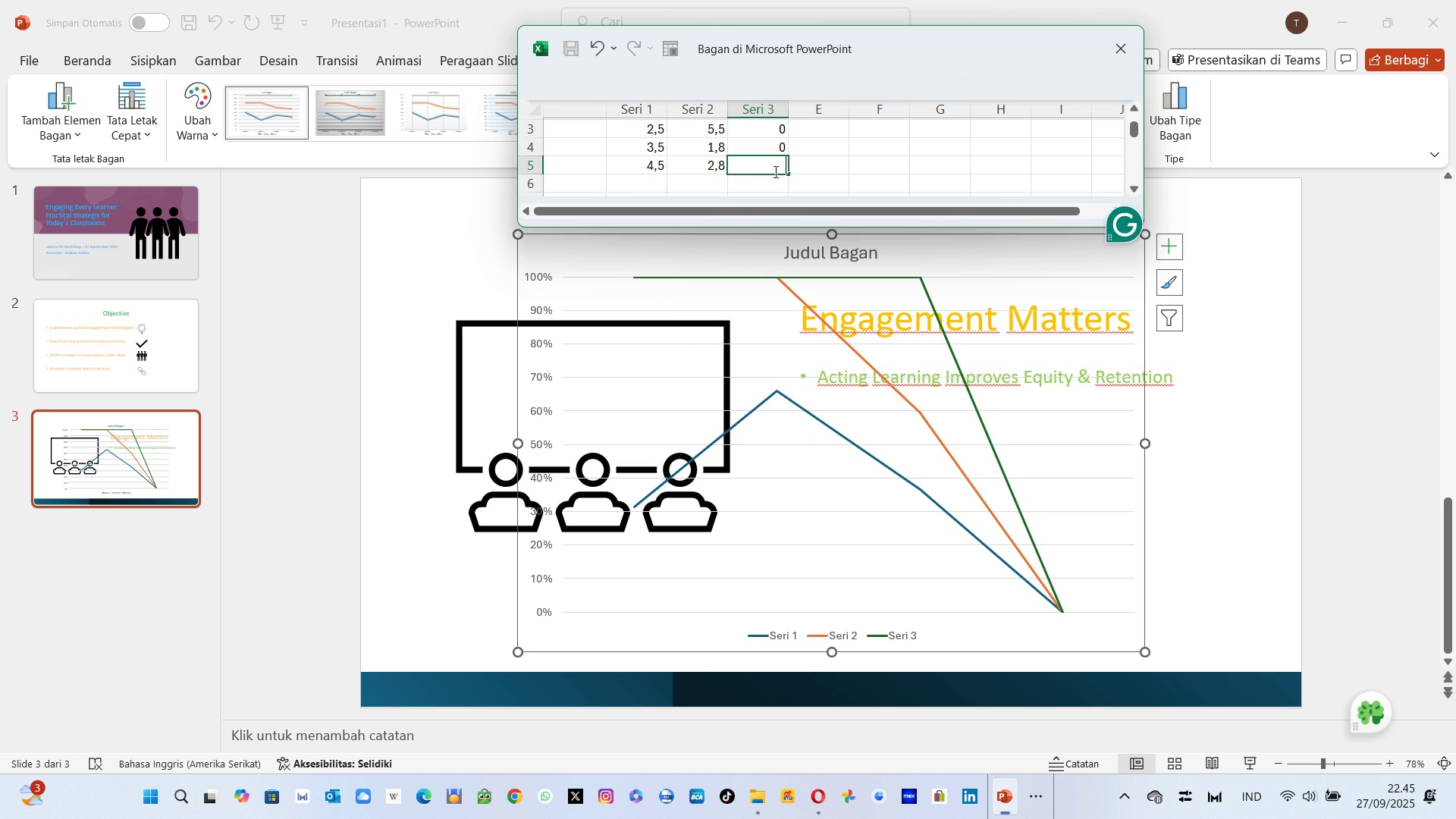 
key(0)
 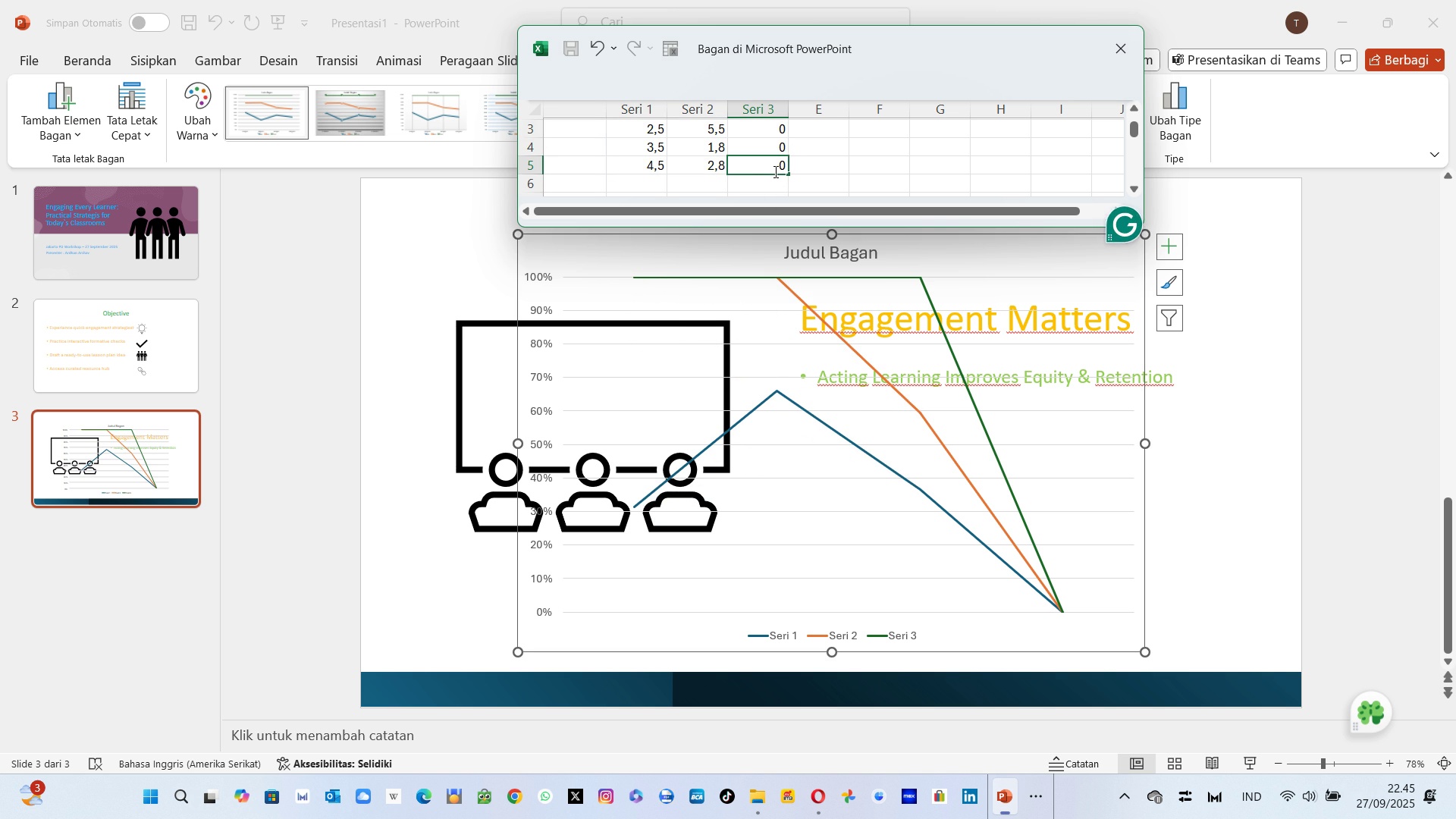 
key(Enter)
 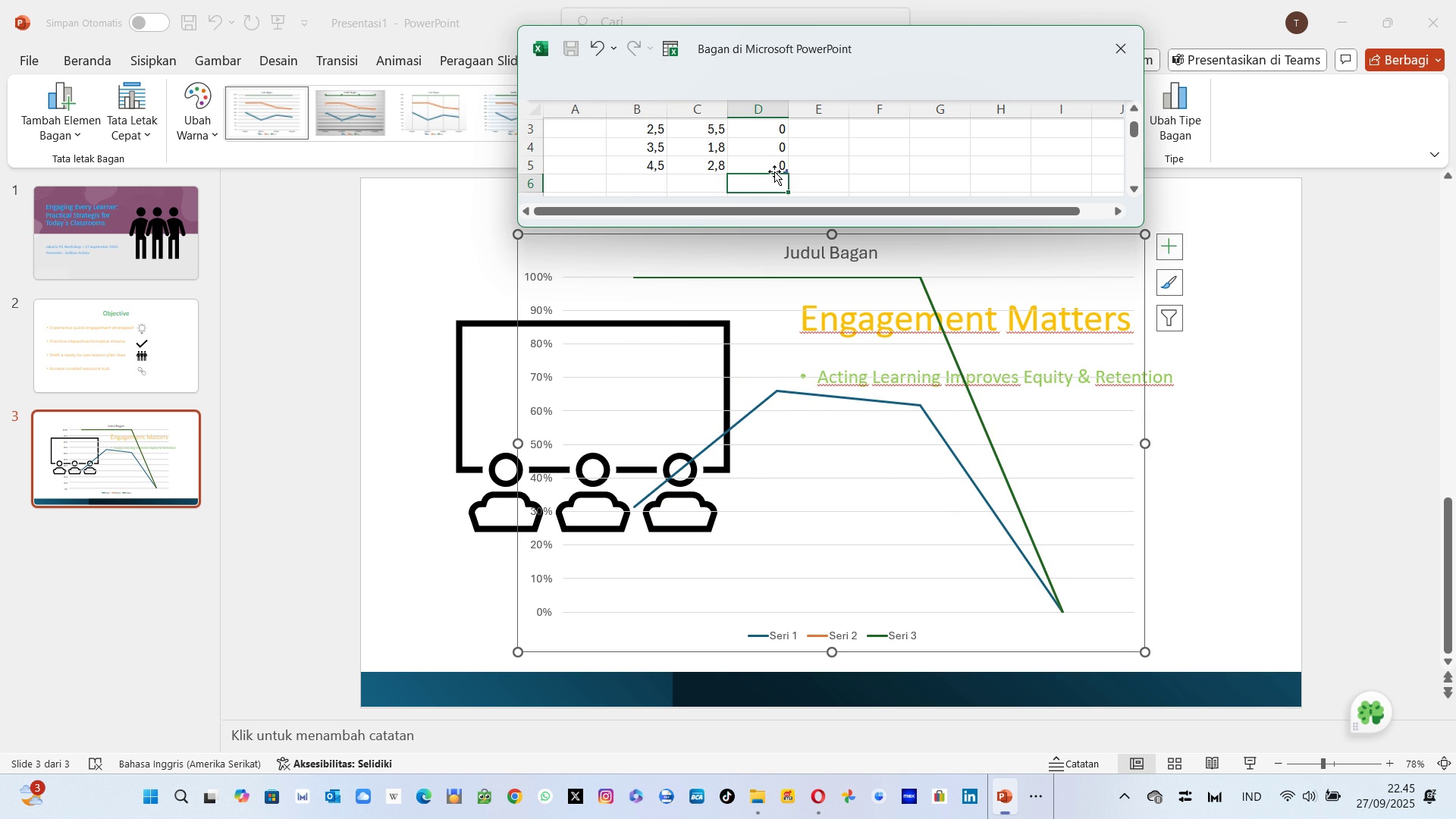 
key(ArrowUp)
 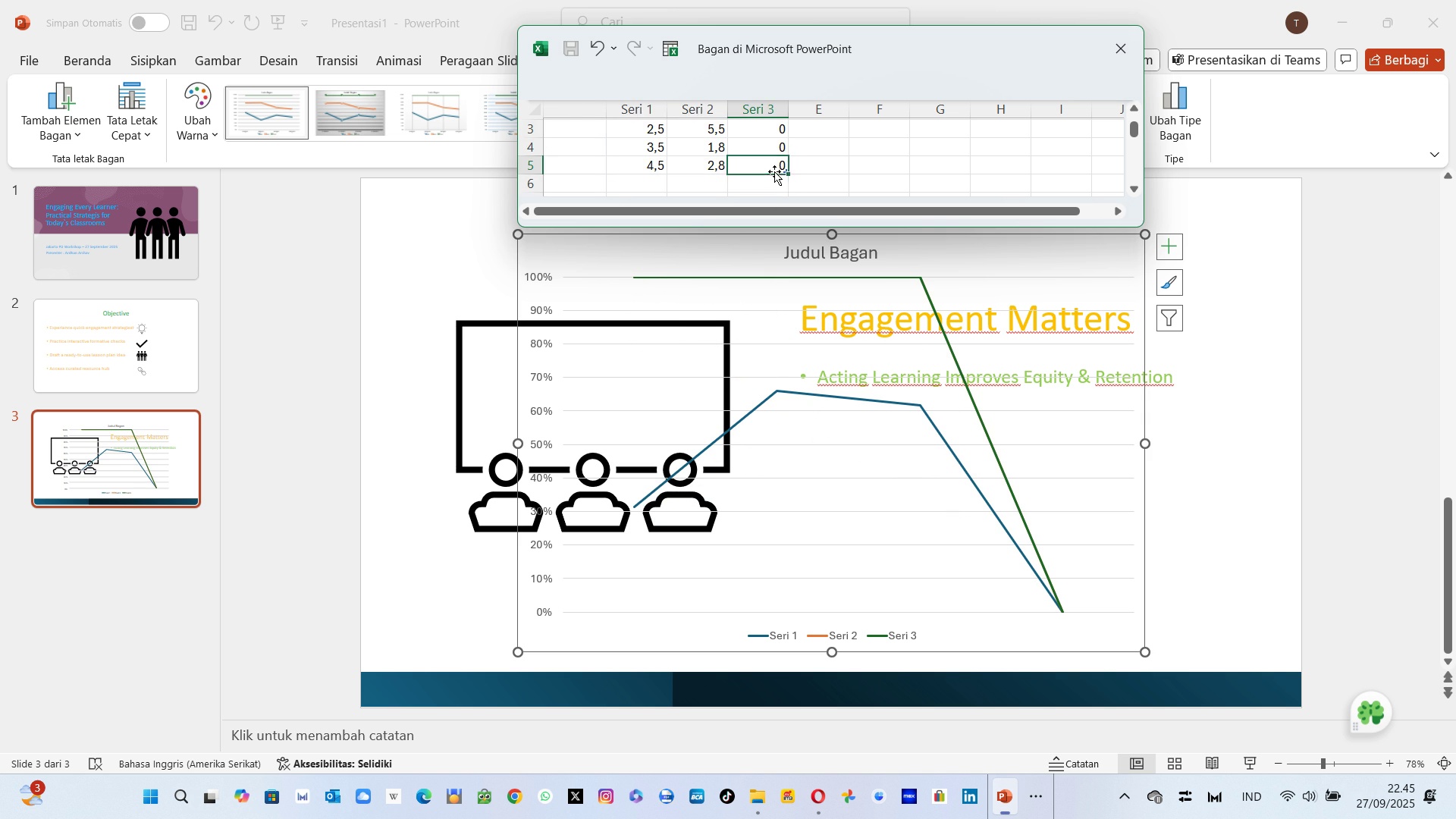 
key(ArrowLeft)
 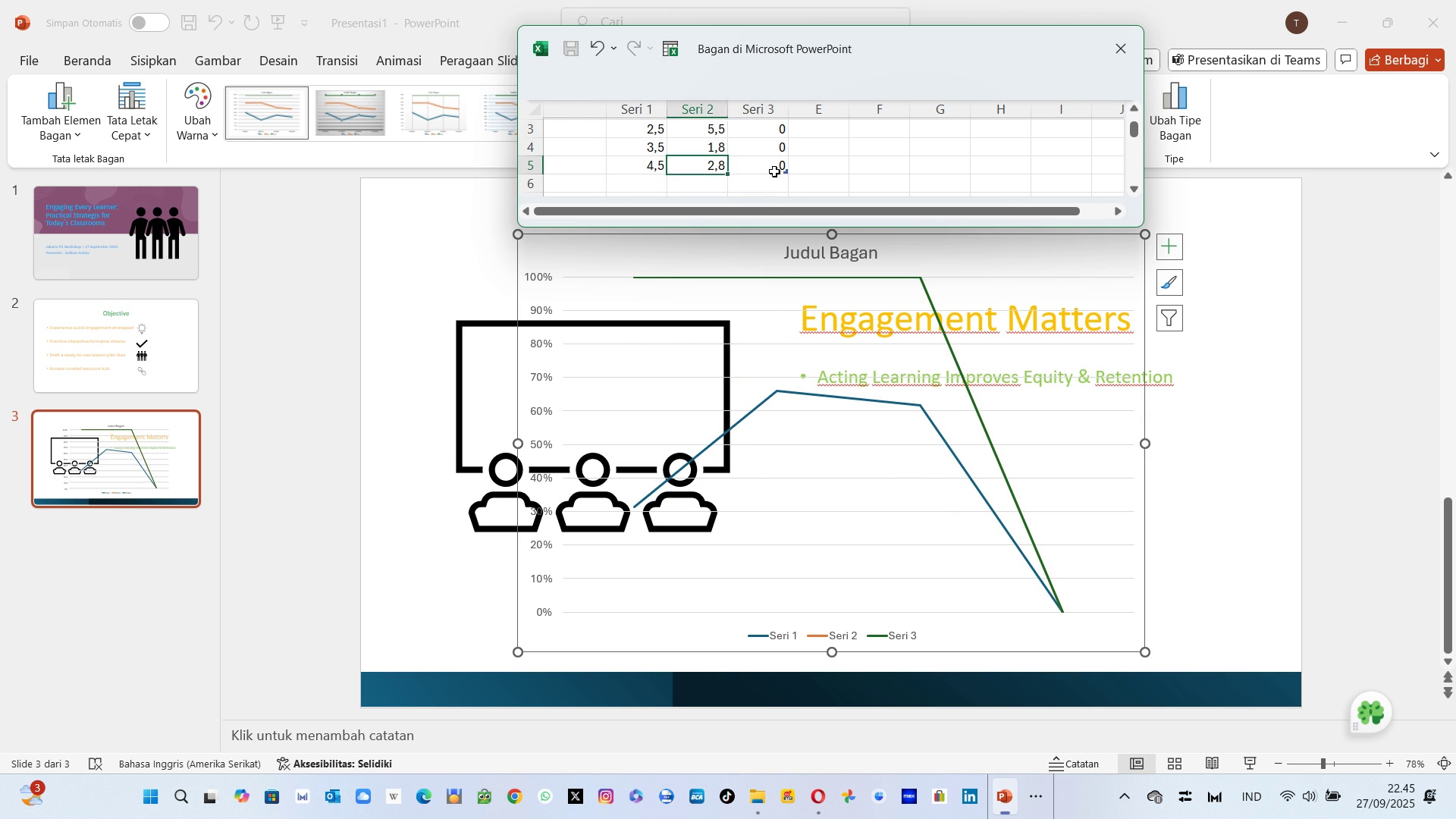 
key(ArrowLeft)
 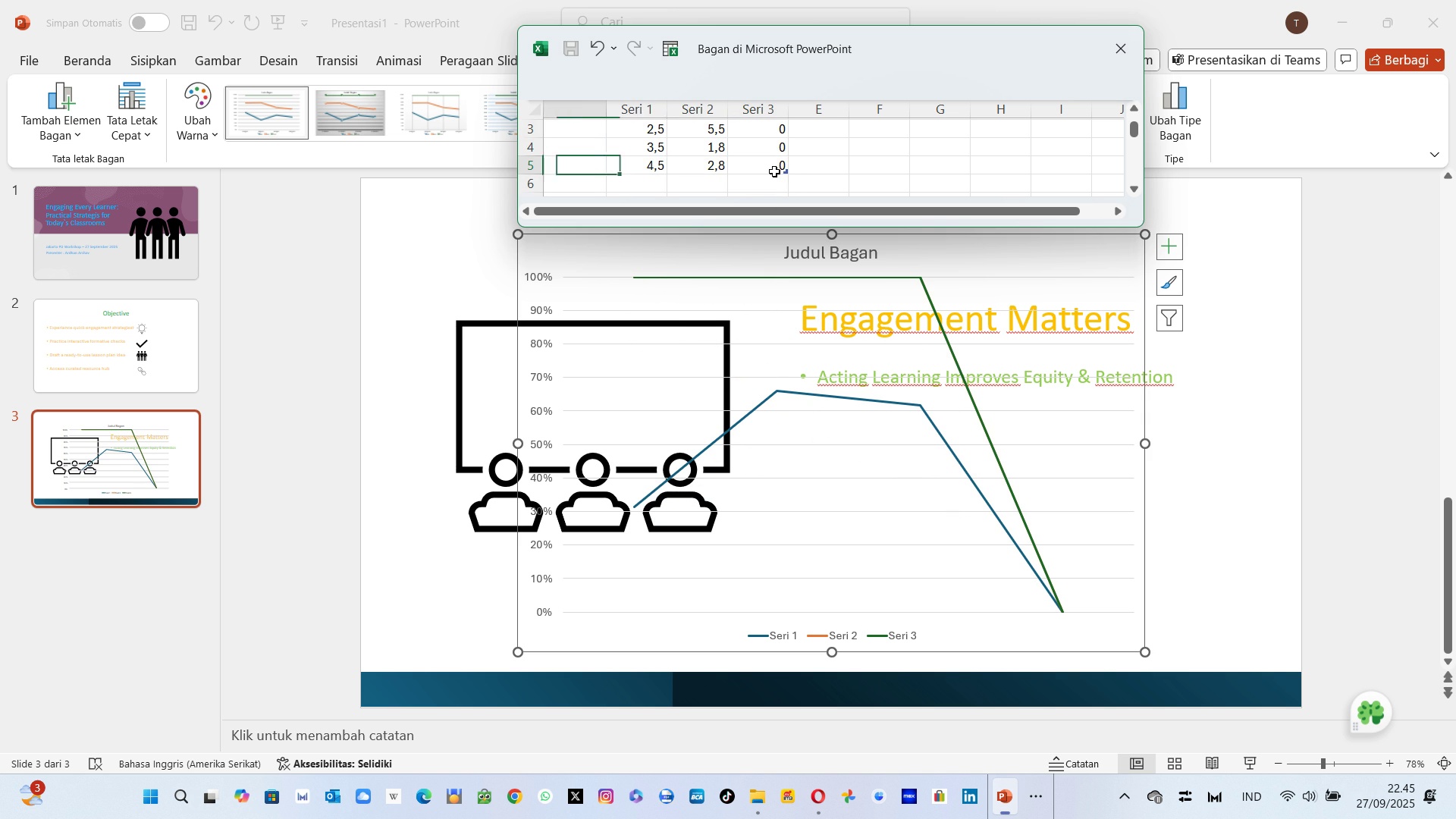 
key(ArrowLeft)
 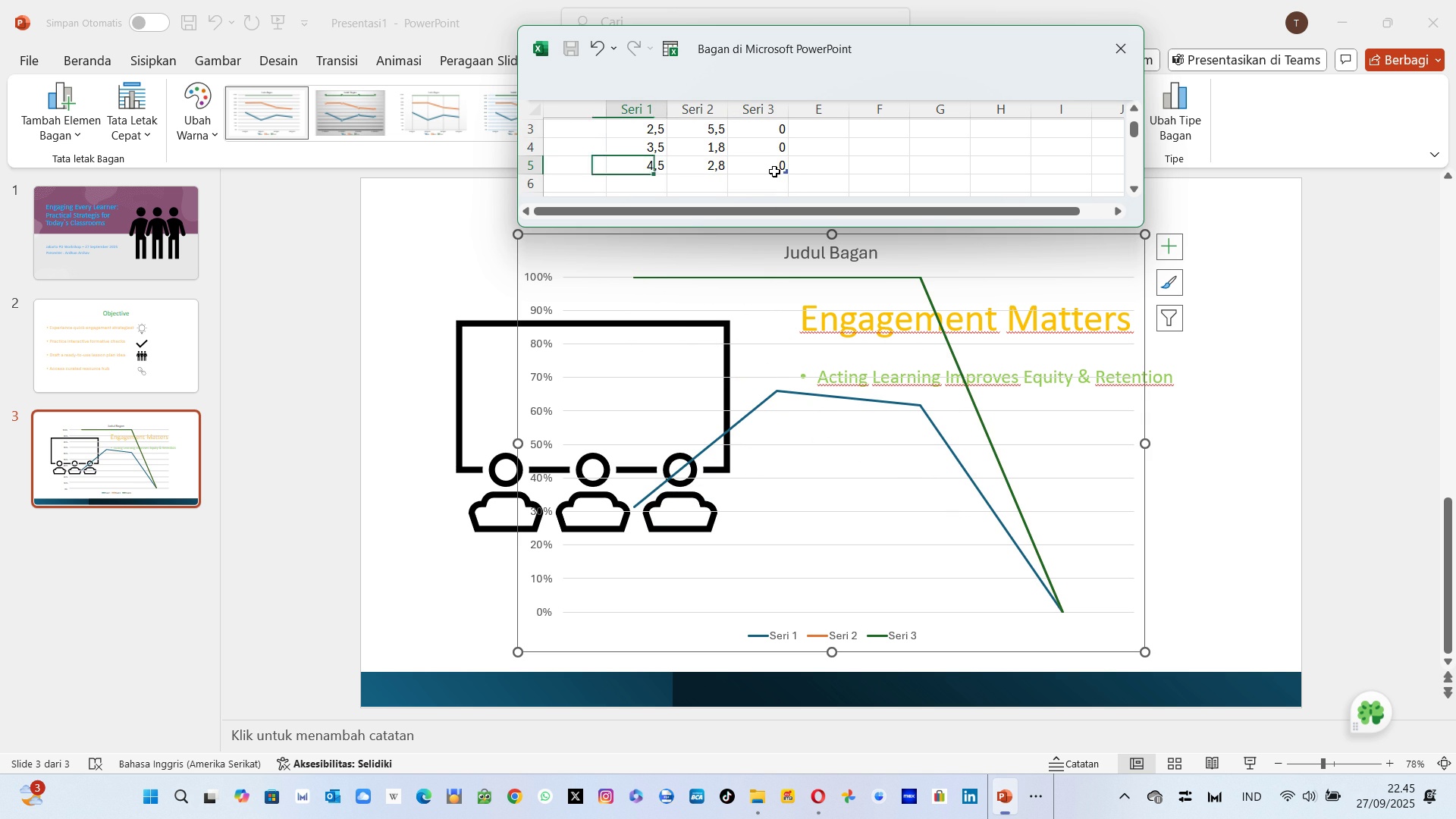 
key(ArrowRight)
 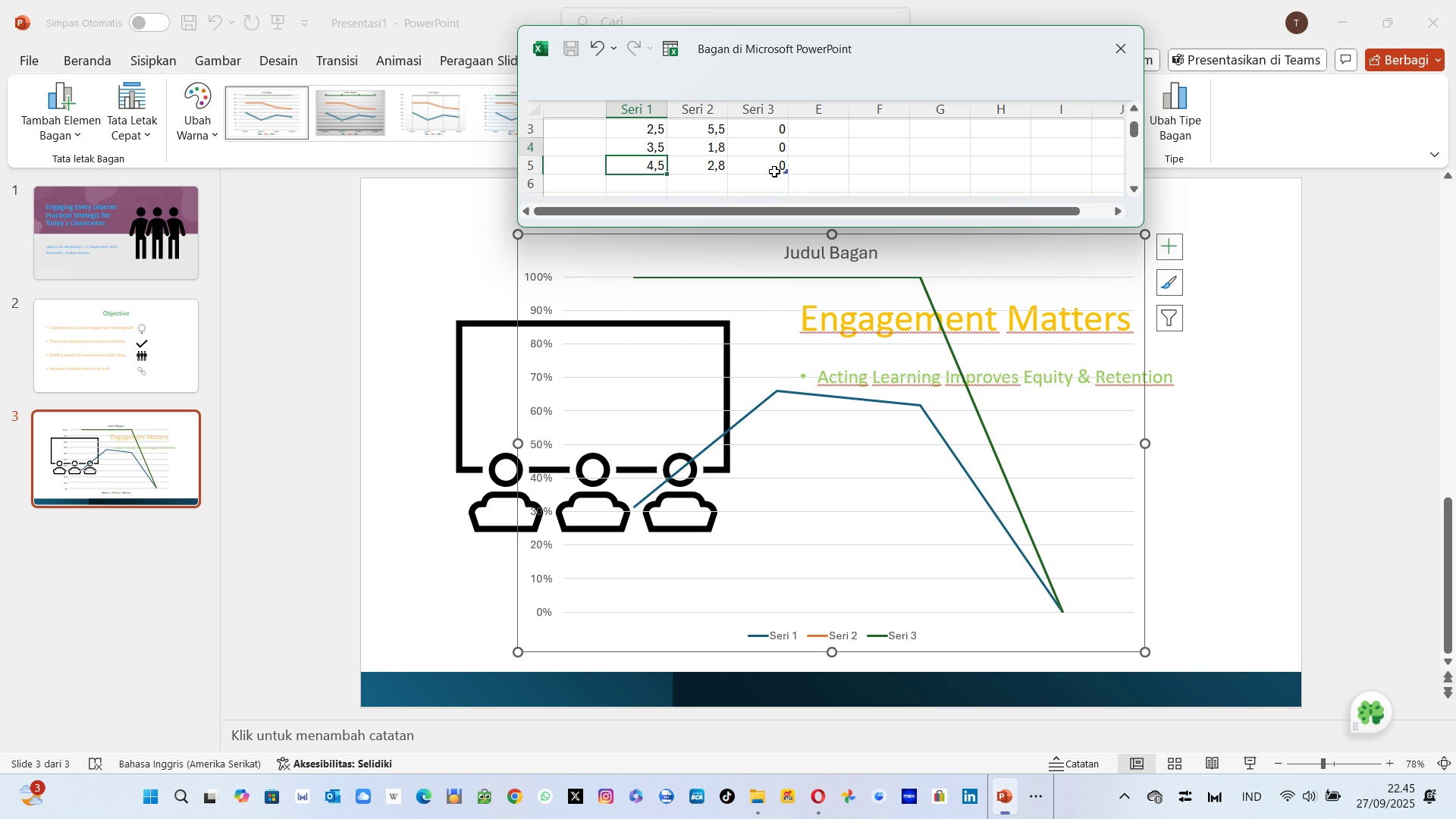 
hold_key(key=ShiftLeft, duration=0.36)
 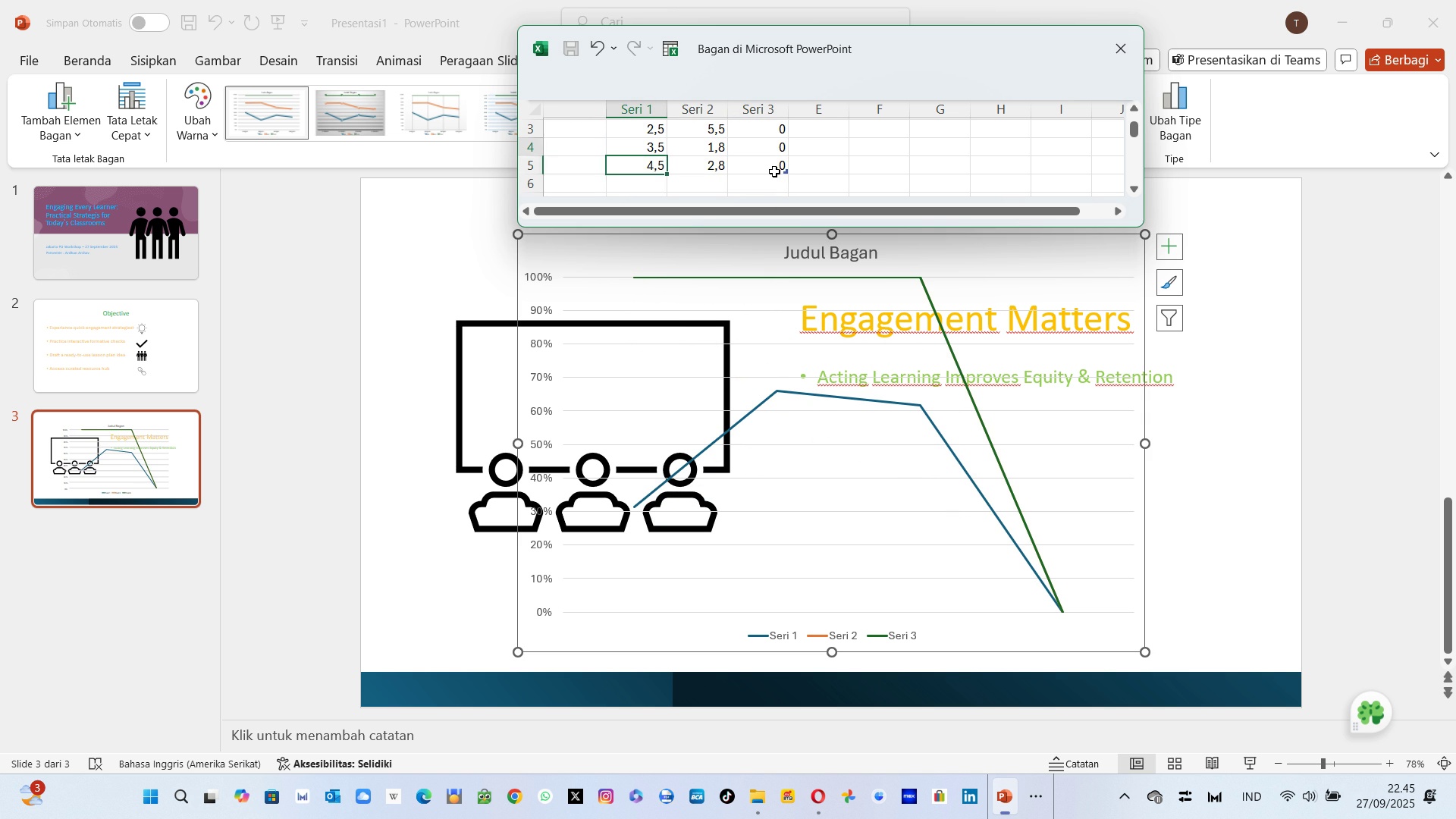 
key(ArrowUp)
 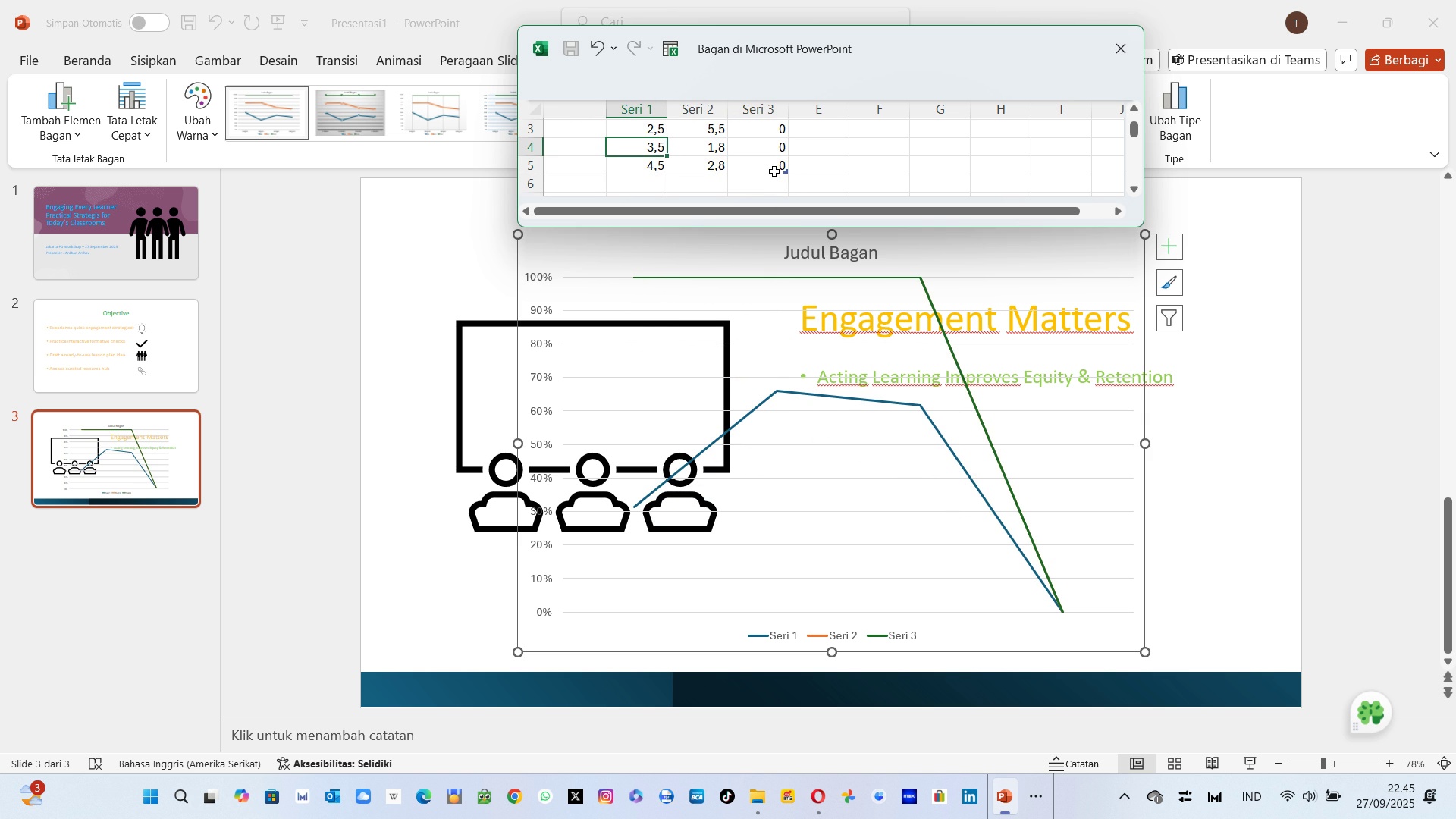 
key(Shift+ArrowRight)
 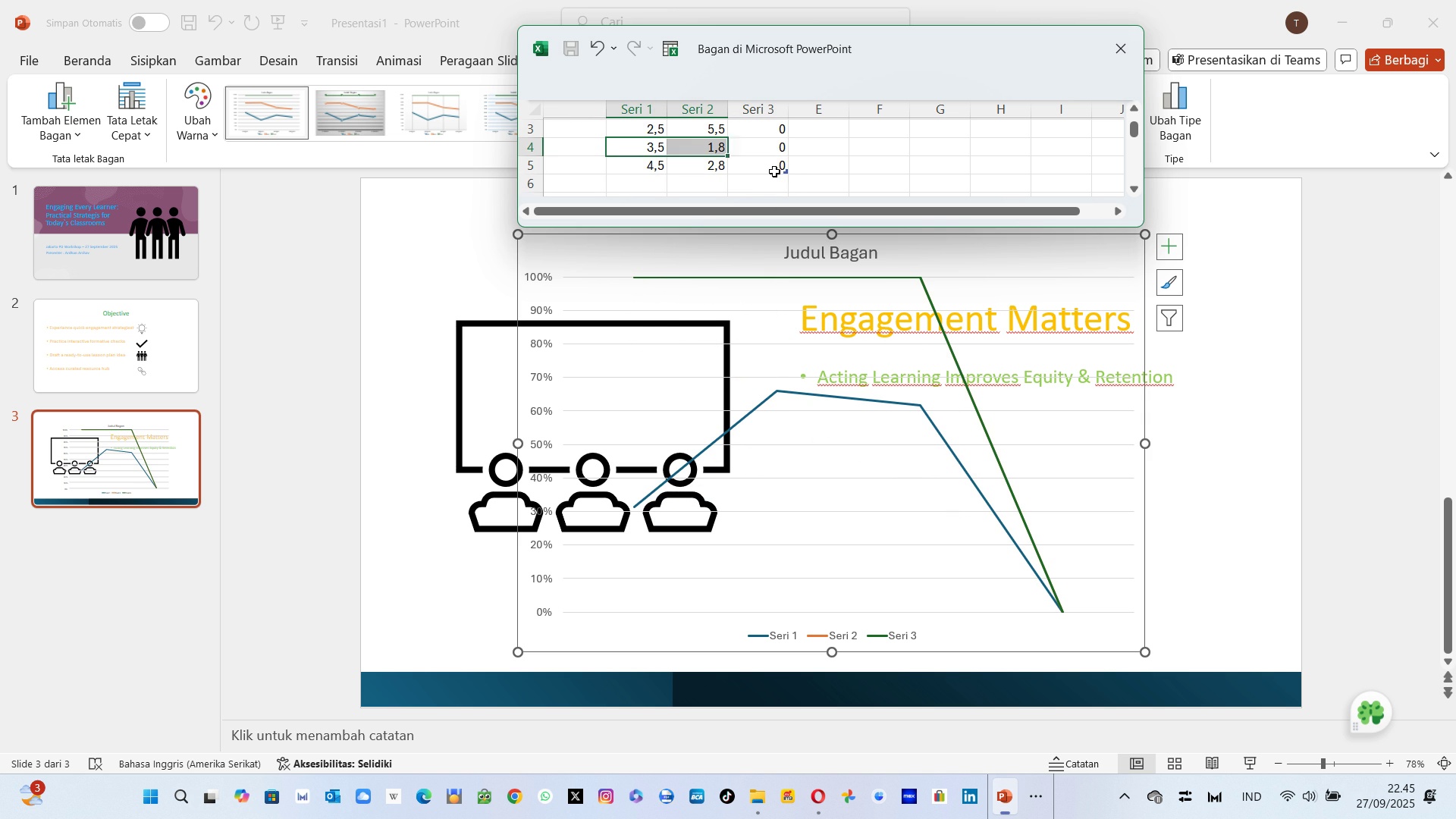 
key(Shift+ArrowRight)
 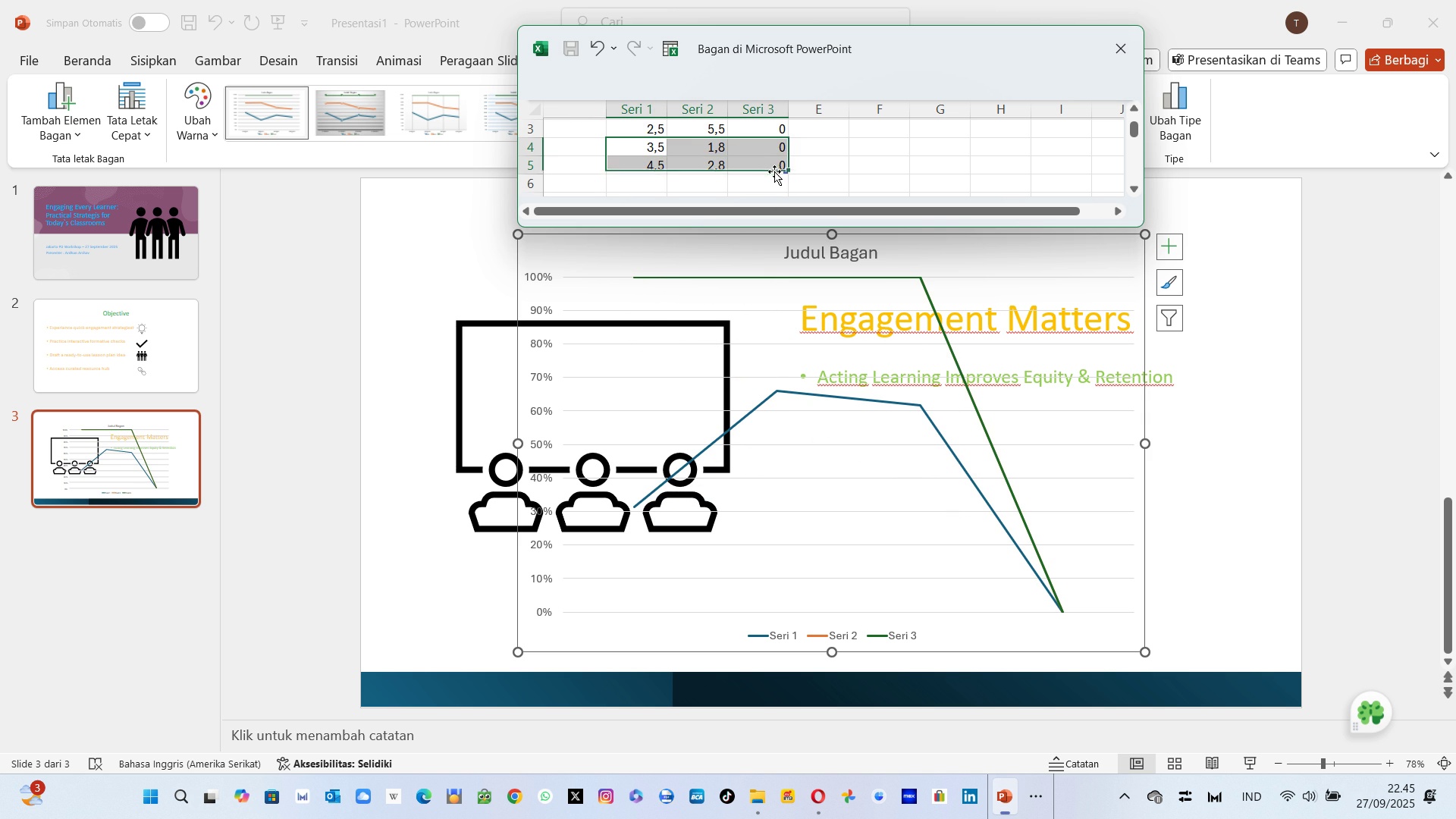 
key(Shift+ArrowDown)
 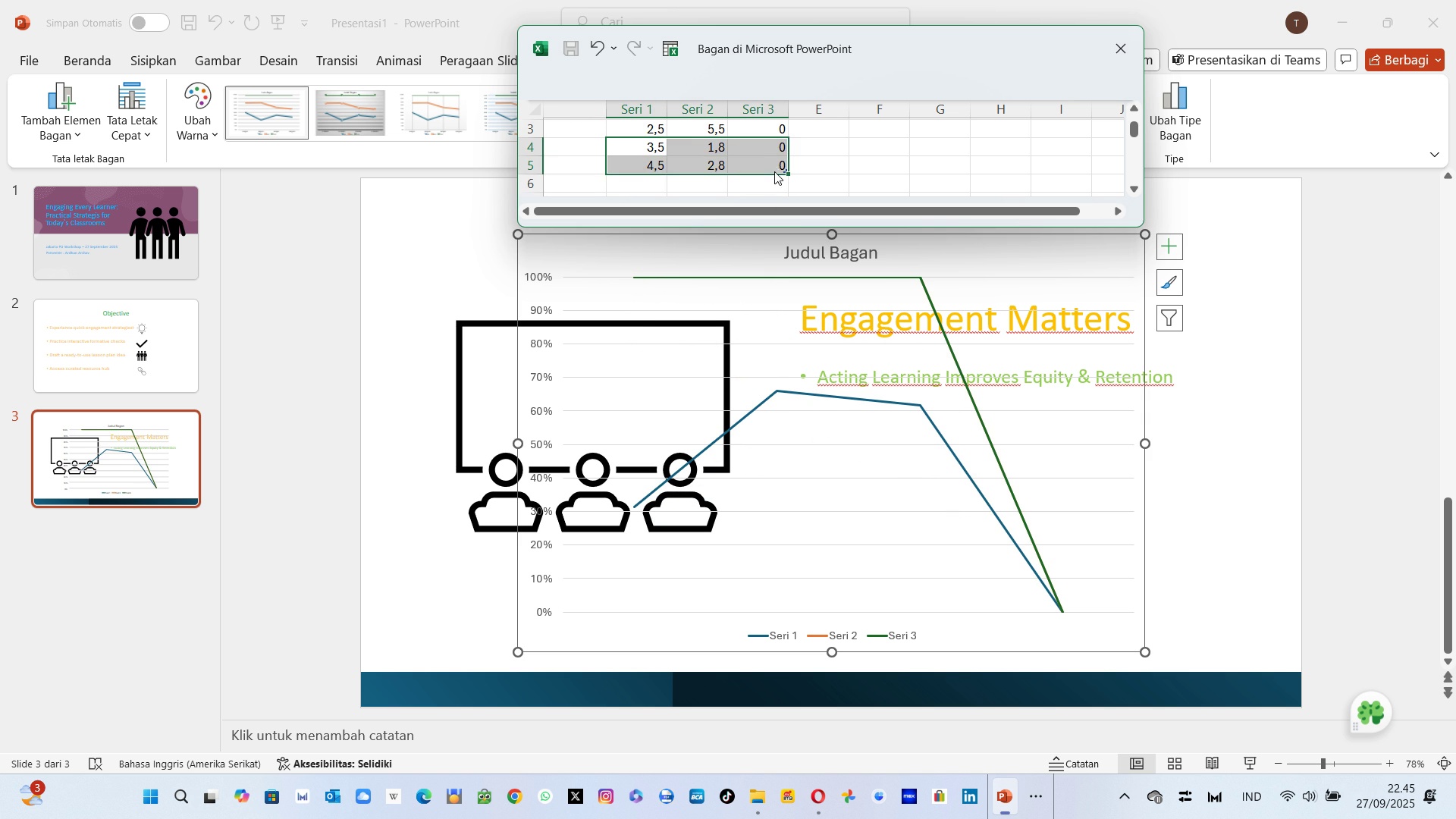 
key(Delete)
 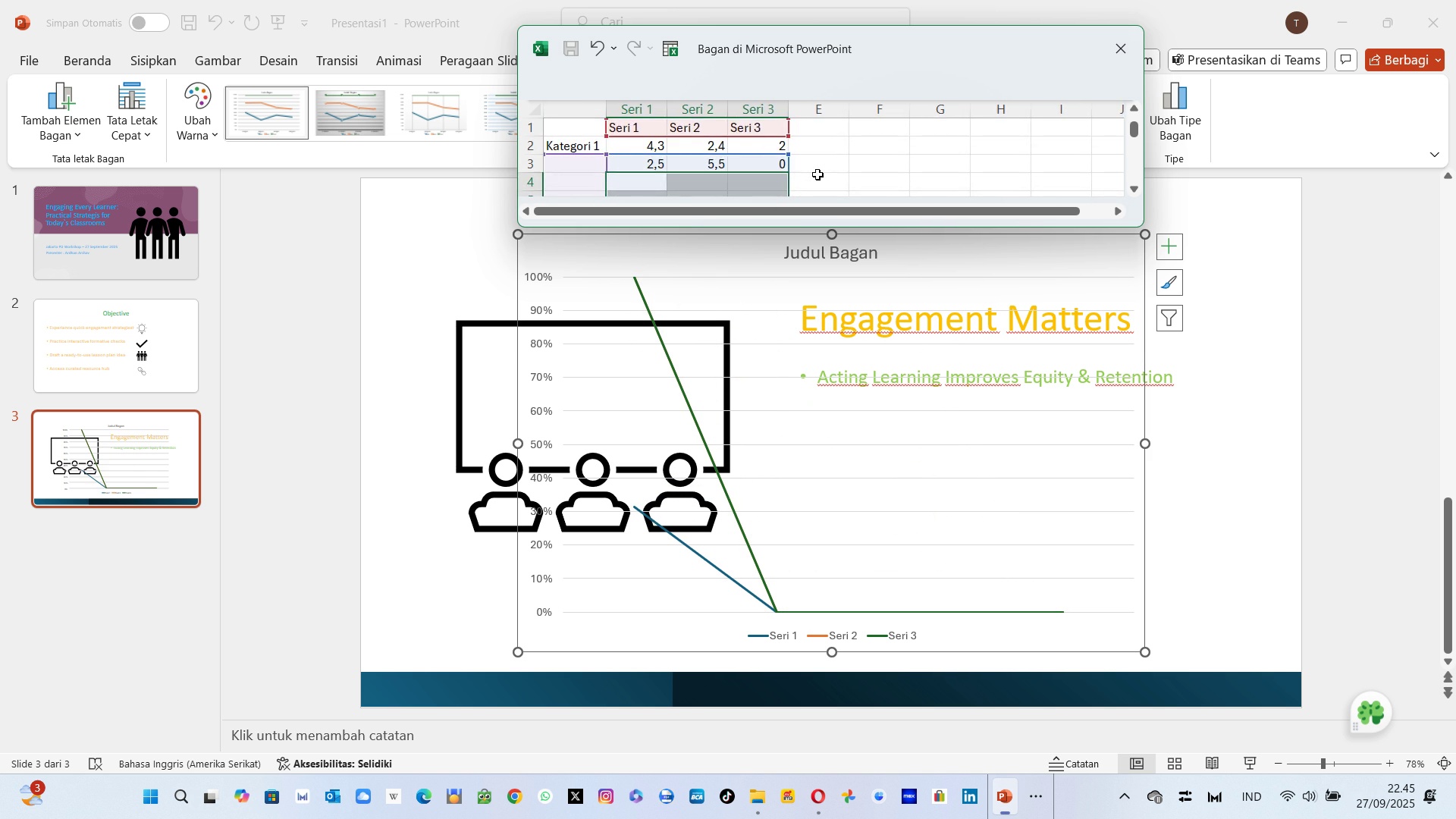 
left_click([817, 174])
 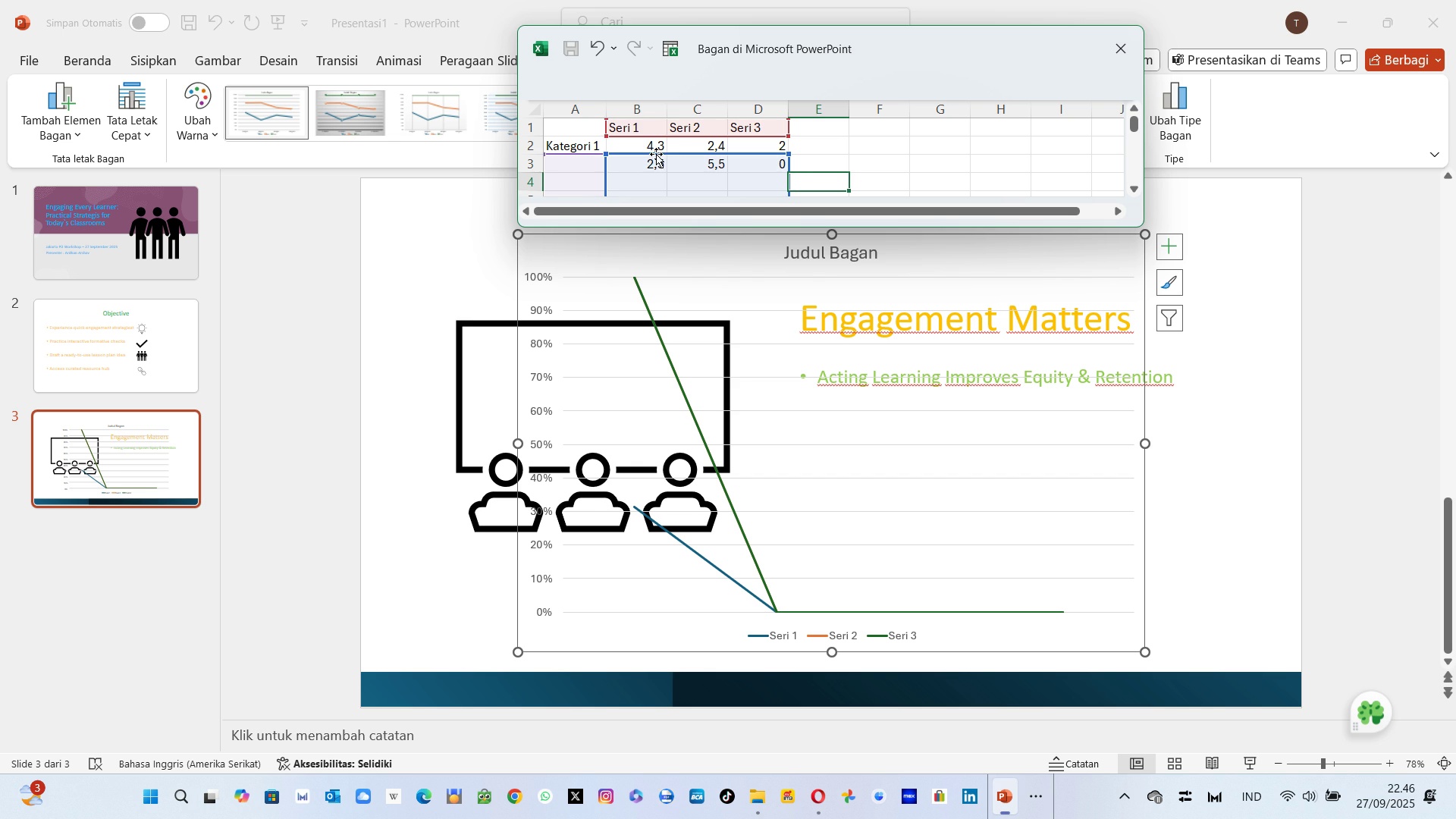 
left_click([654, 152])
 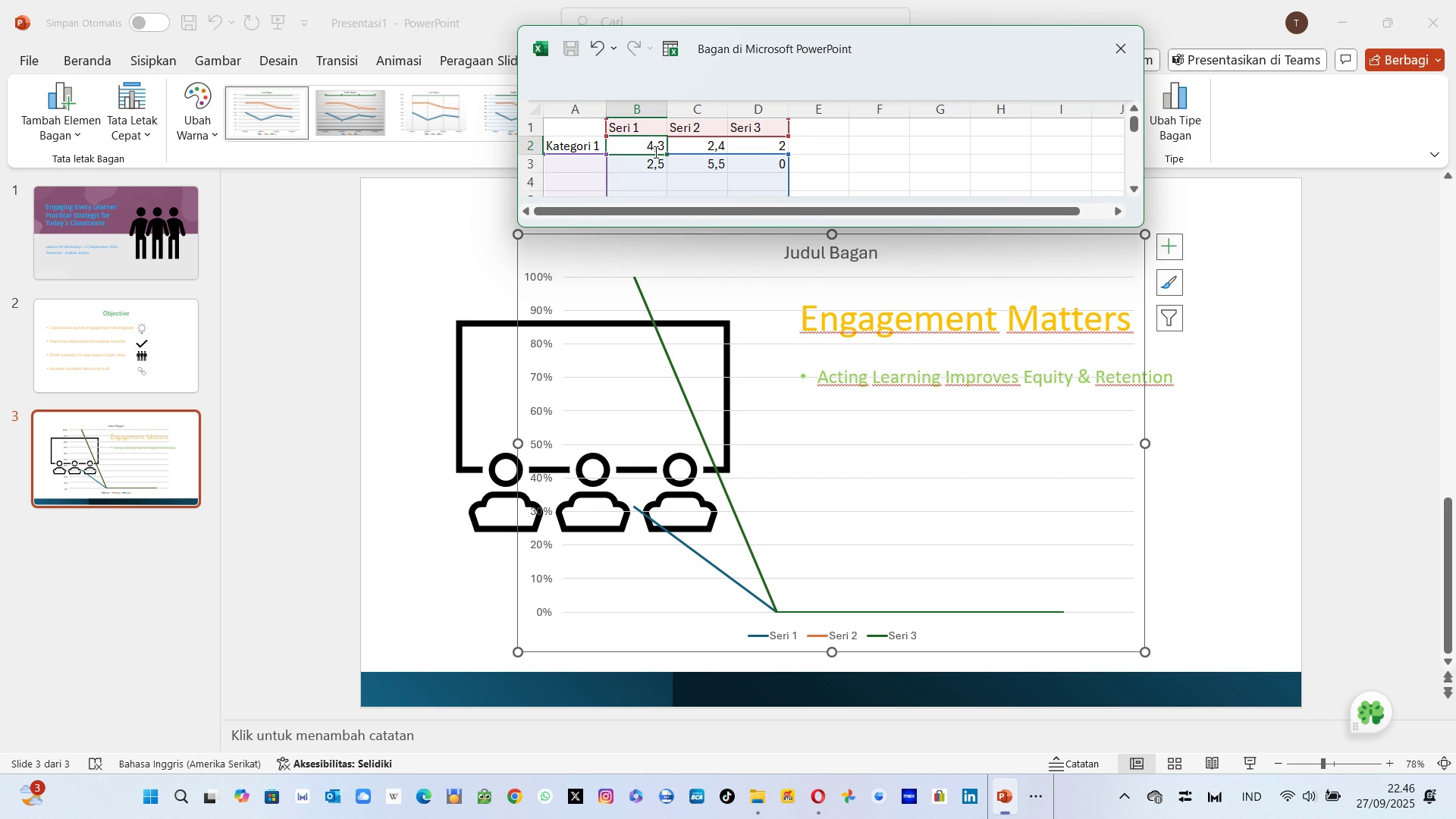 
key(2)
 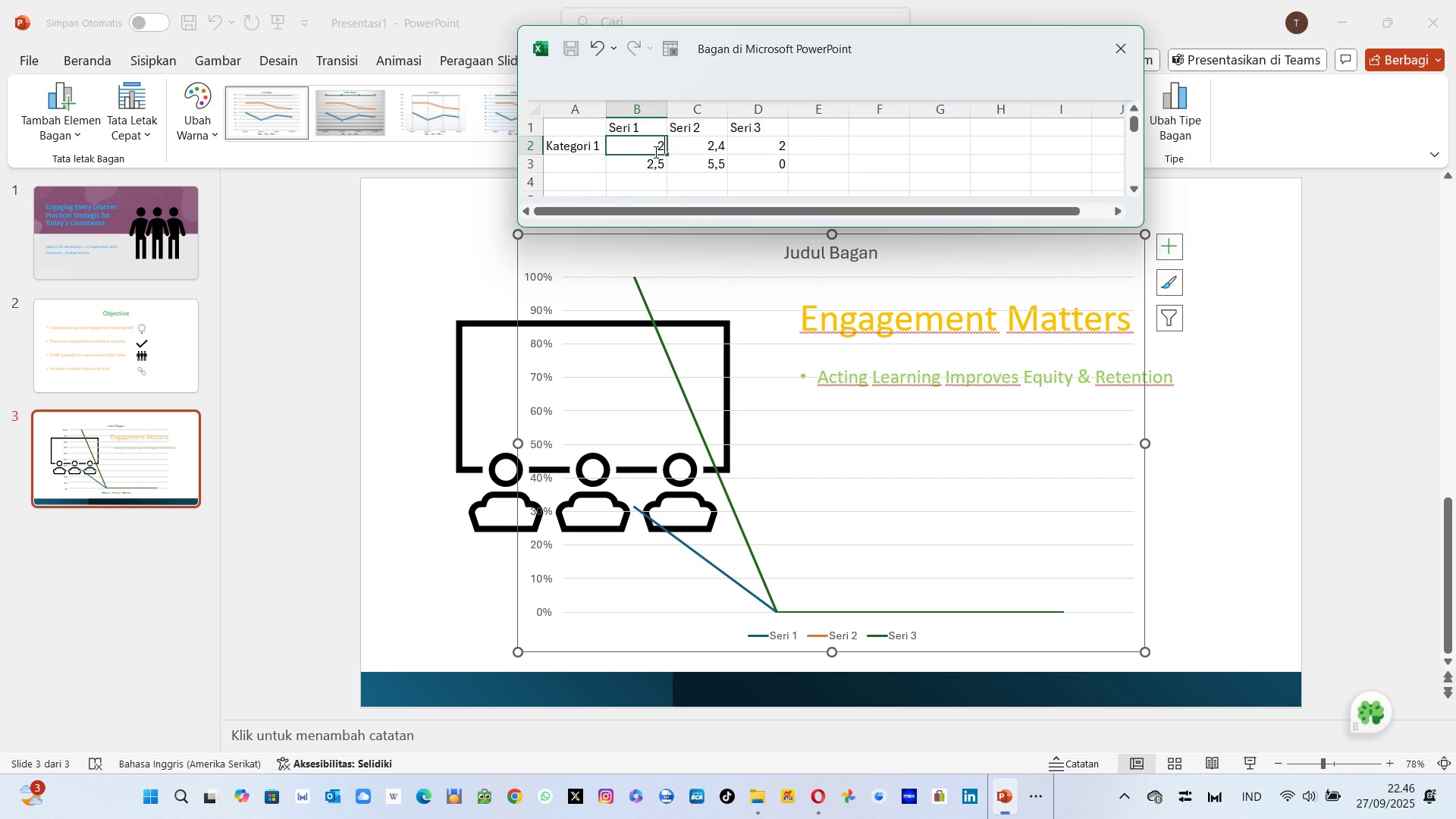 
key(Comma)
 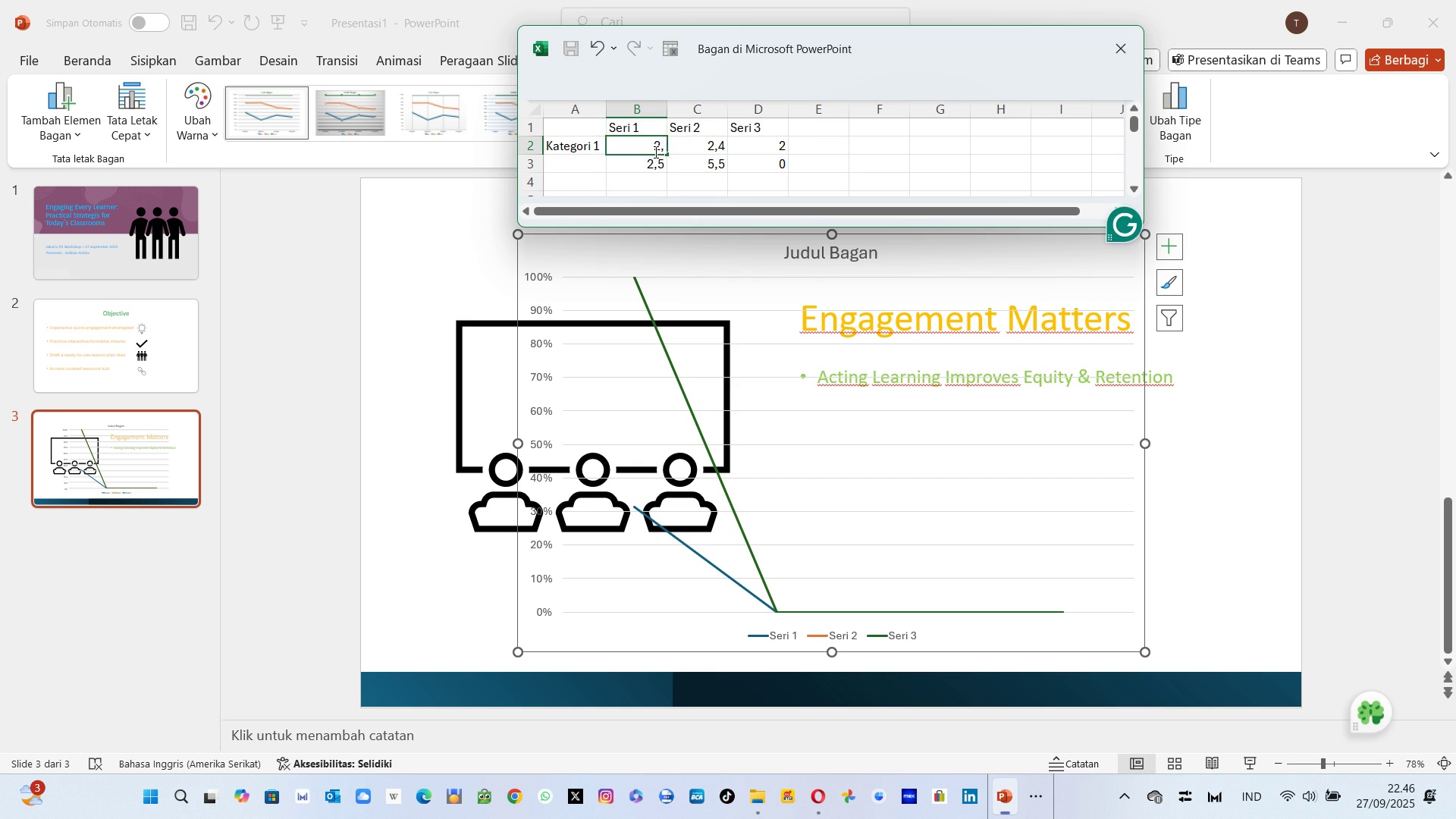 
key(5)
 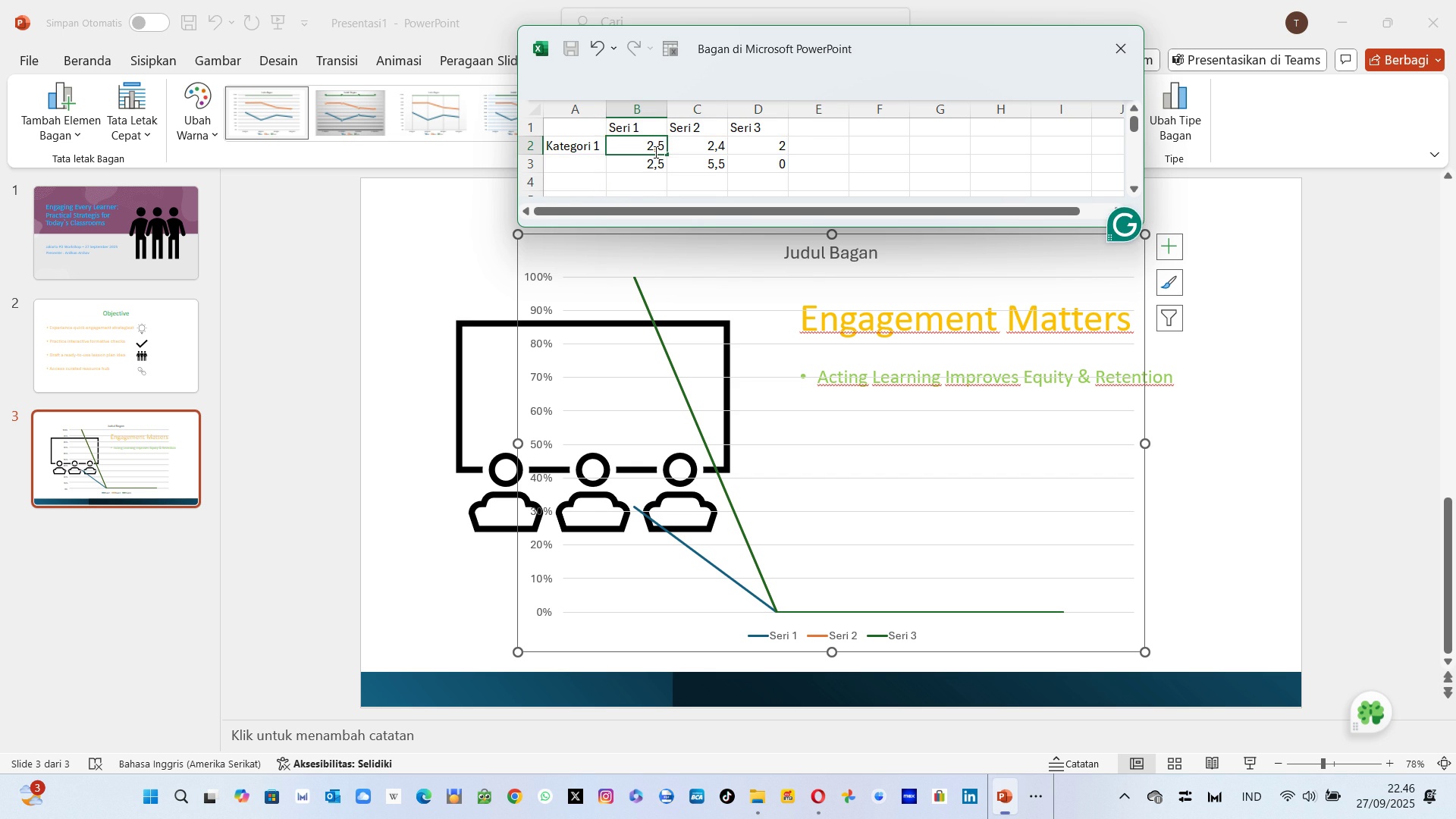 
key(Enter)
 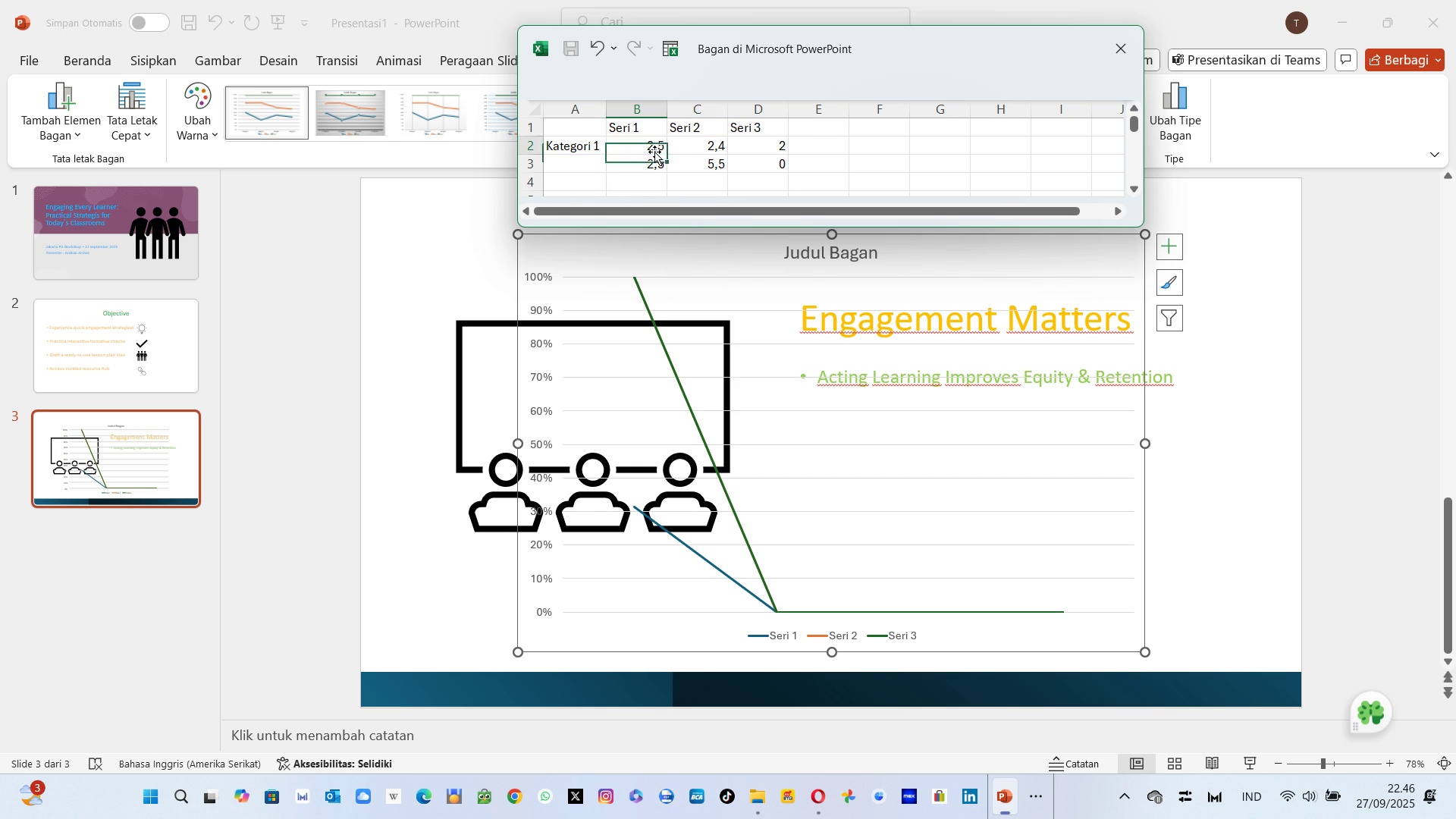 
key(ArrowUp)
 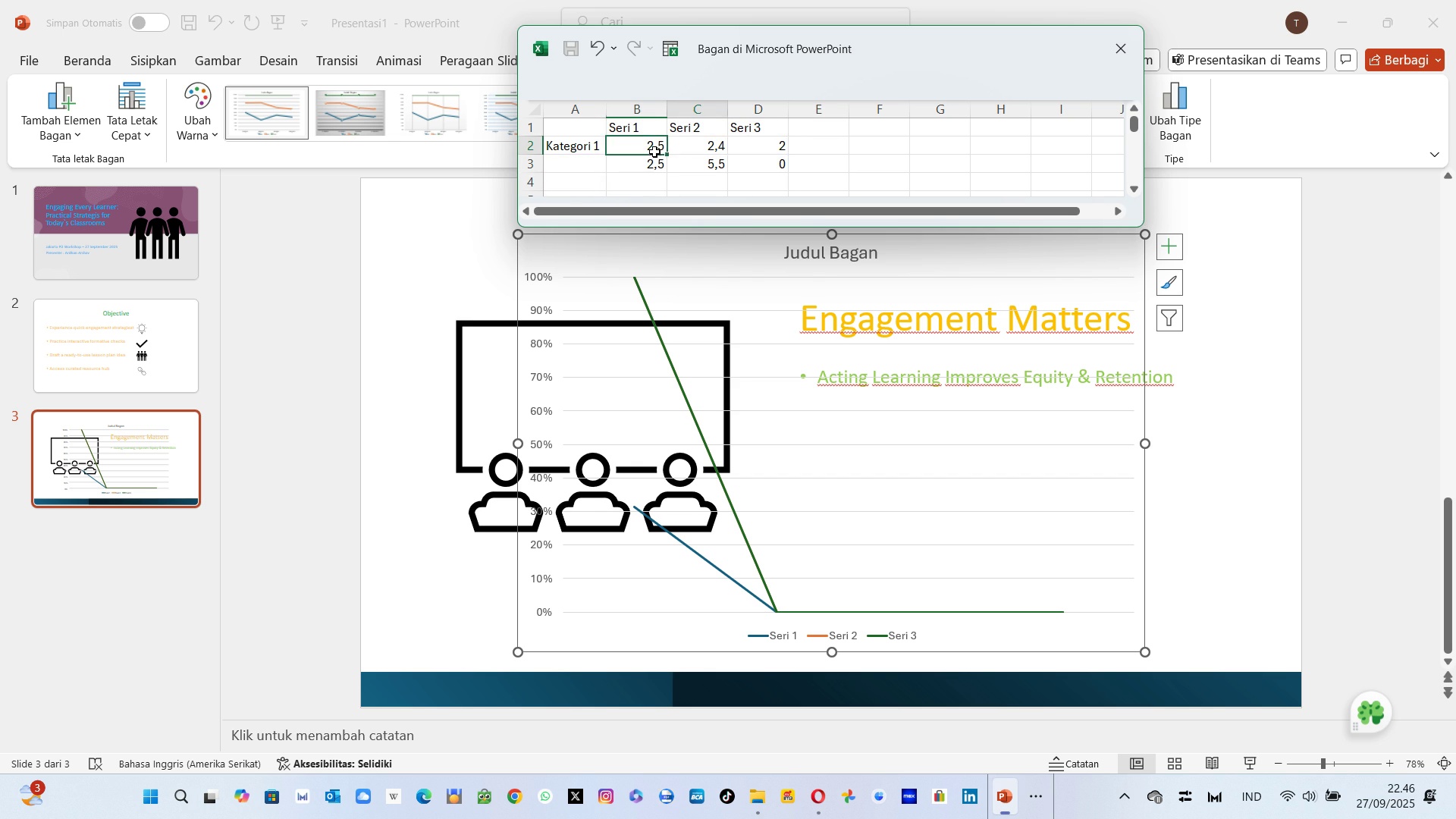 
key(ArrowRight)
 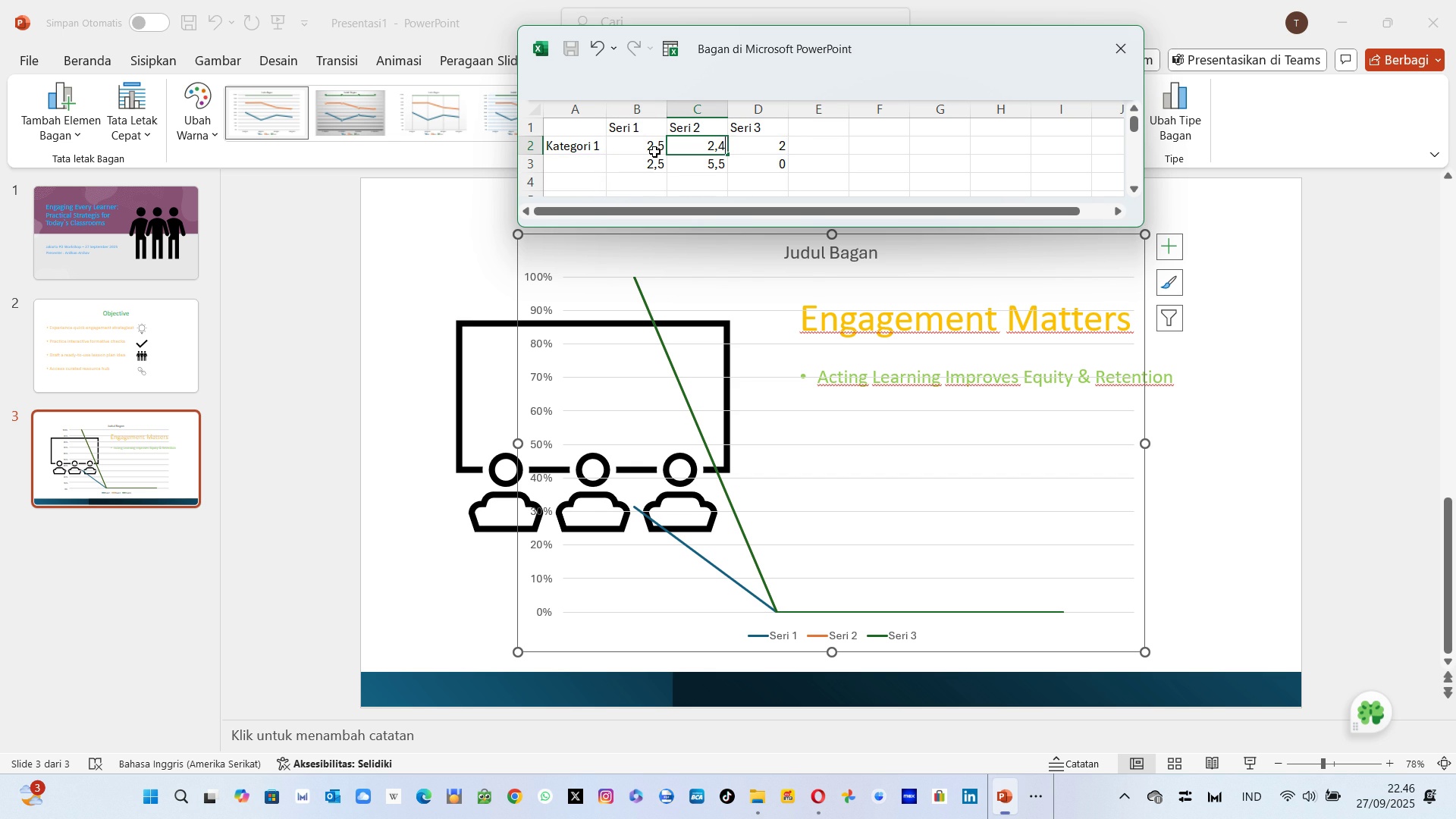 
key(5)
 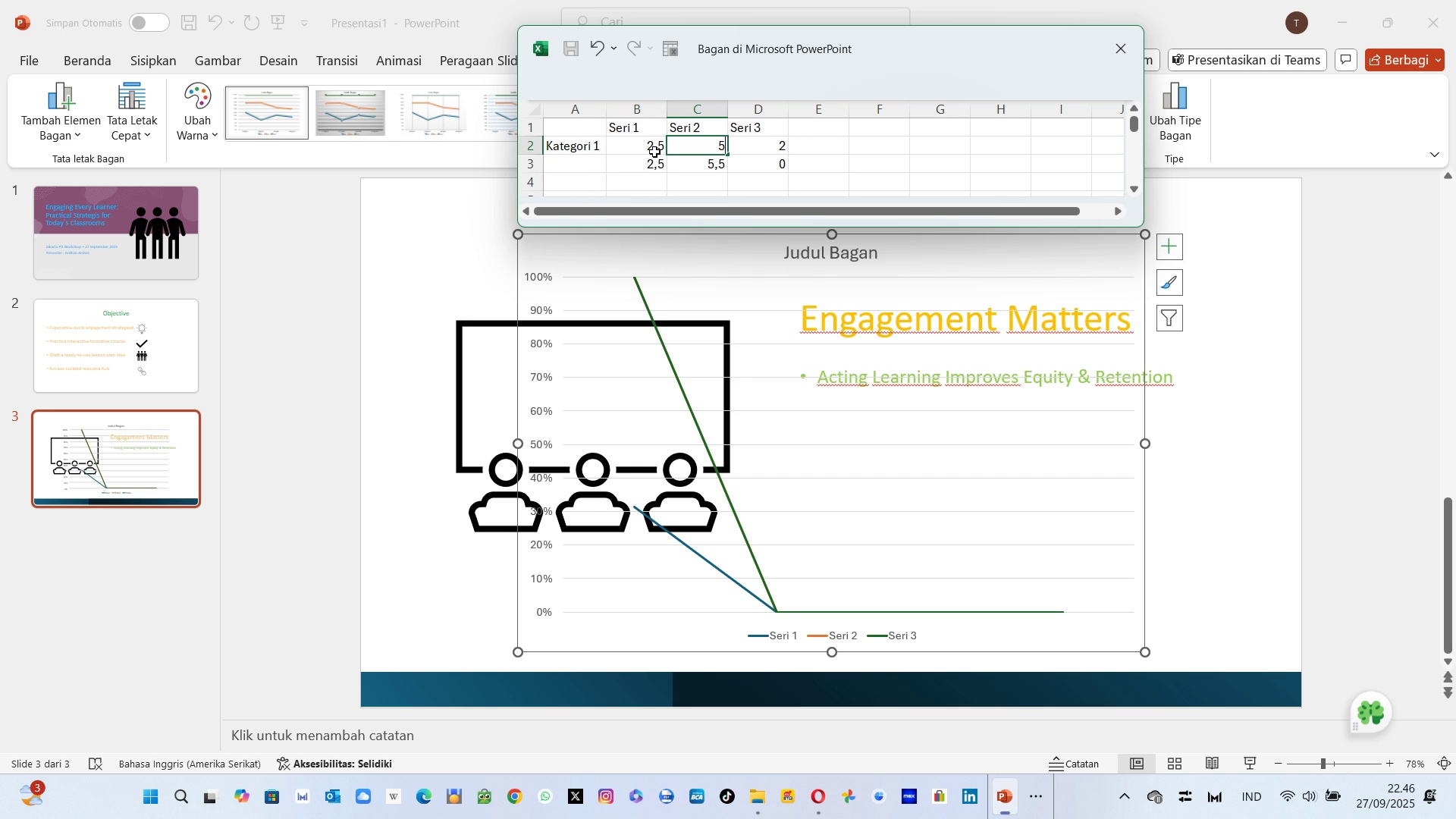 
key(Period)
 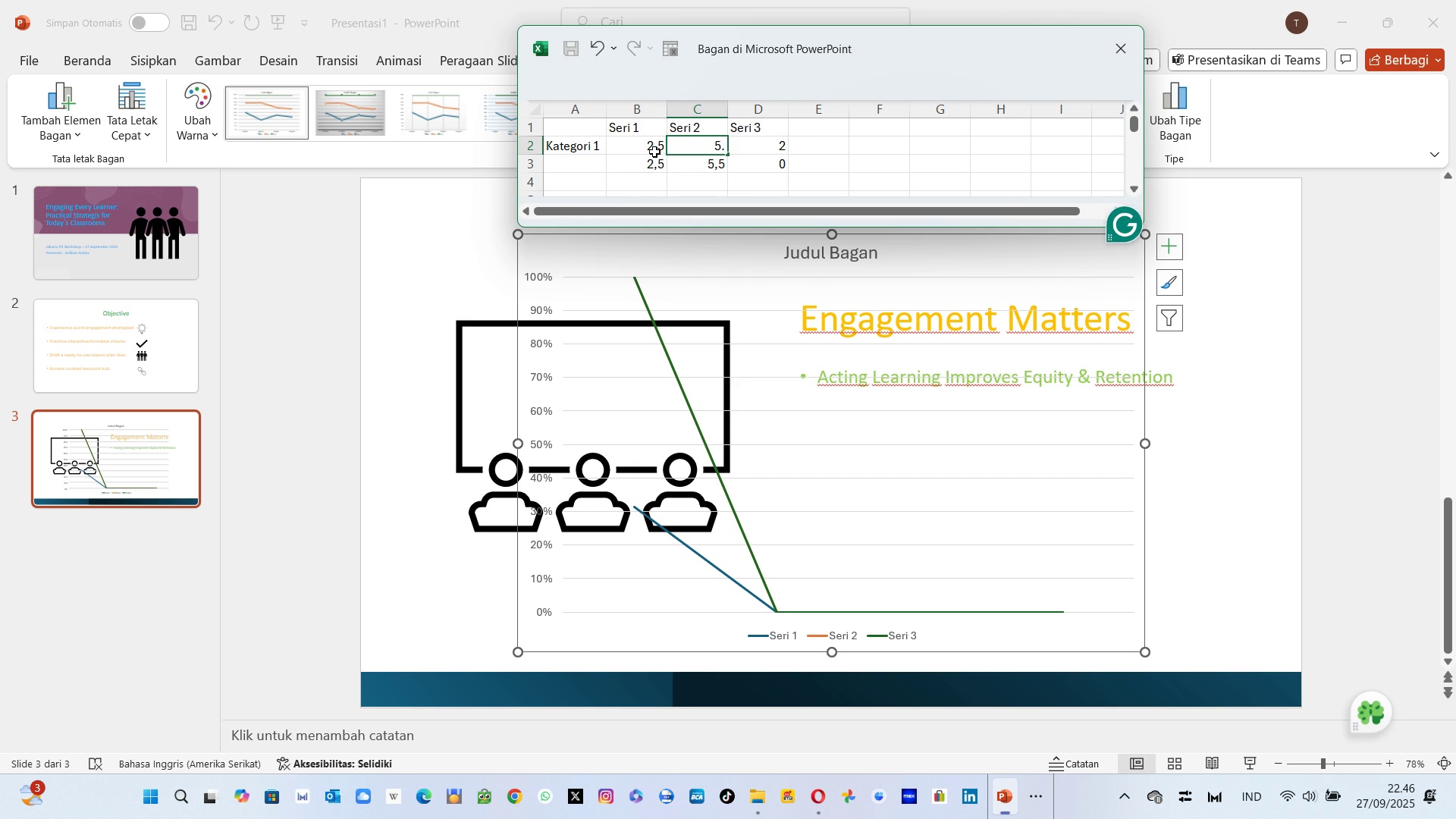 
key(5)
 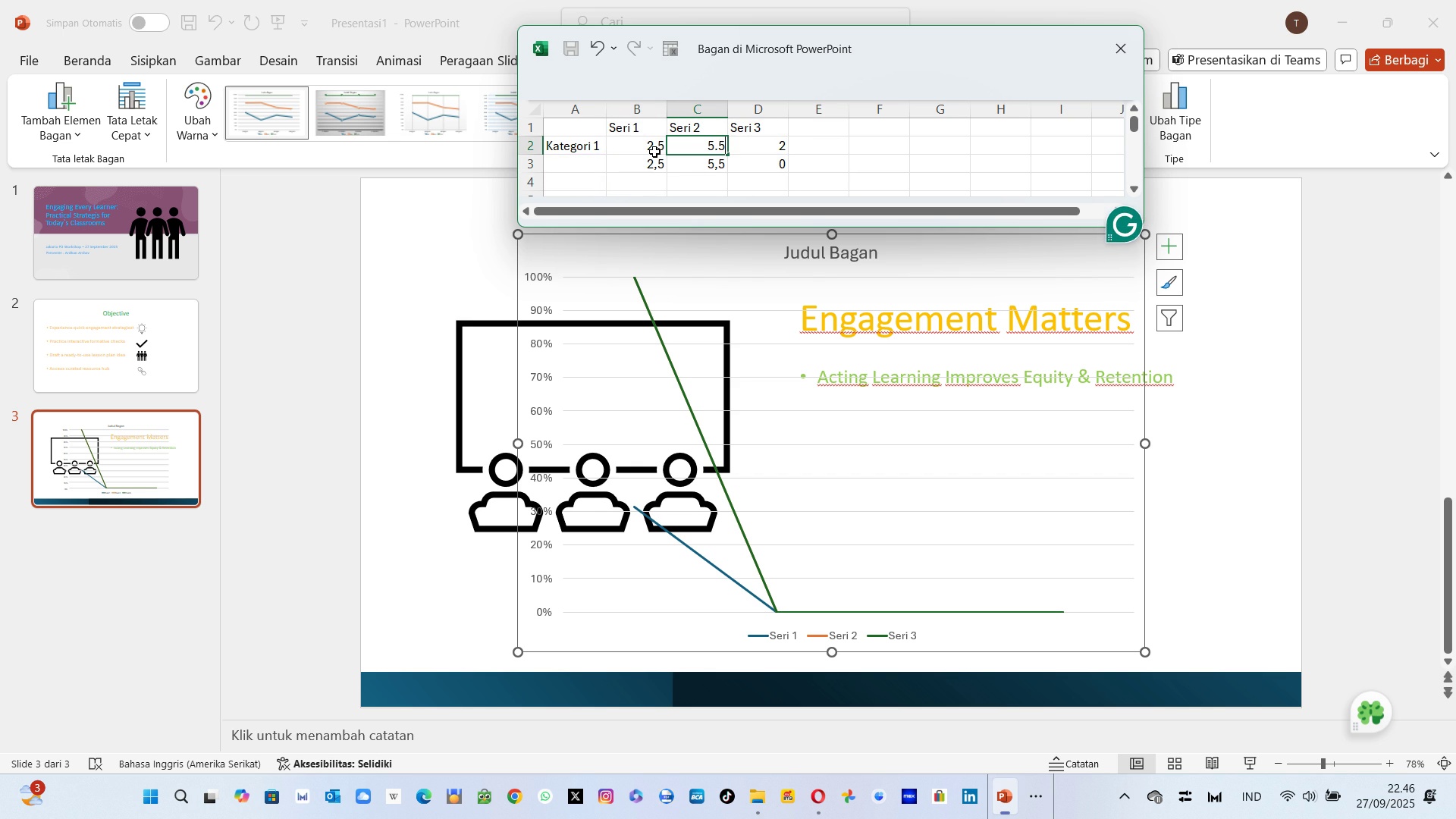 
key(Backspace)
 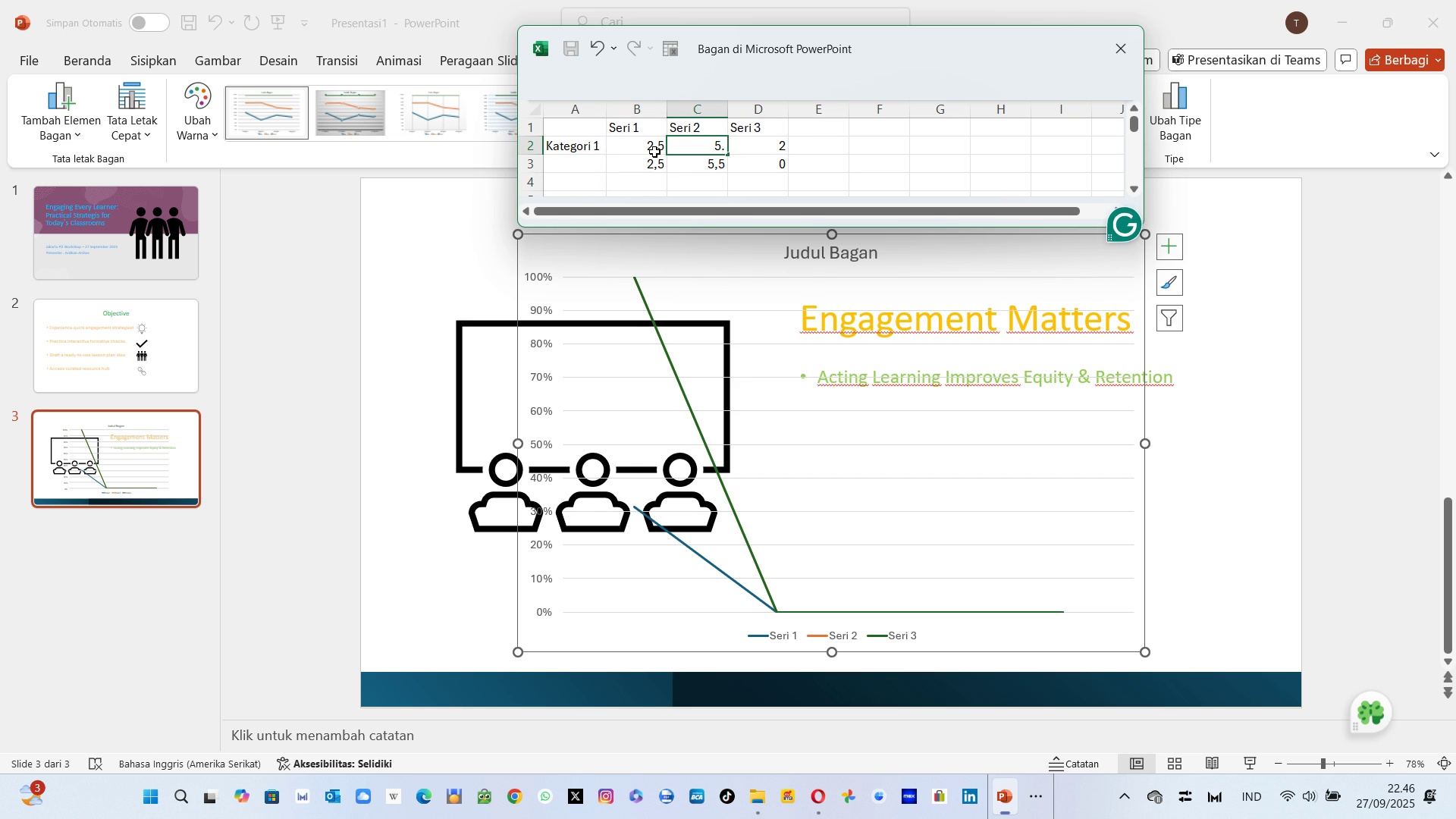 
key(Backspace)
 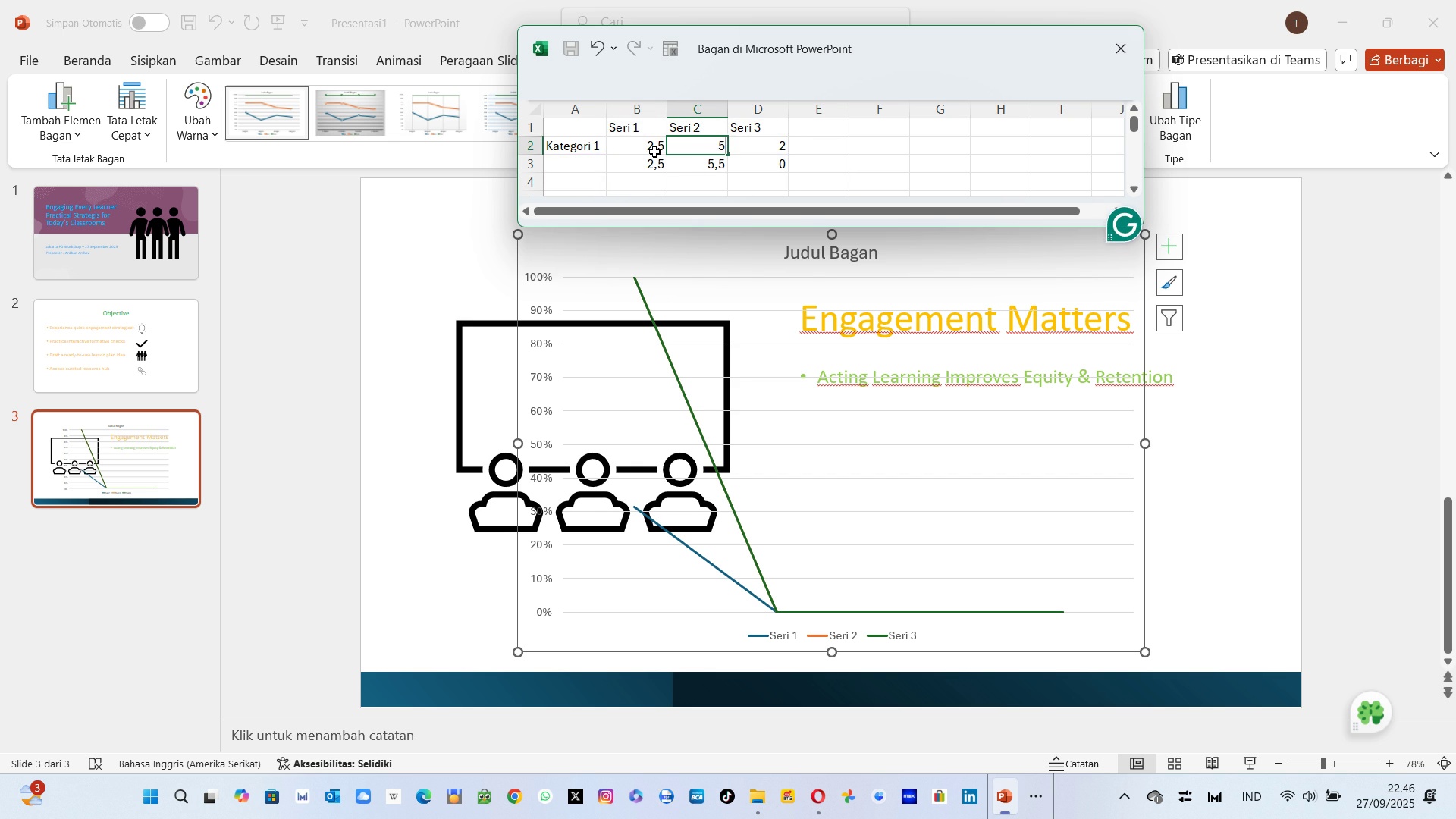 
key(Comma)
 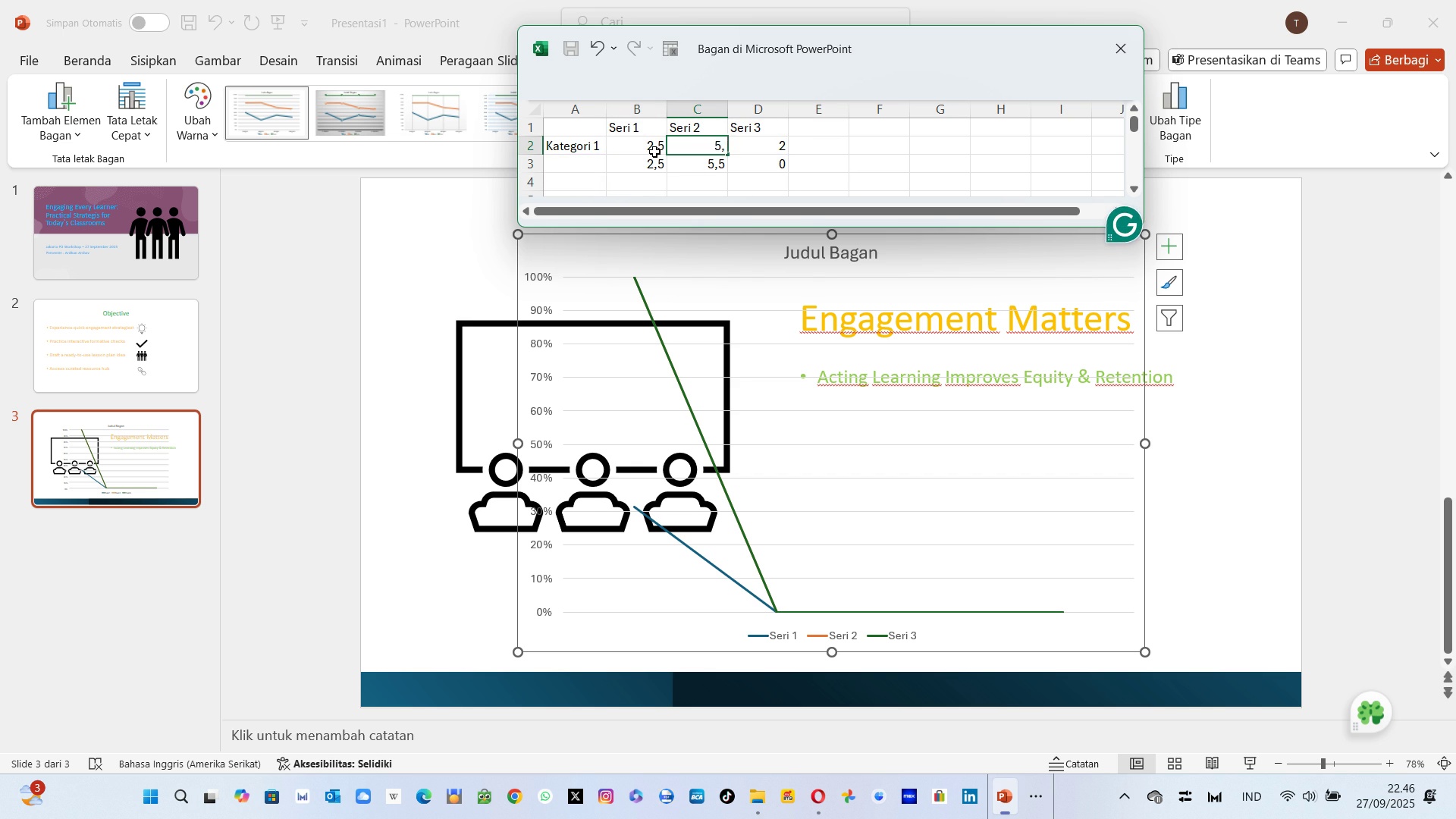 
key(5)
 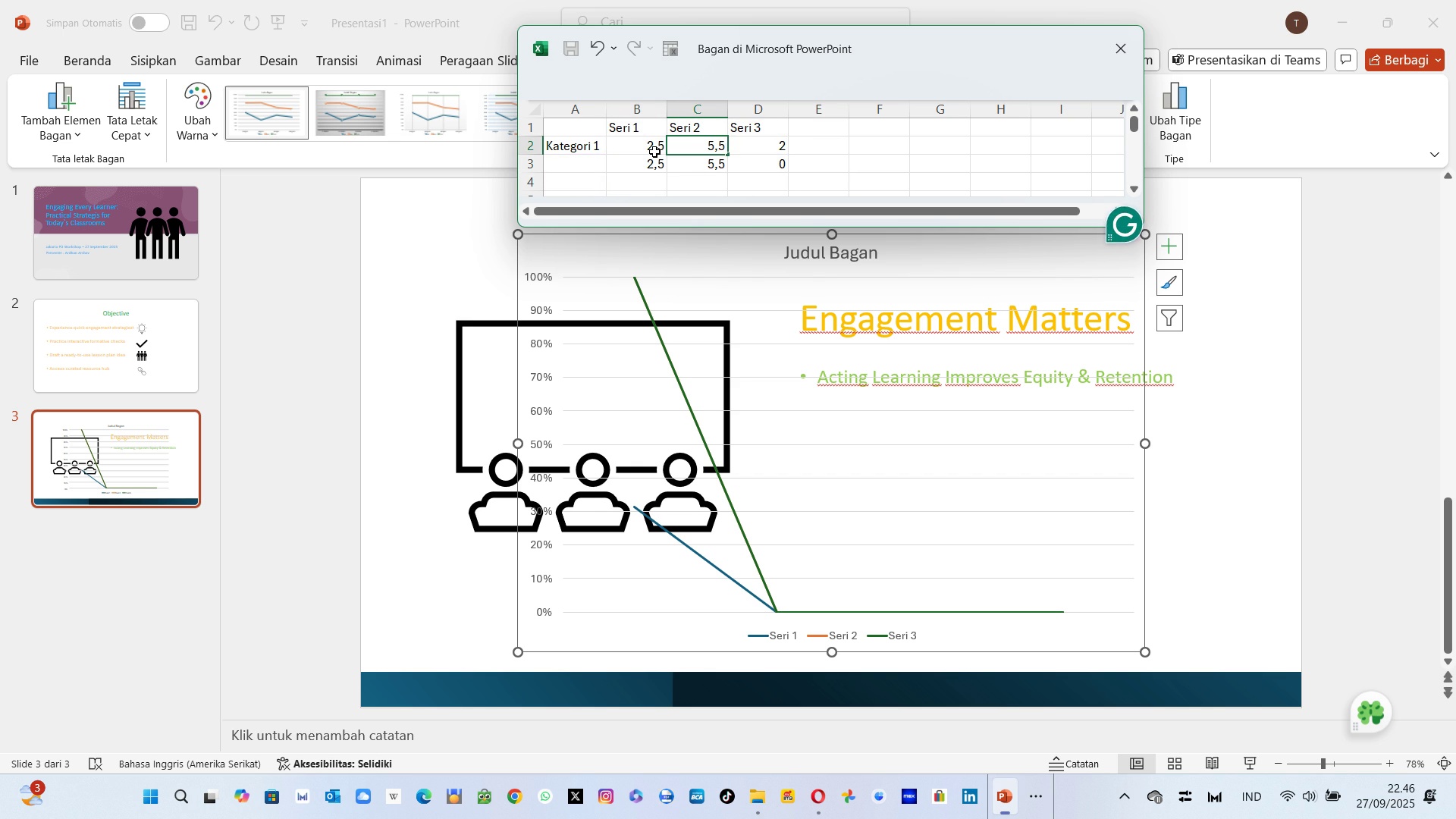 
key(Enter)
 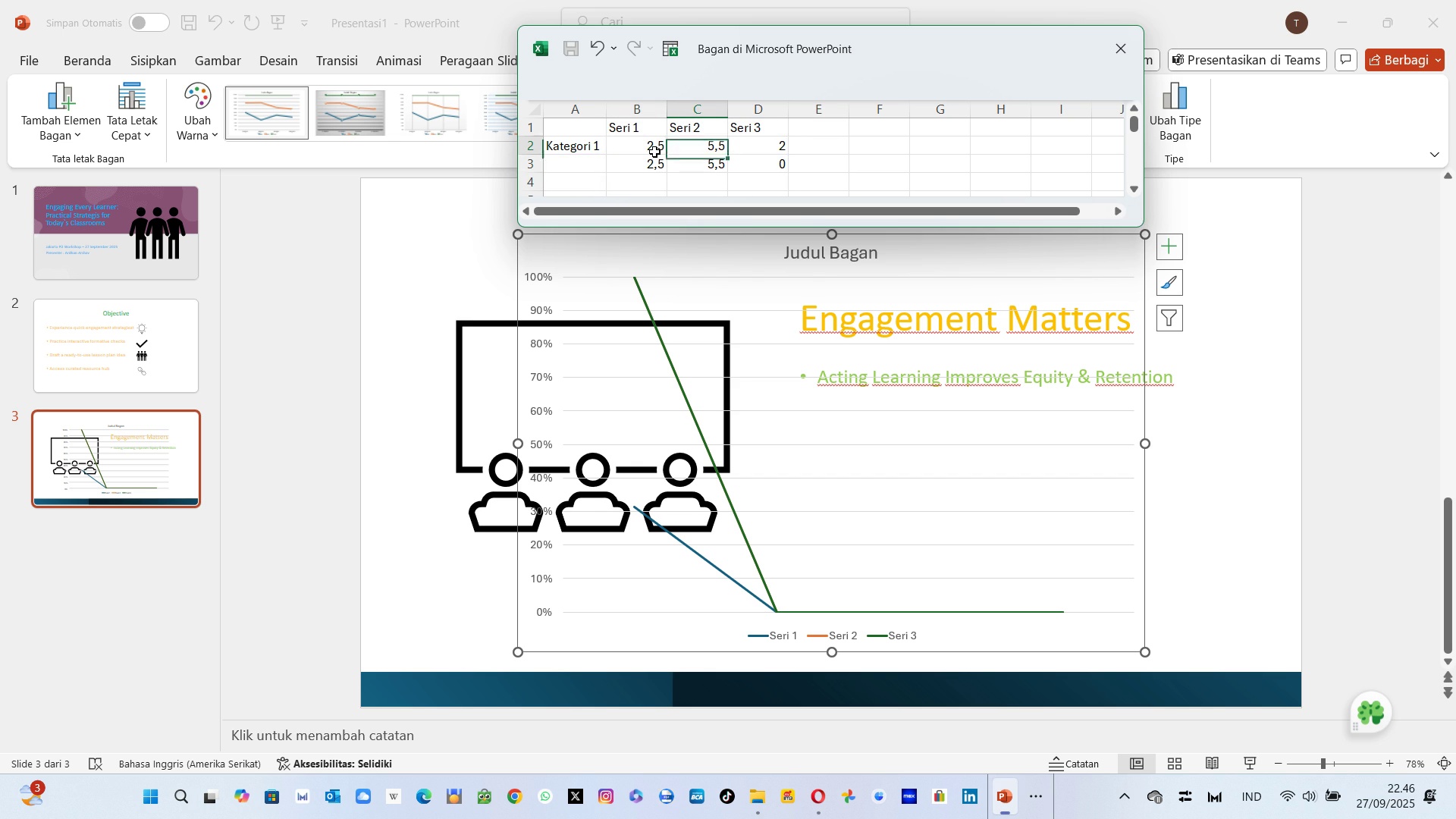 
key(ArrowUp)
 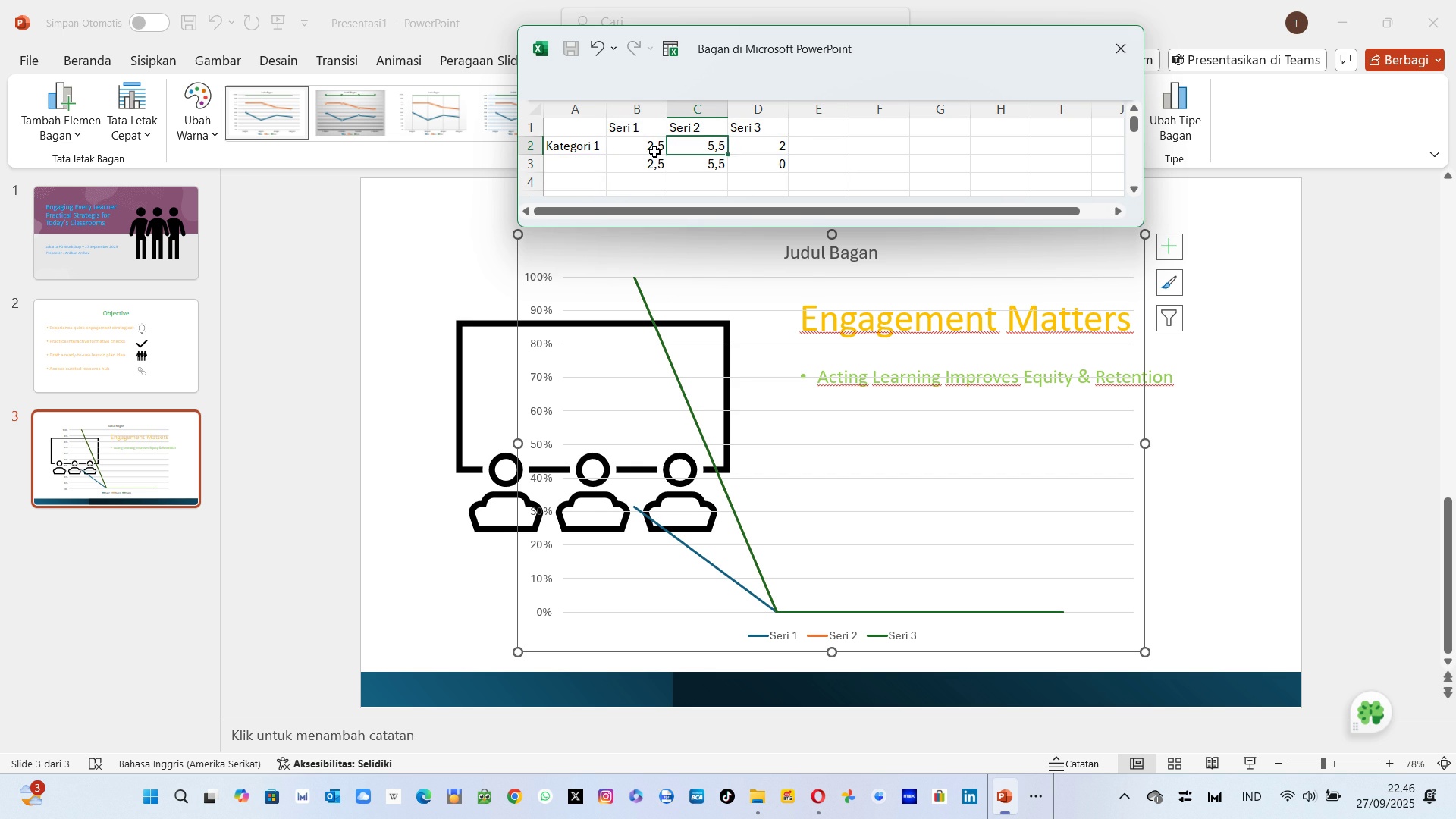 
key(ArrowRight)
 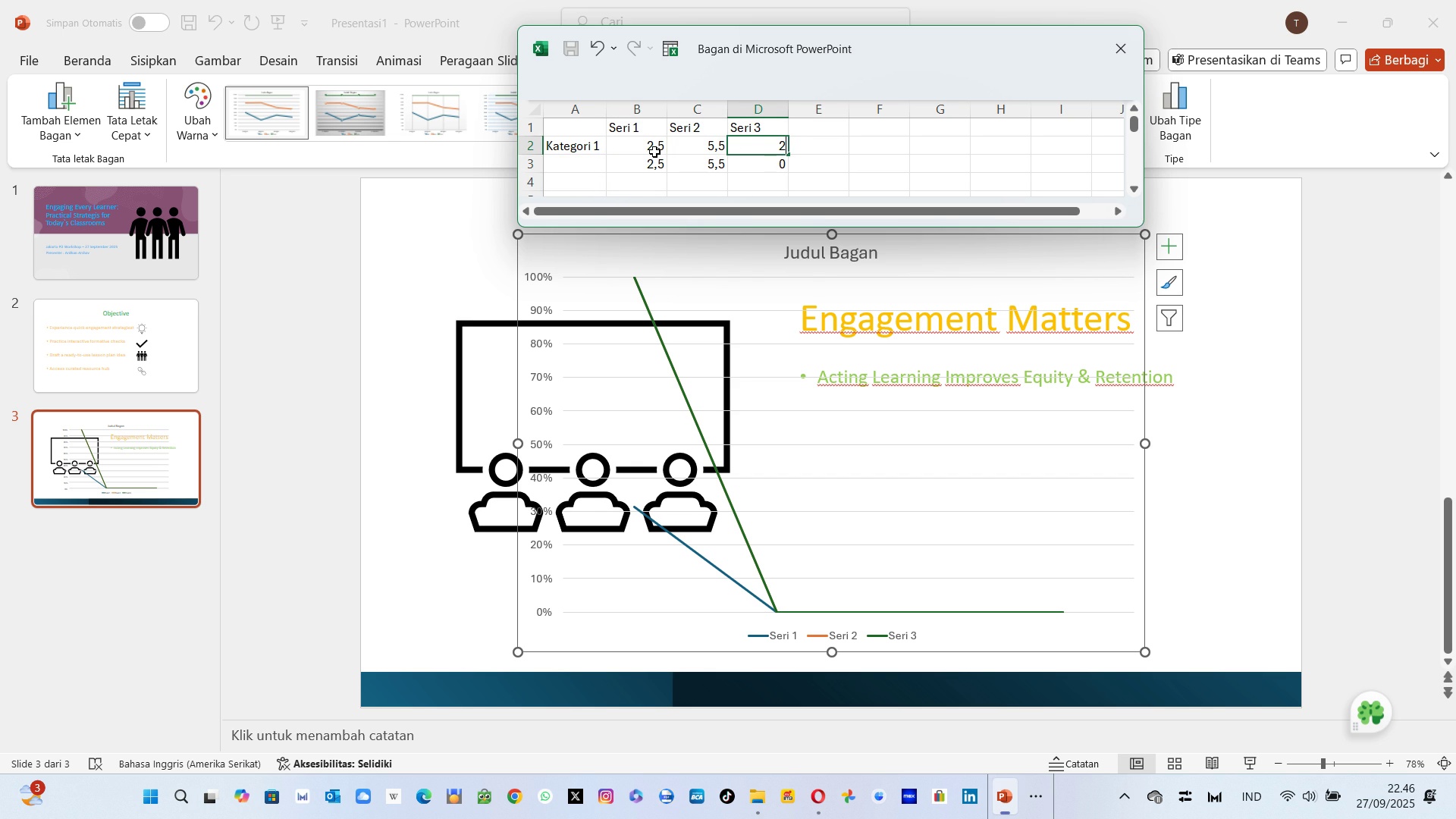 
key(0)
 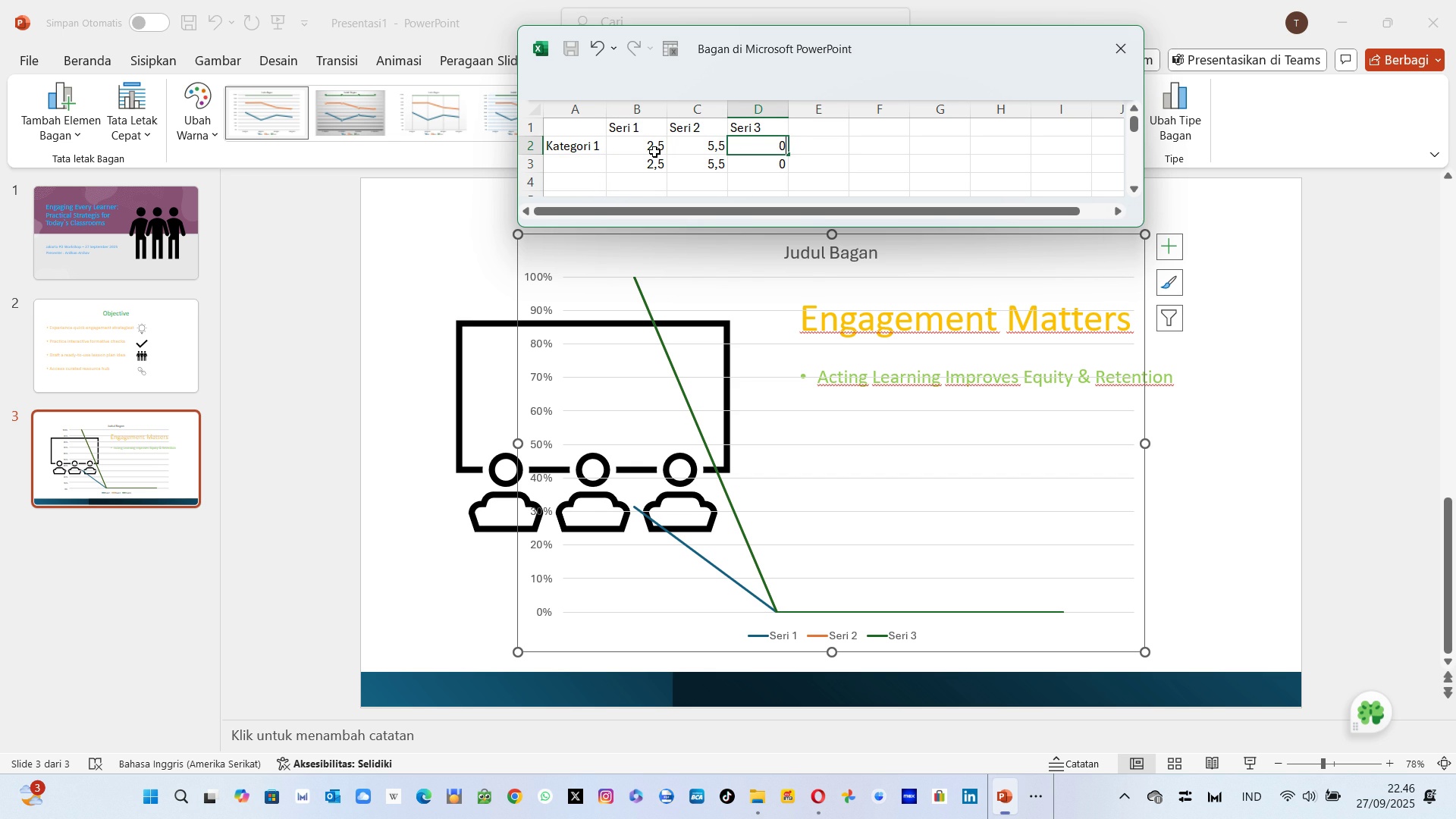 
key(Enter)
 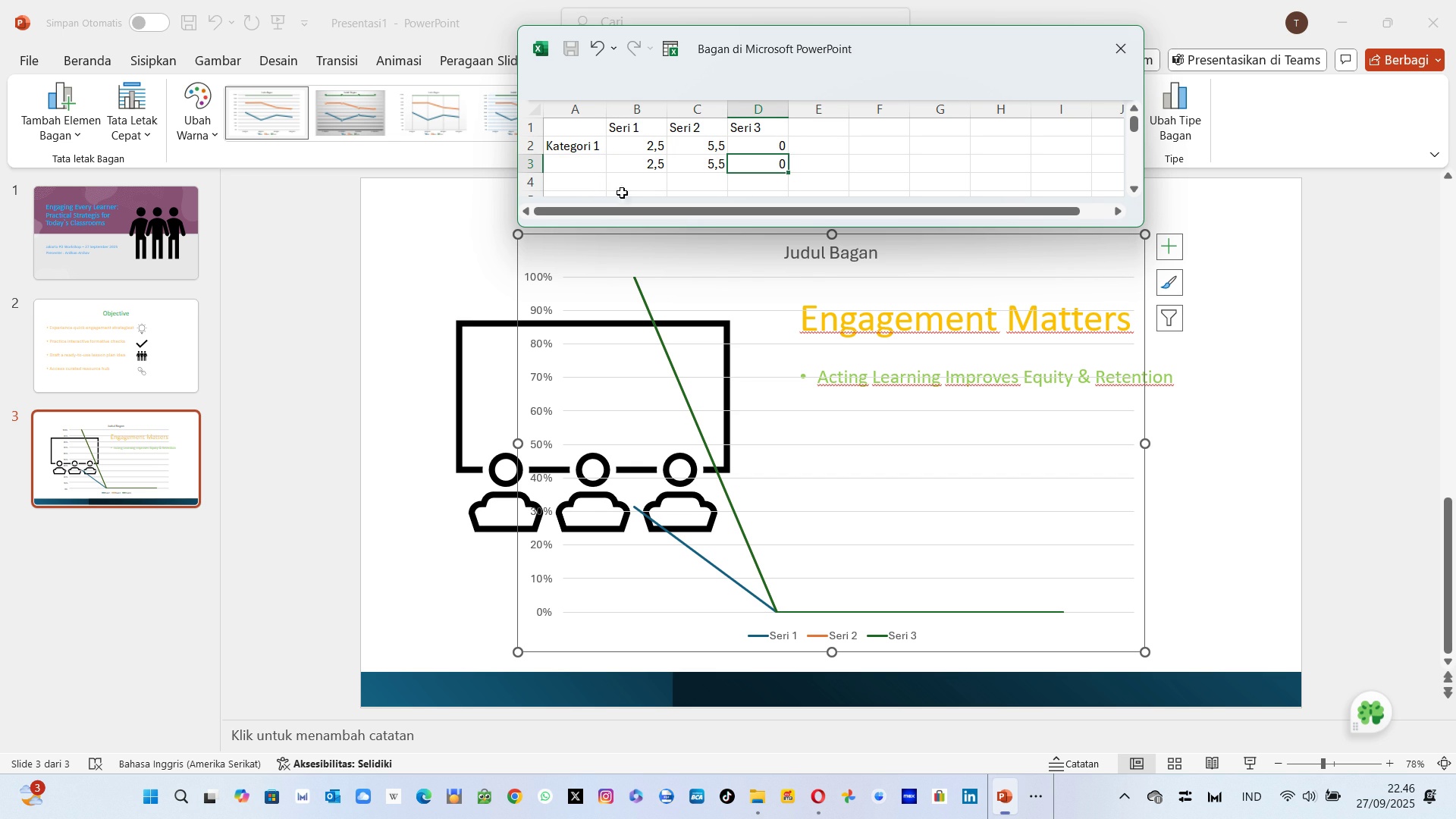 
left_click([650, 171])
 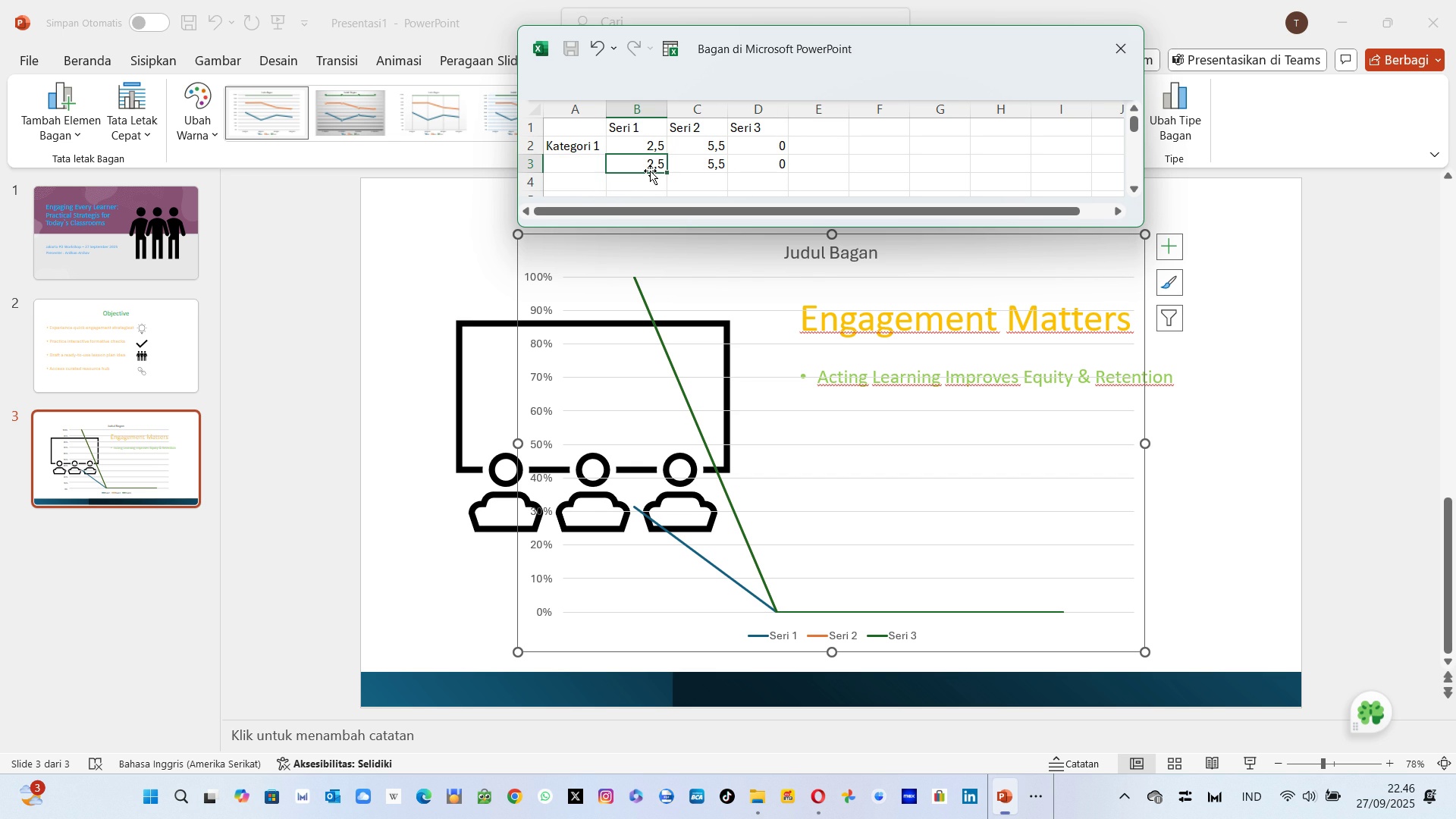 
key(0)
 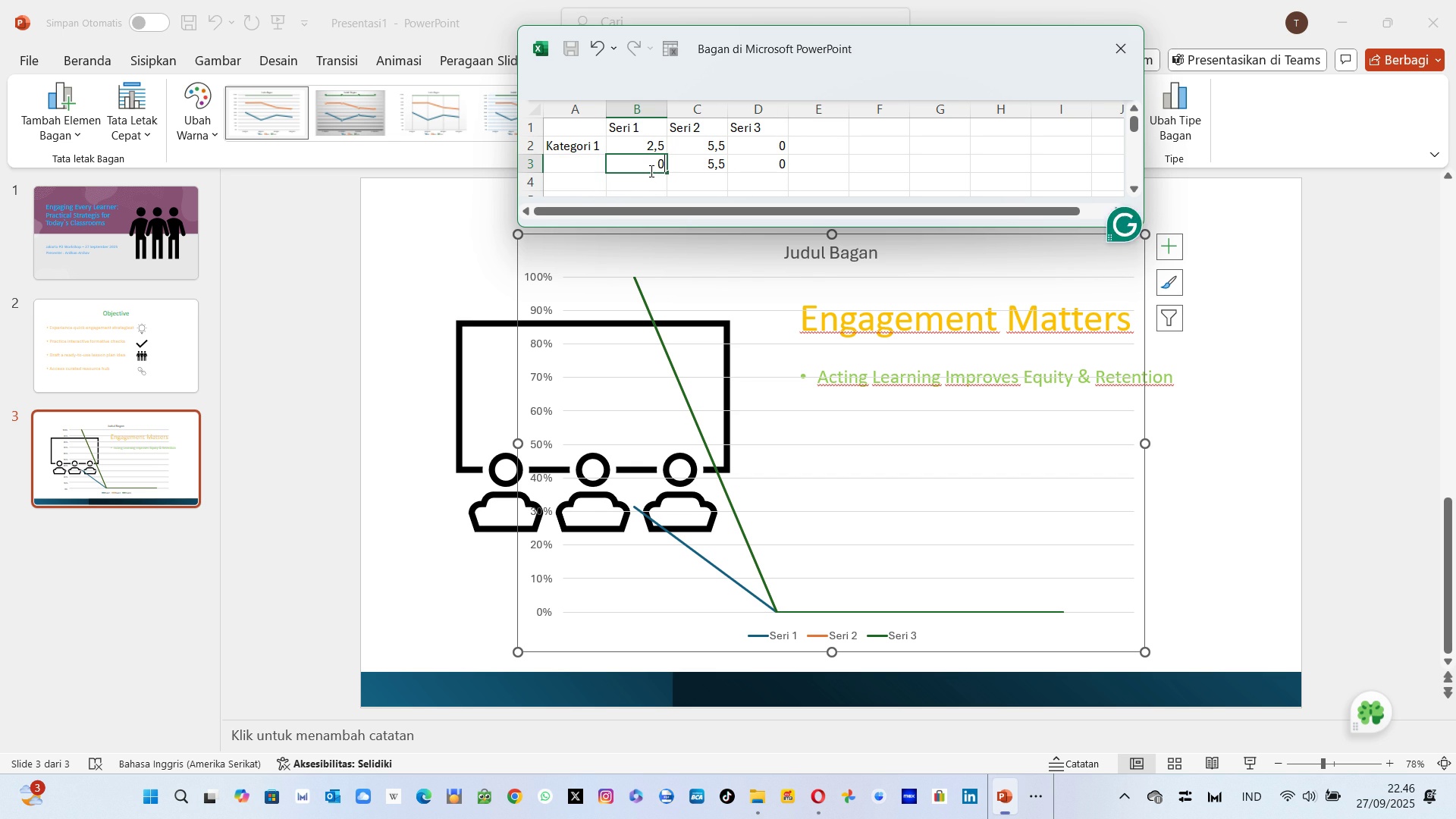 
key(Enter)
 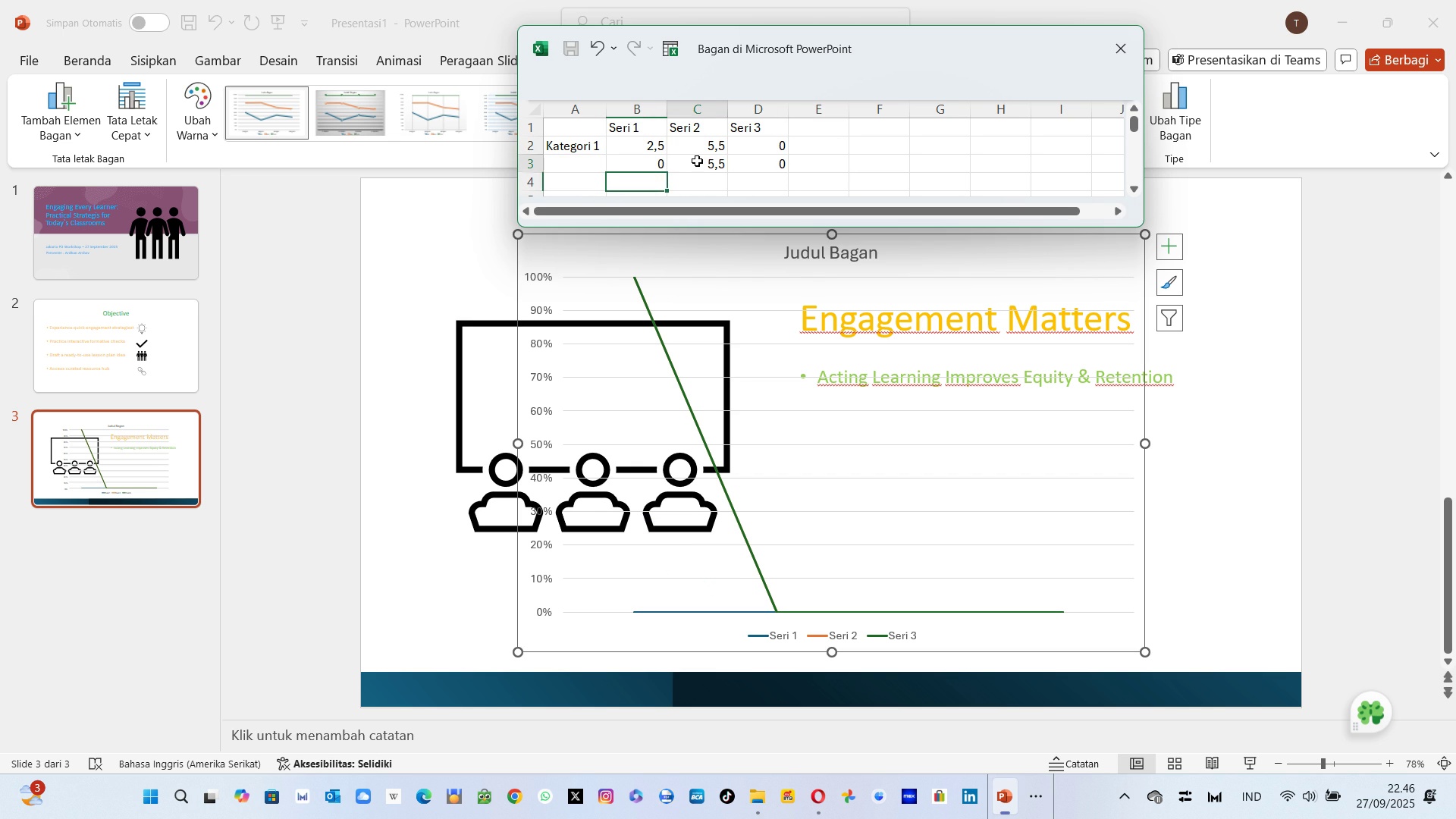 
left_click([697, 161])
 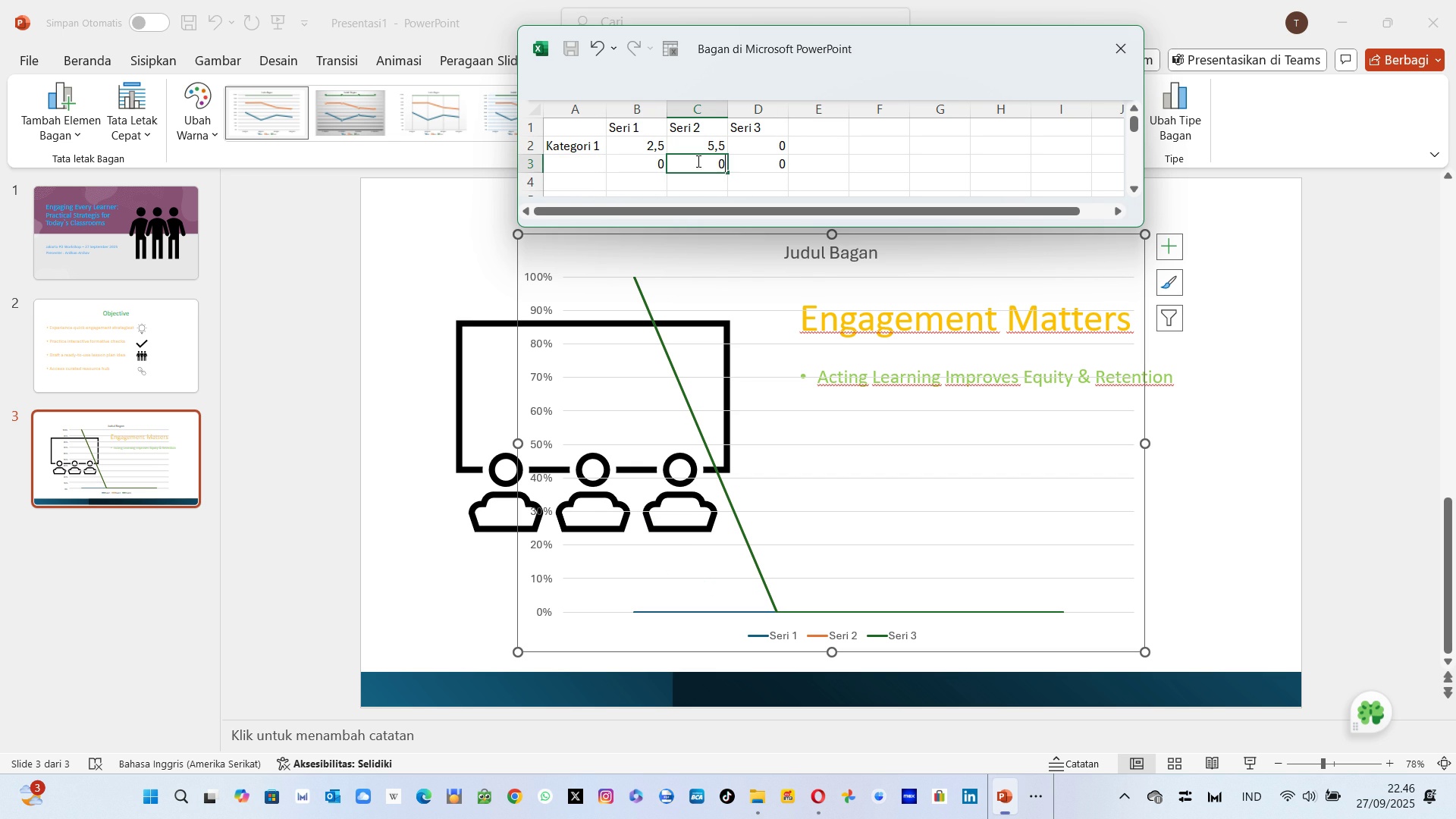 
key(0)
 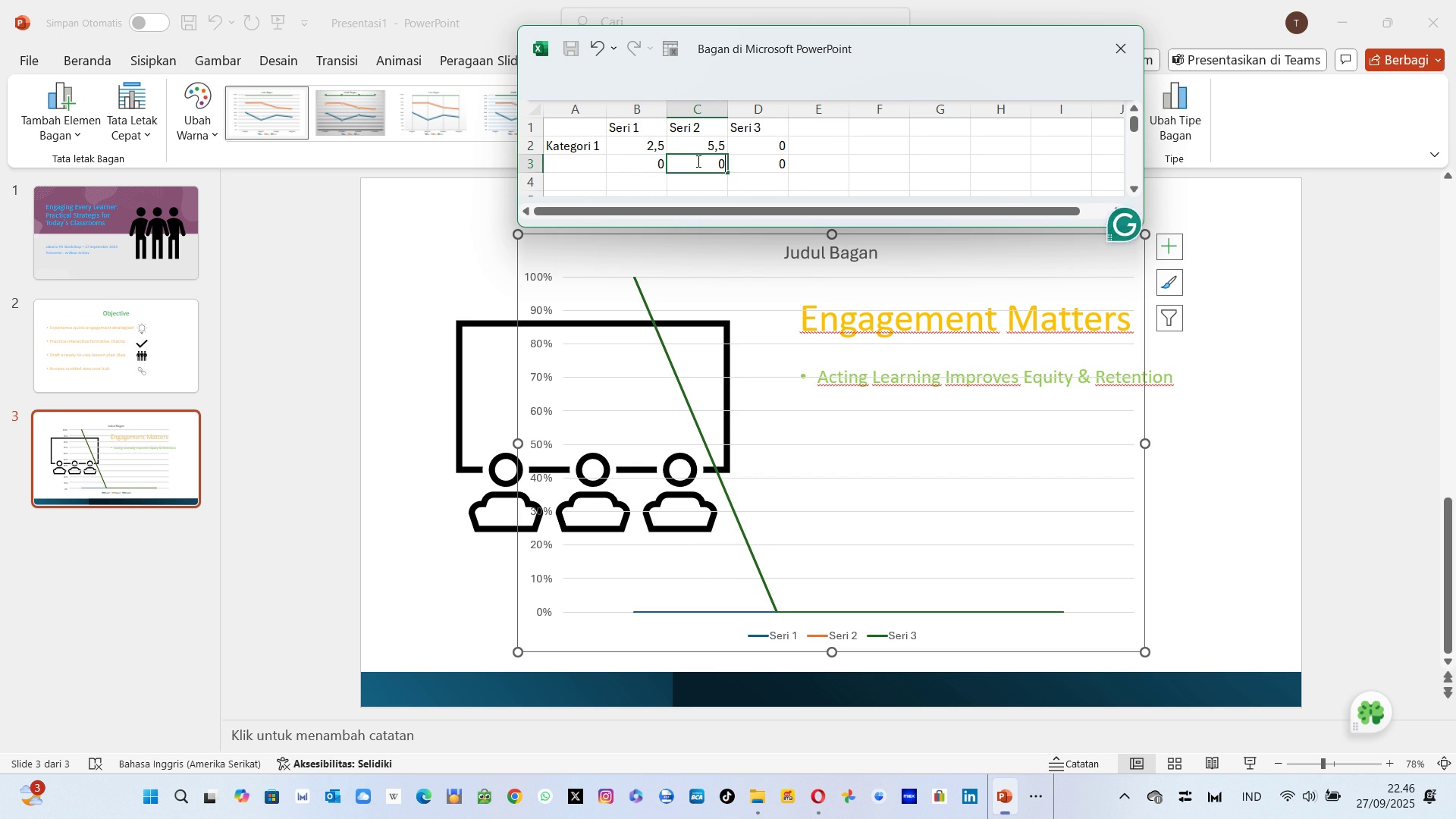 
key(Enter)
 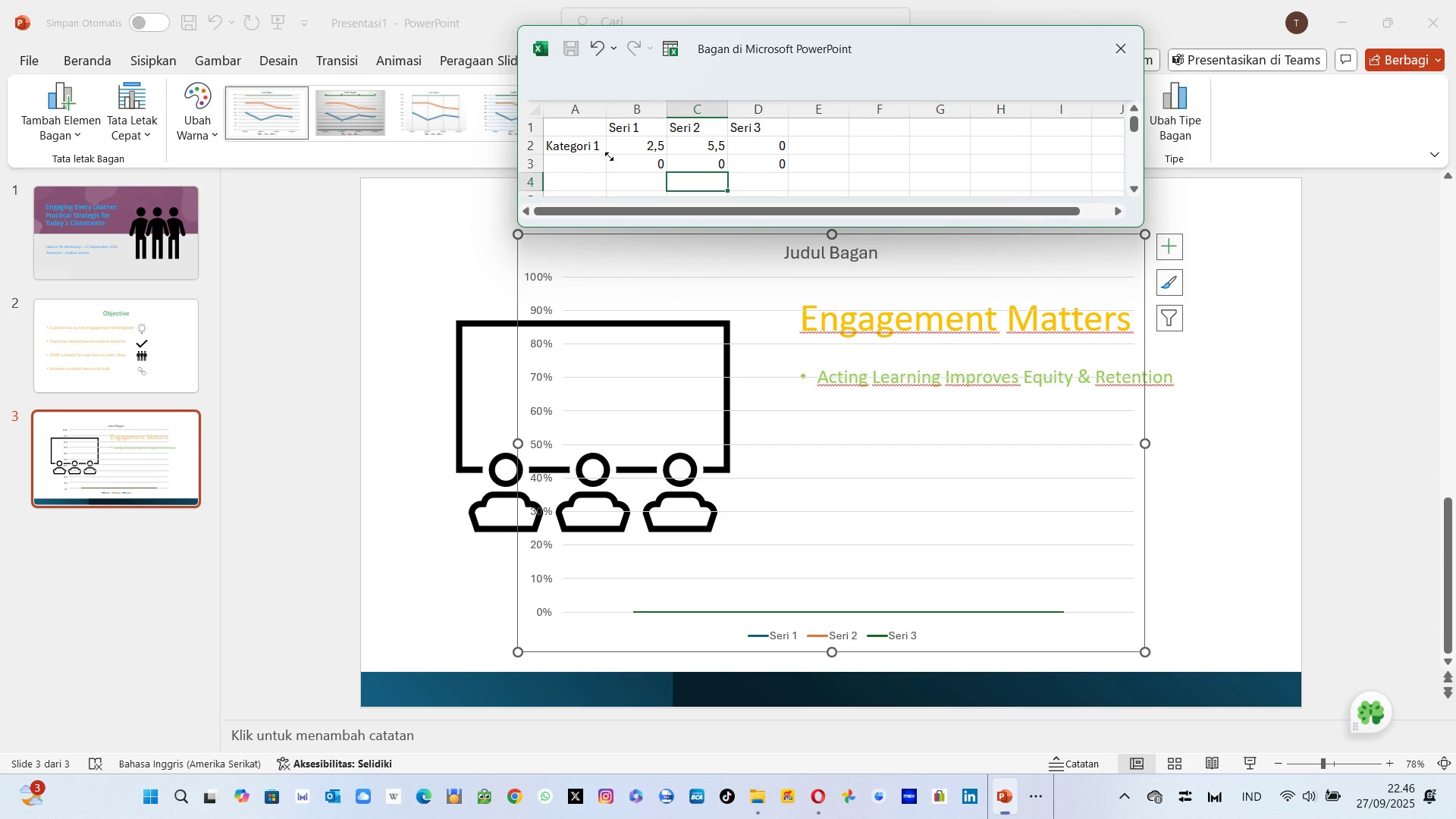 
left_click([590, 150])
 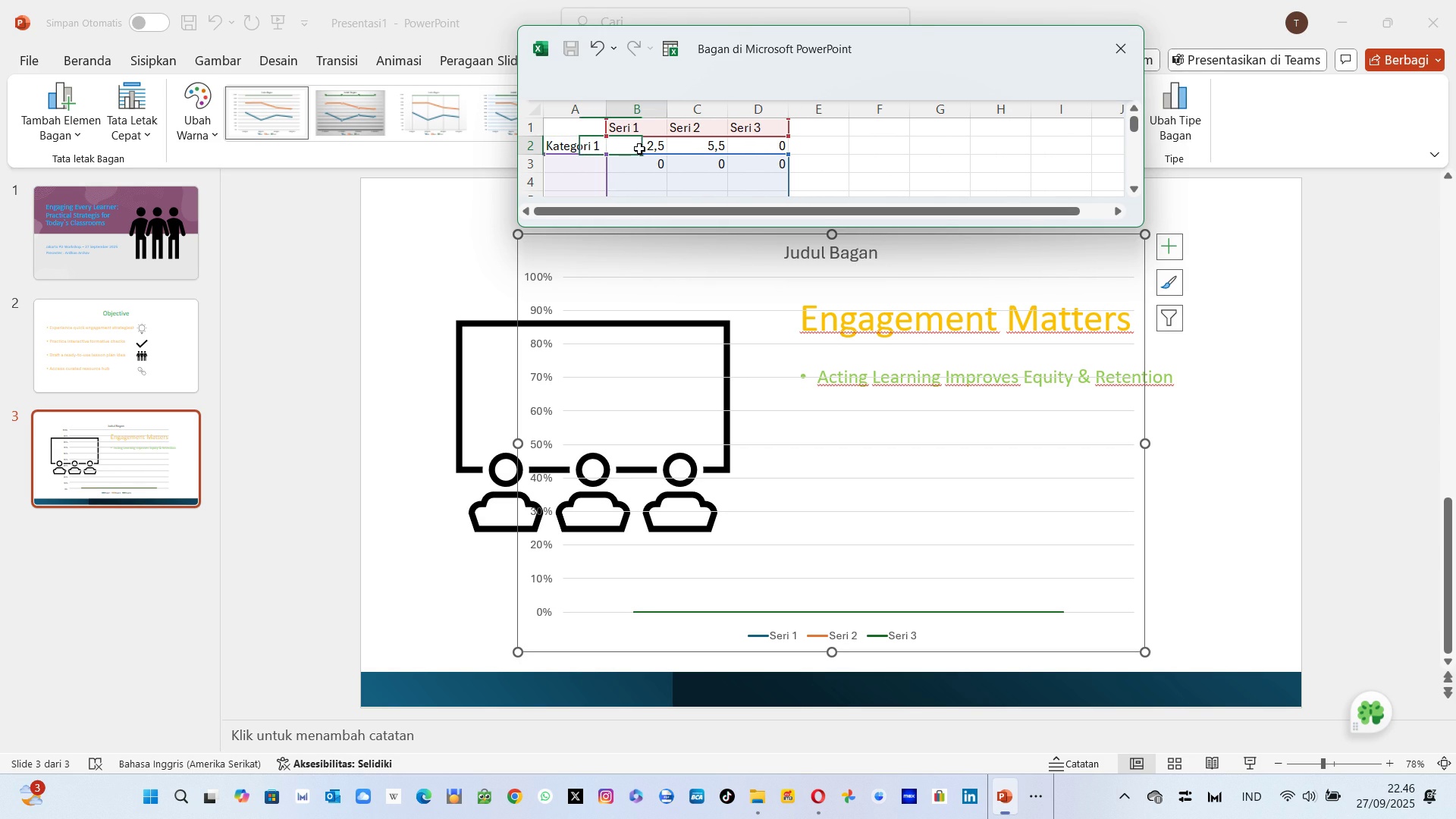 
left_click([639, 149])
 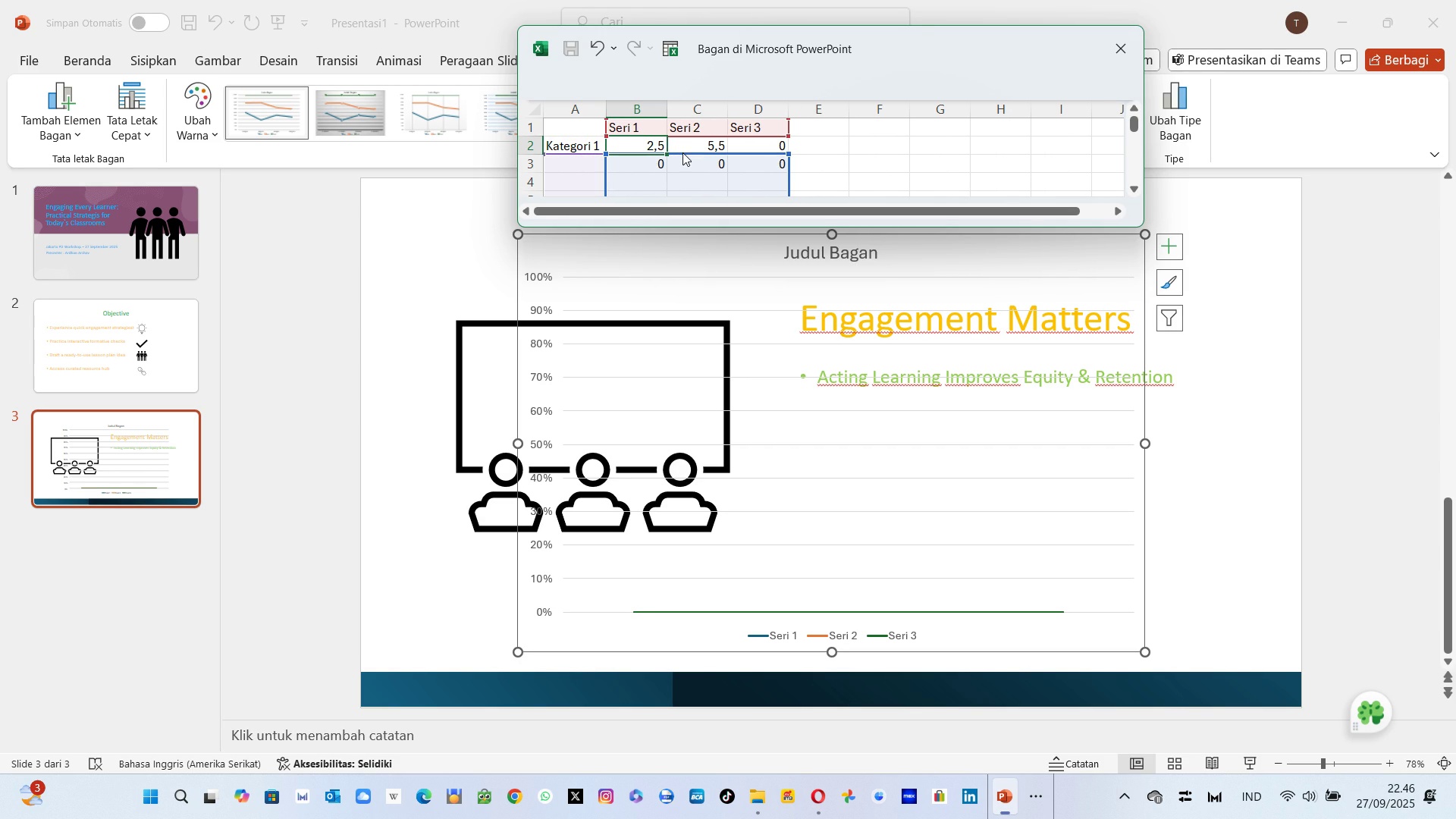 
left_click([682, 152])
 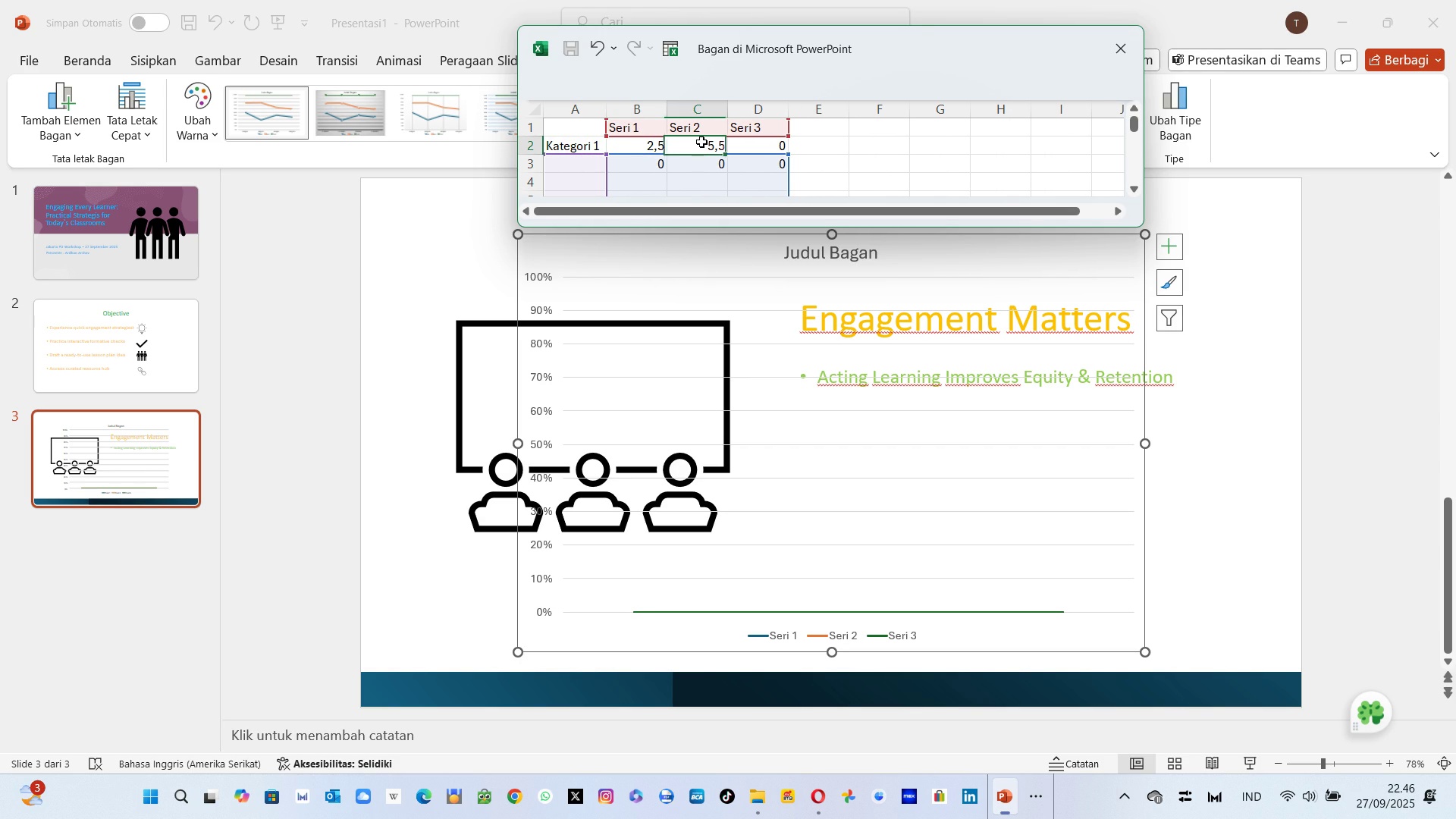 
left_click([701, 142])
 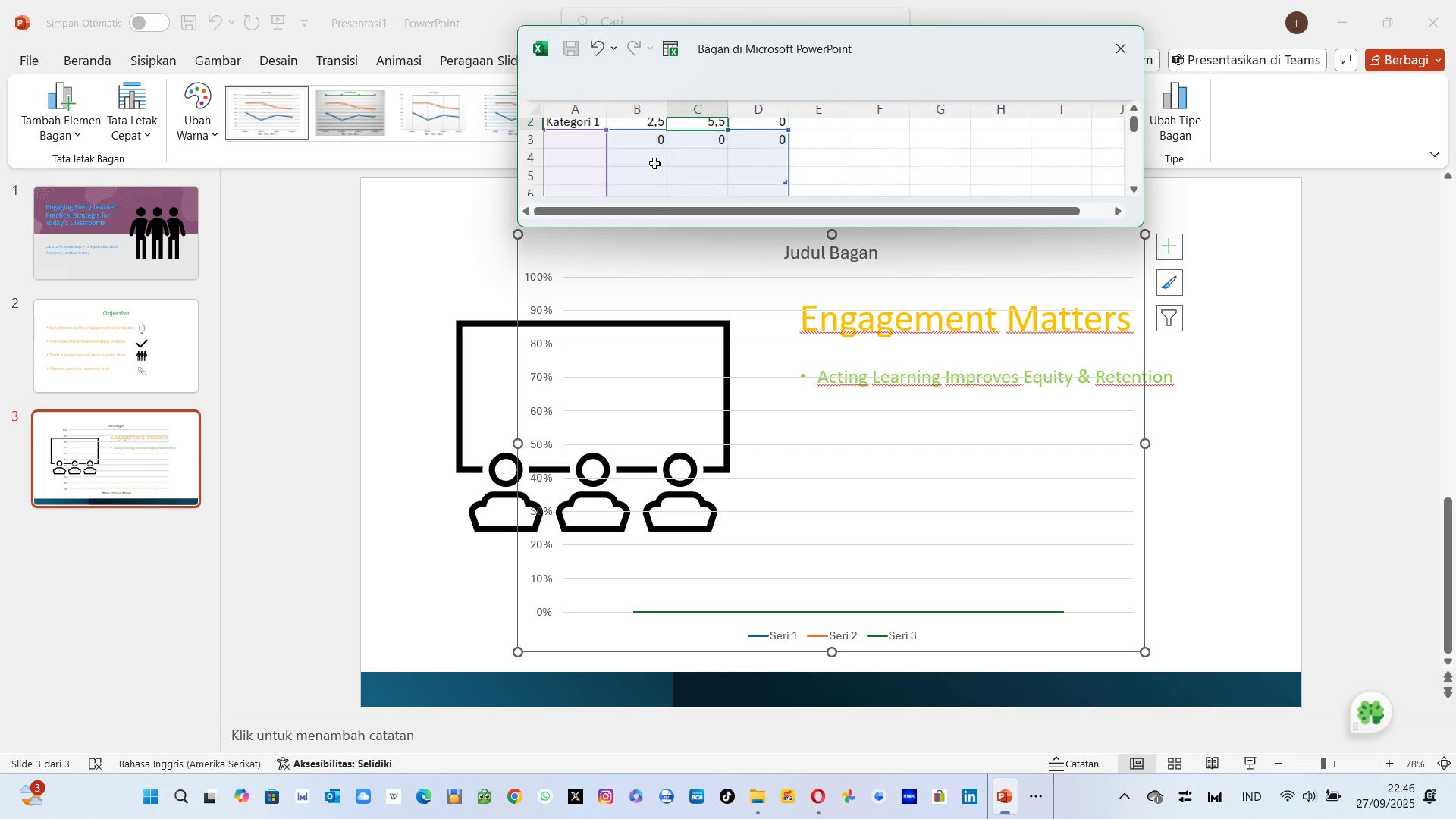 
left_click([1122, 44])
 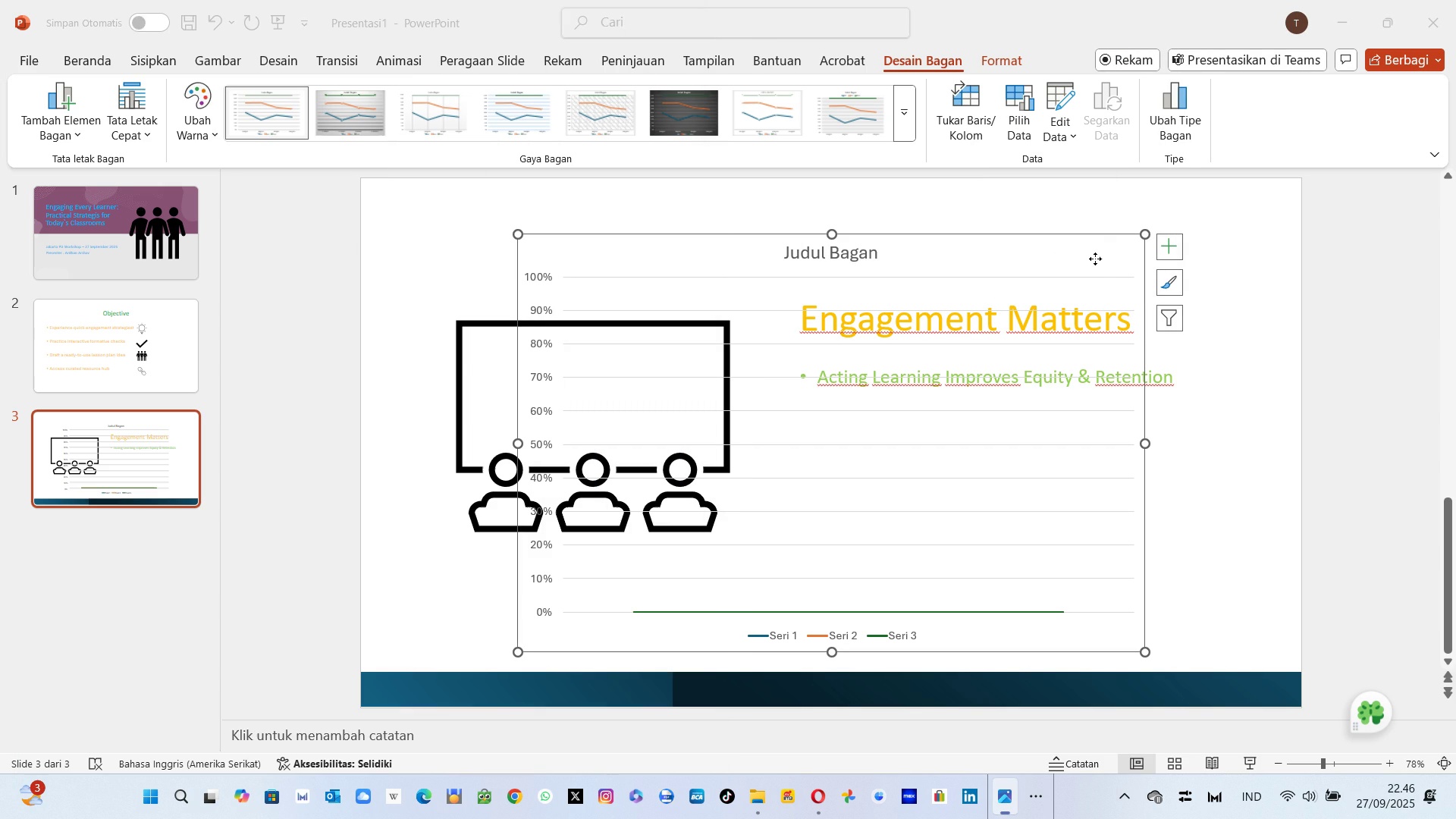 
left_click([1095, 259])
 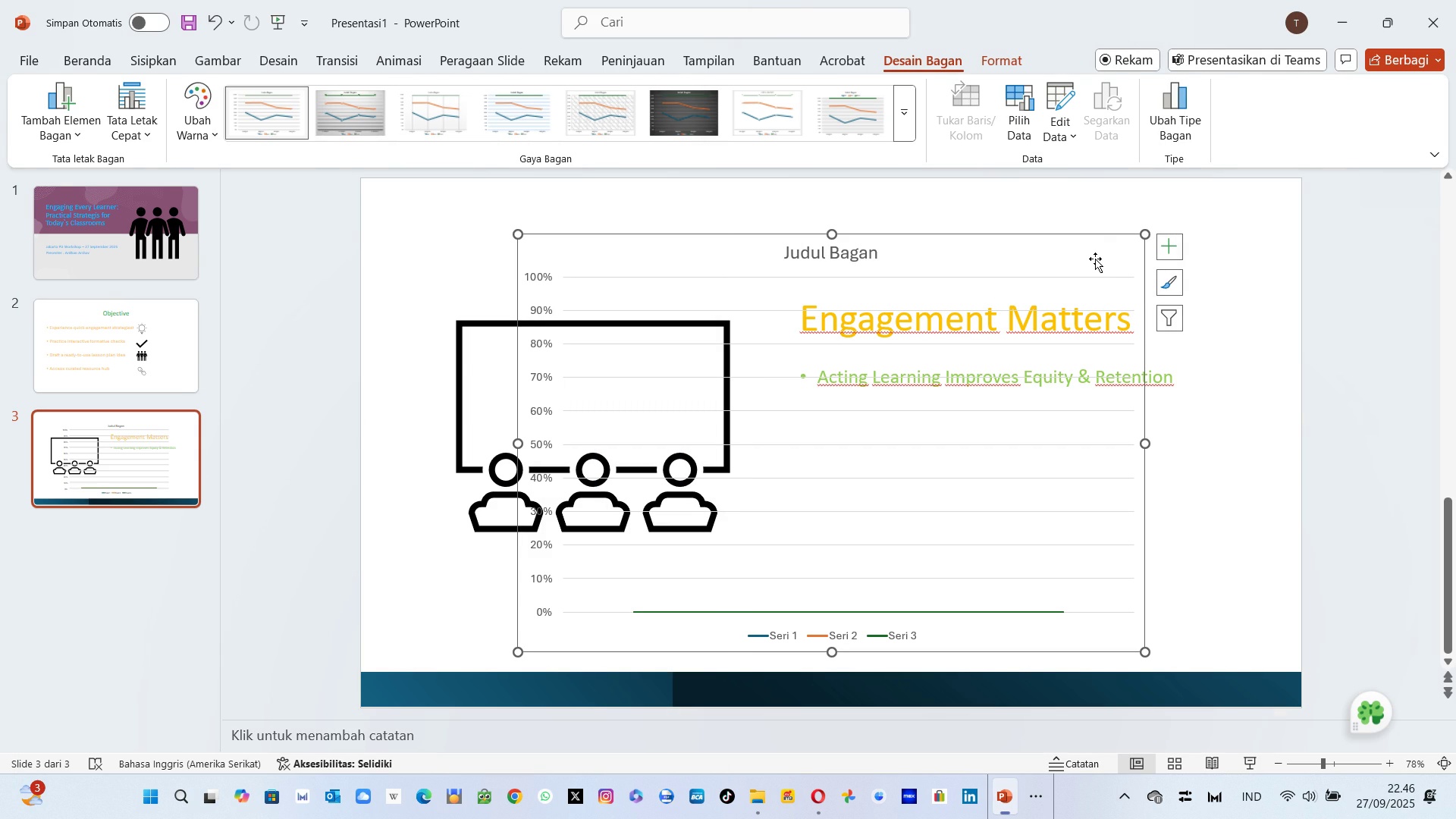 
key(Delete)
 